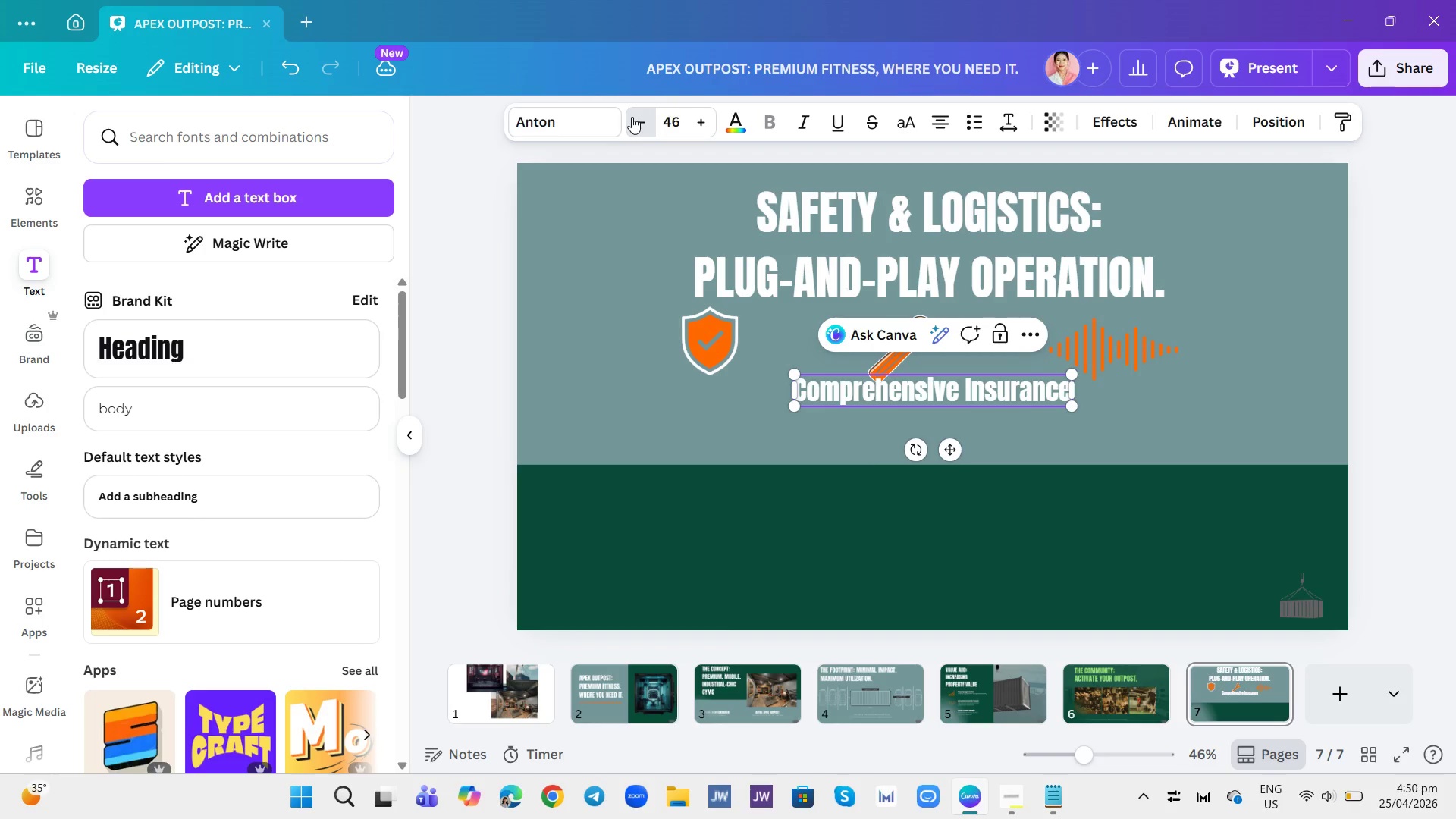 
triple_click([632, 117])
 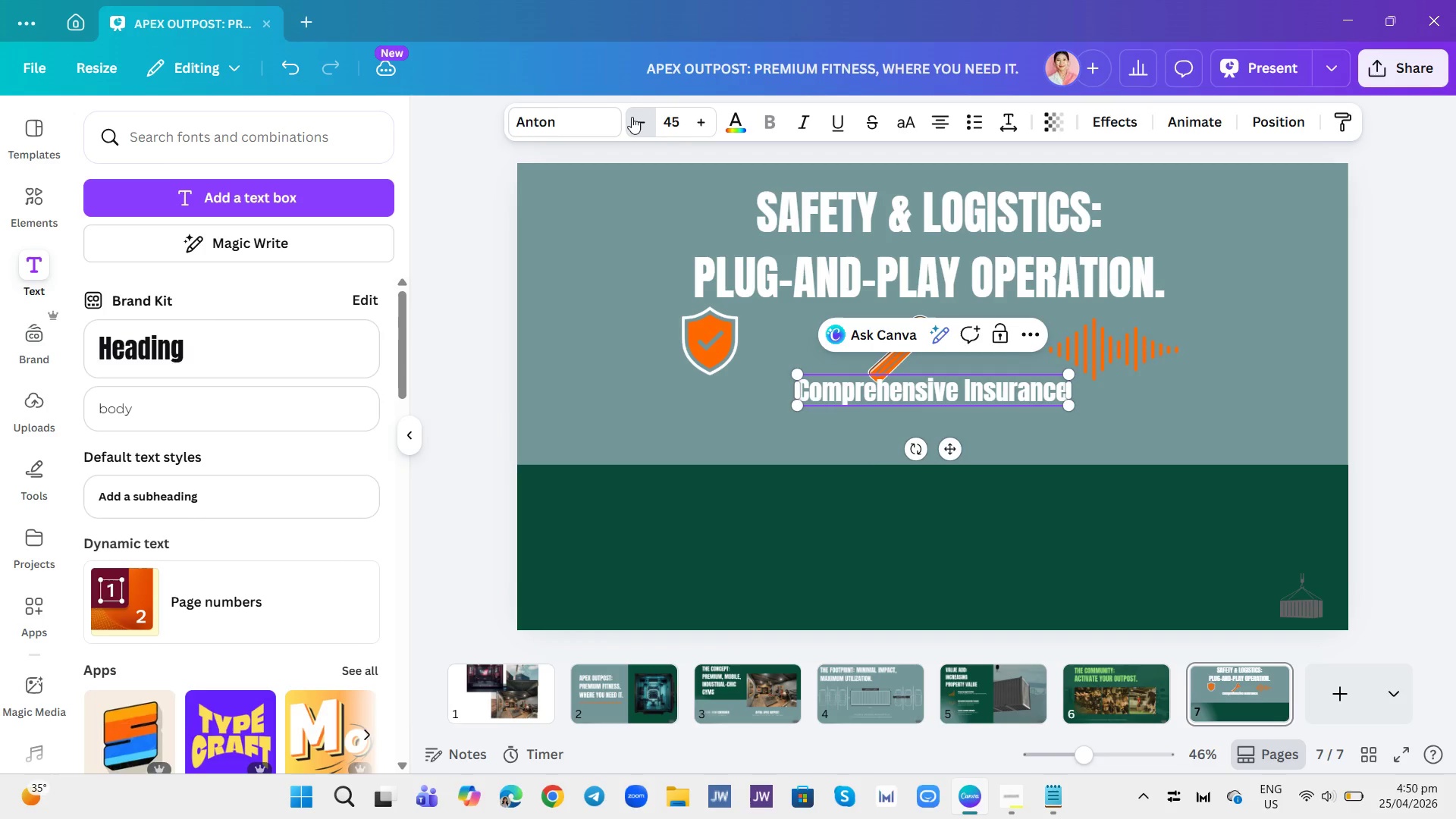 
triple_click([632, 117])
 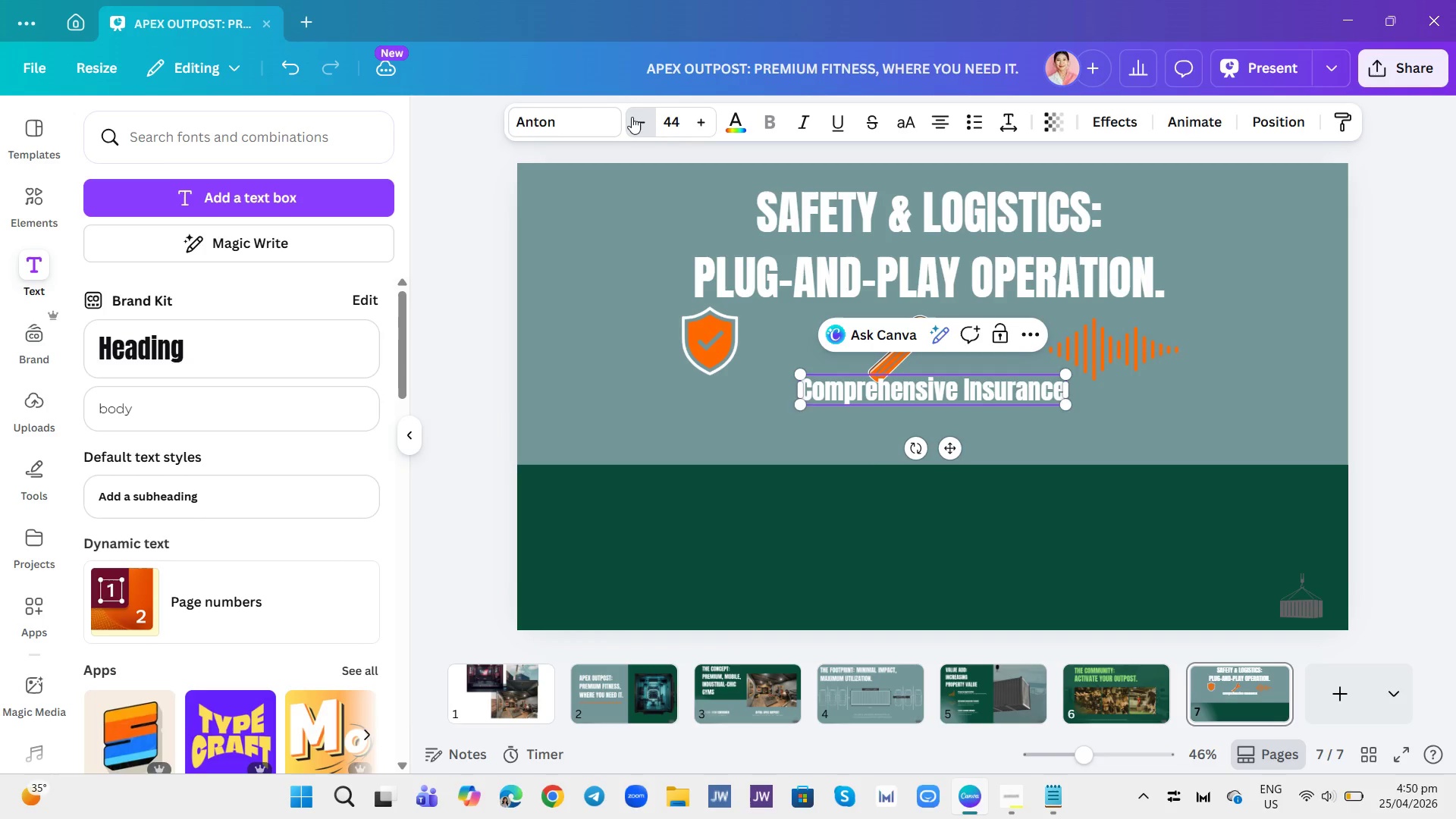 
triple_click([632, 117])
 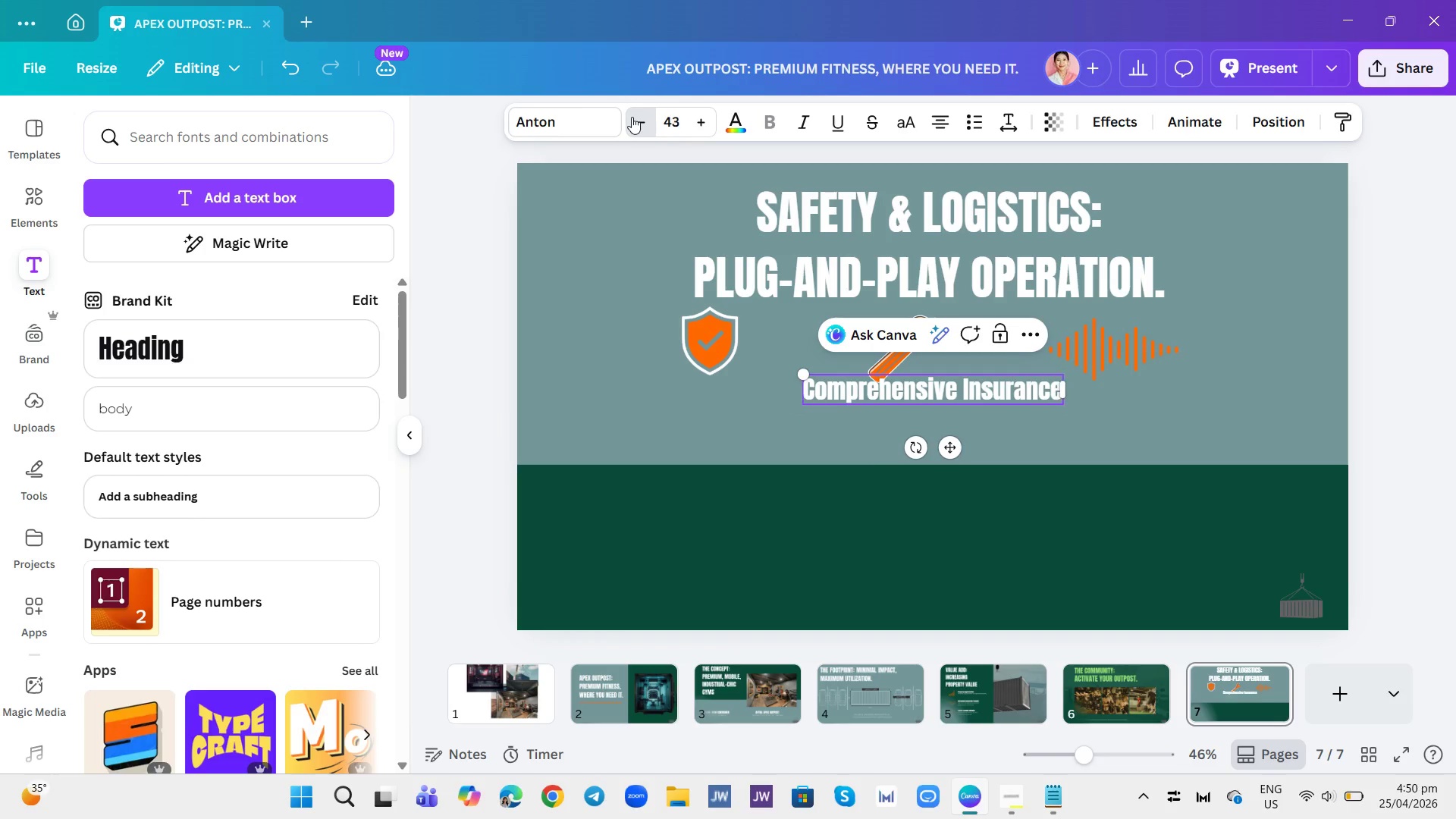 
triple_click([632, 117])
 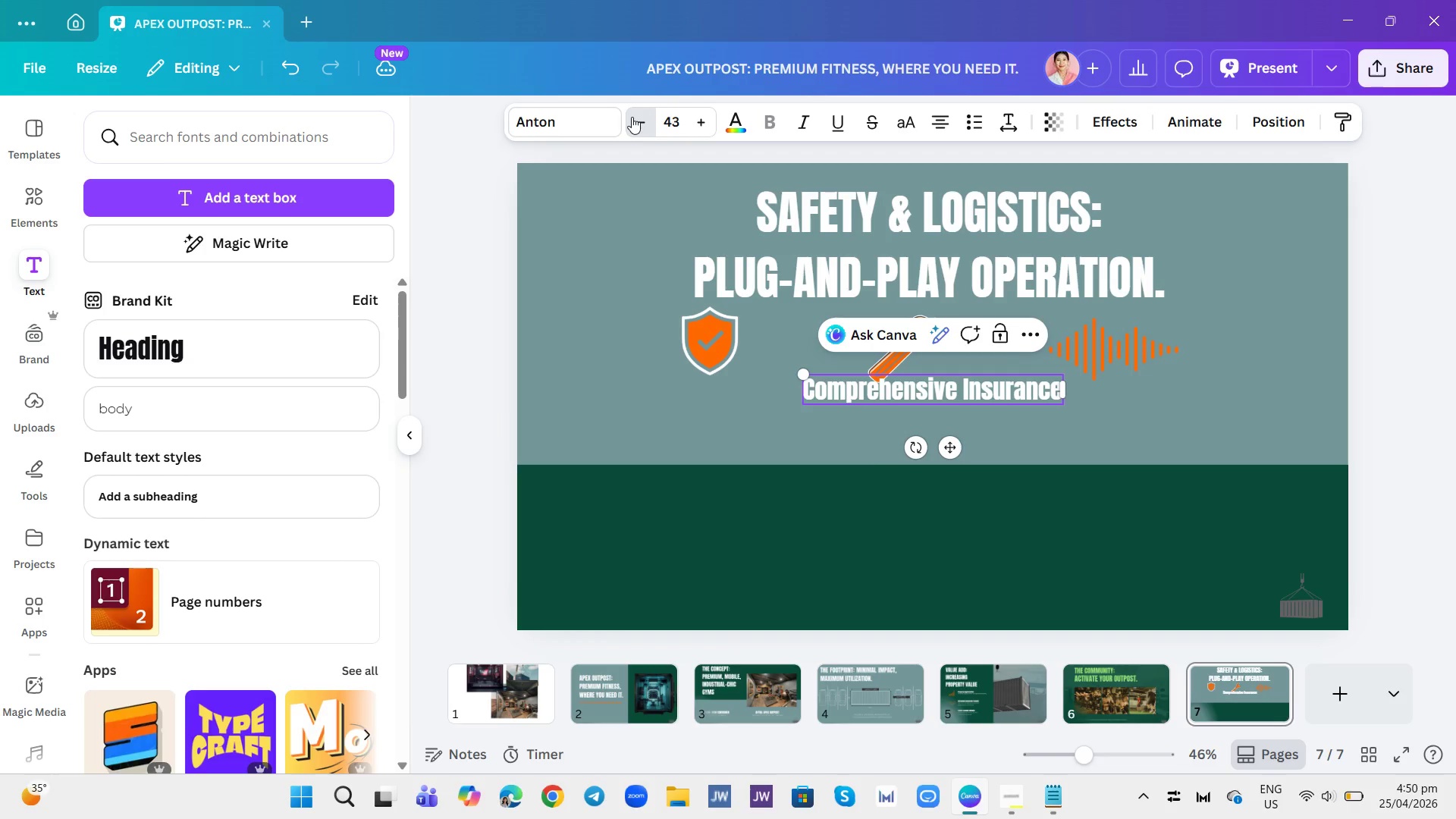 
triple_click([632, 117])
 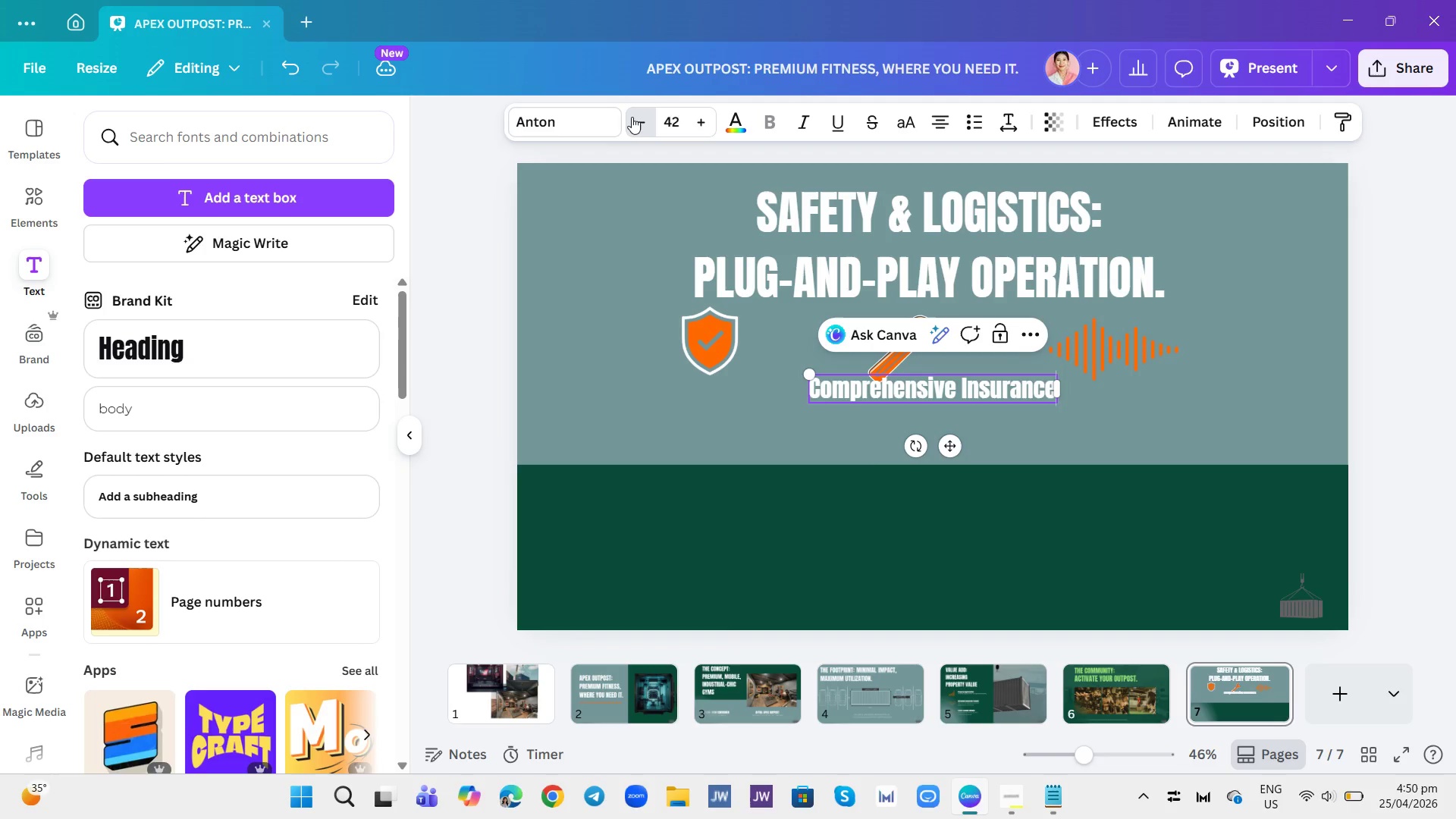 
triple_click([632, 117])
 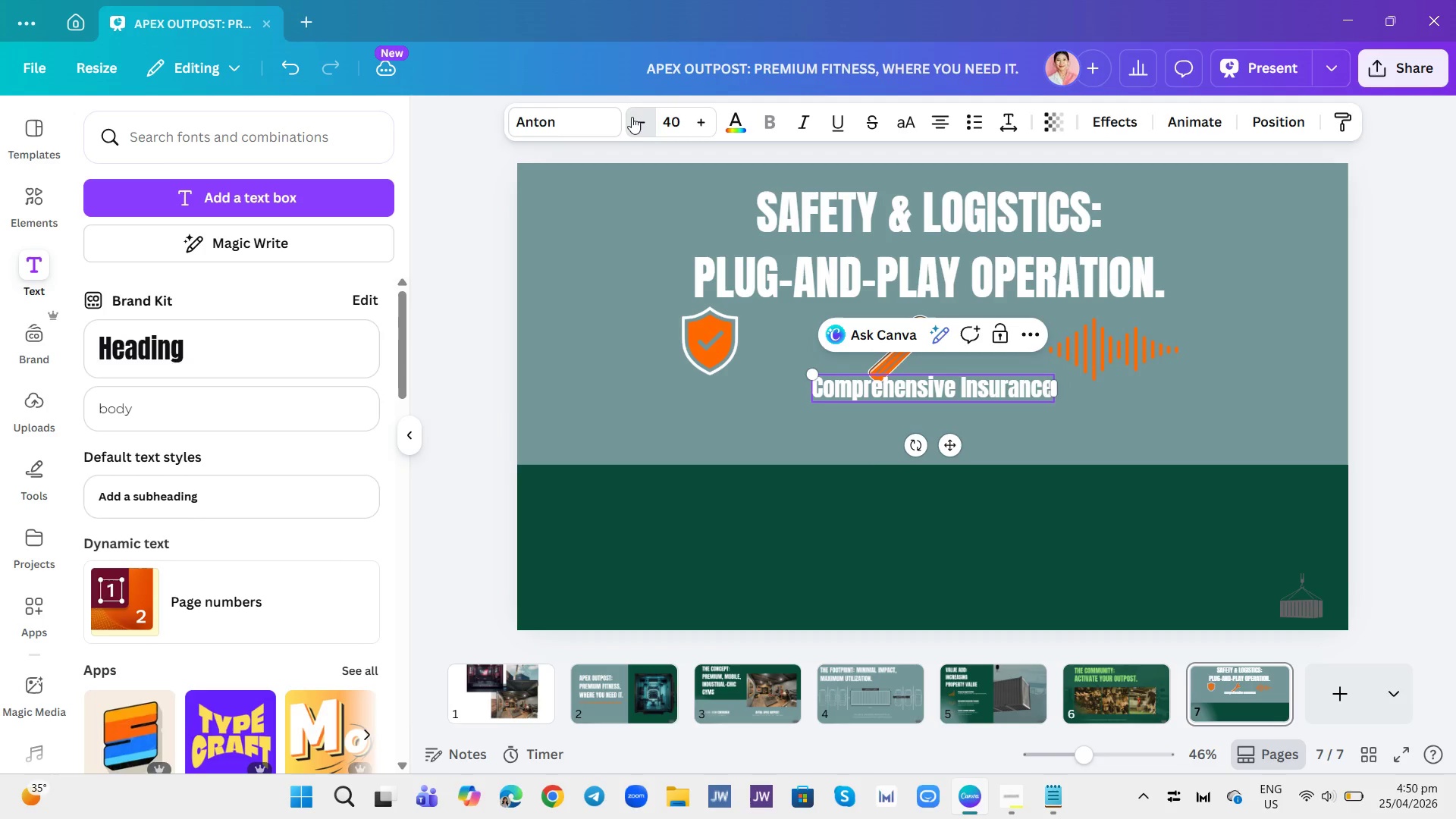 
triple_click([632, 117])
 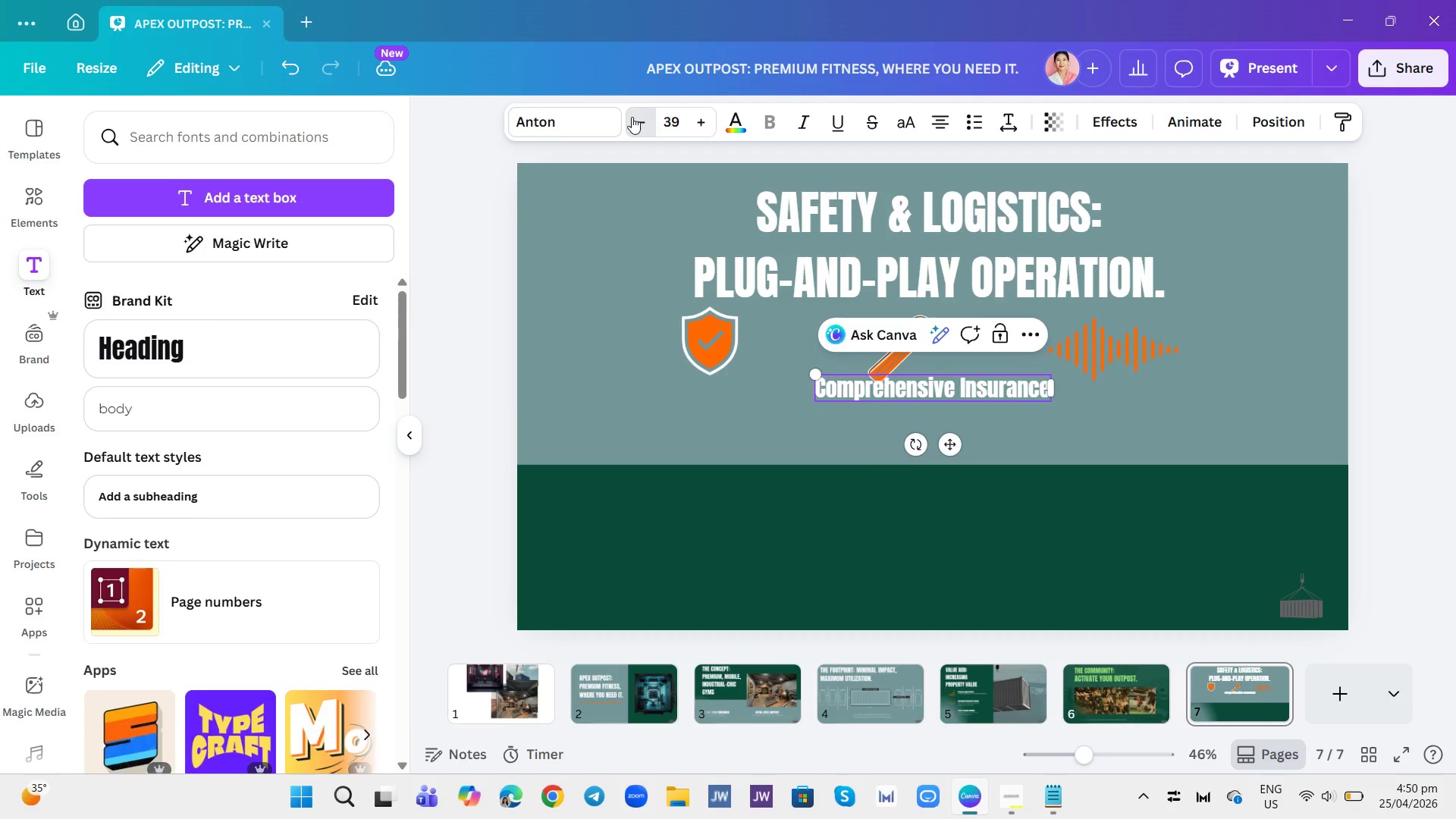 
triple_click([632, 117])
 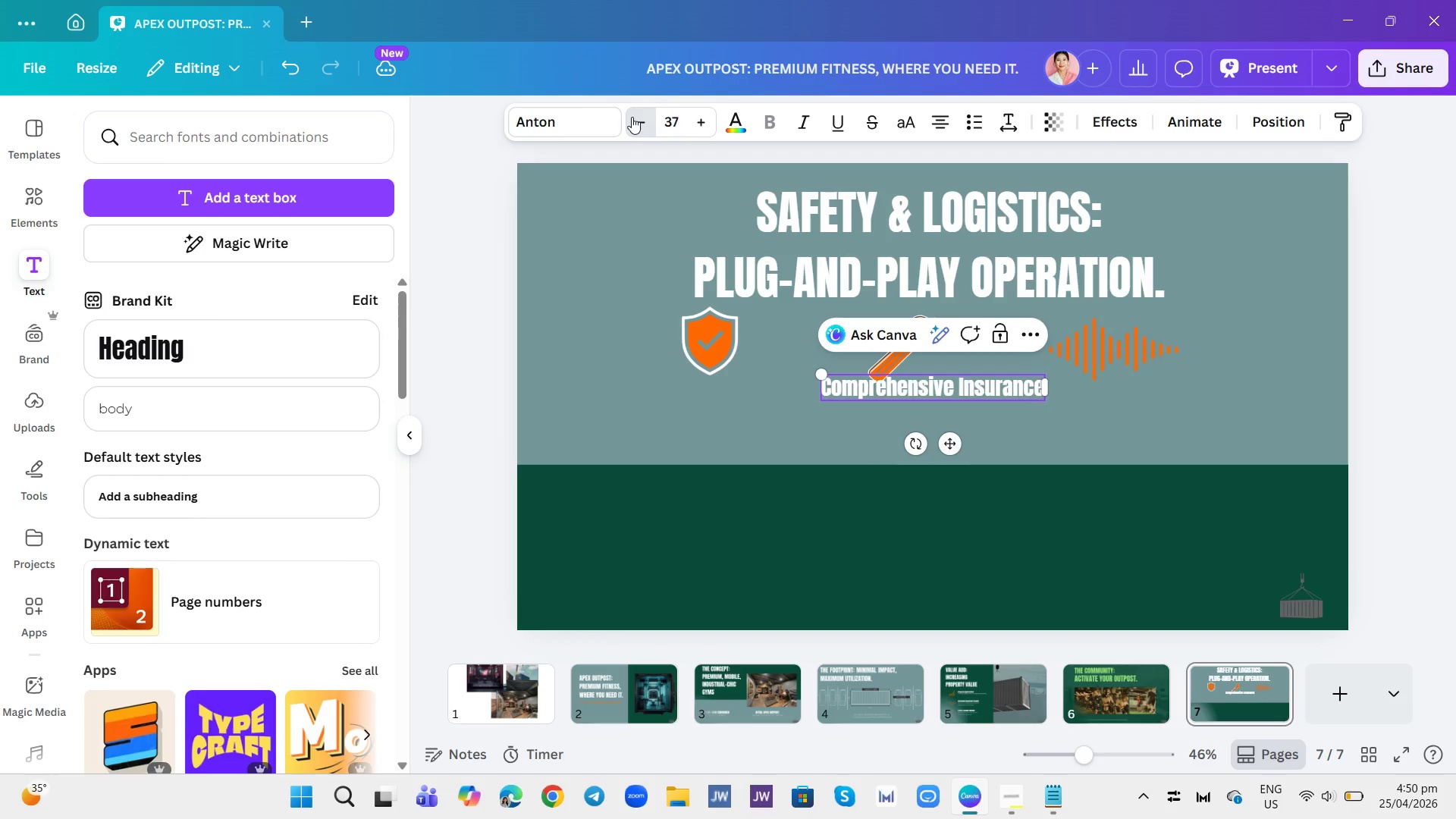 
triple_click([632, 117])
 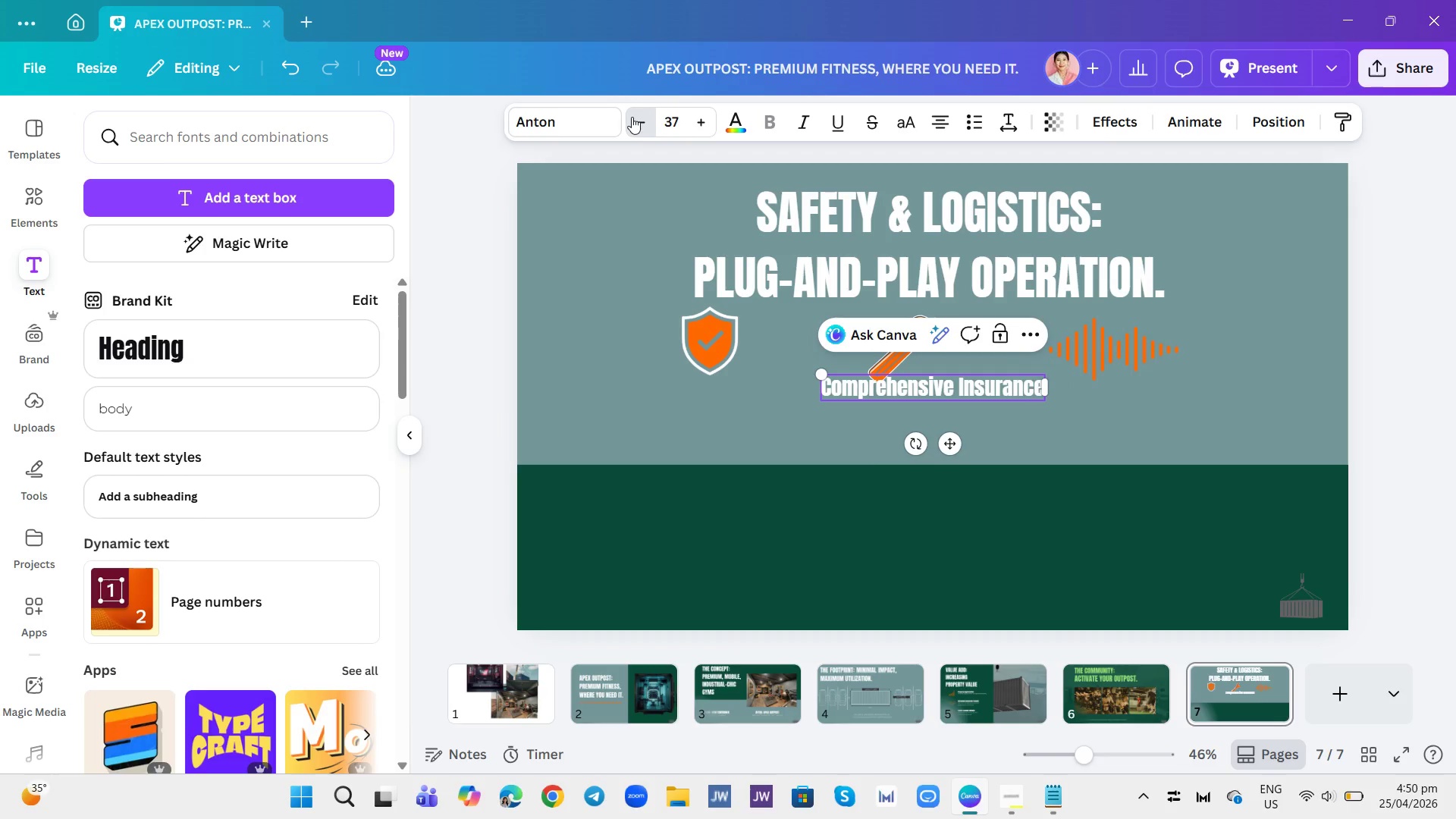 
triple_click([632, 117])
 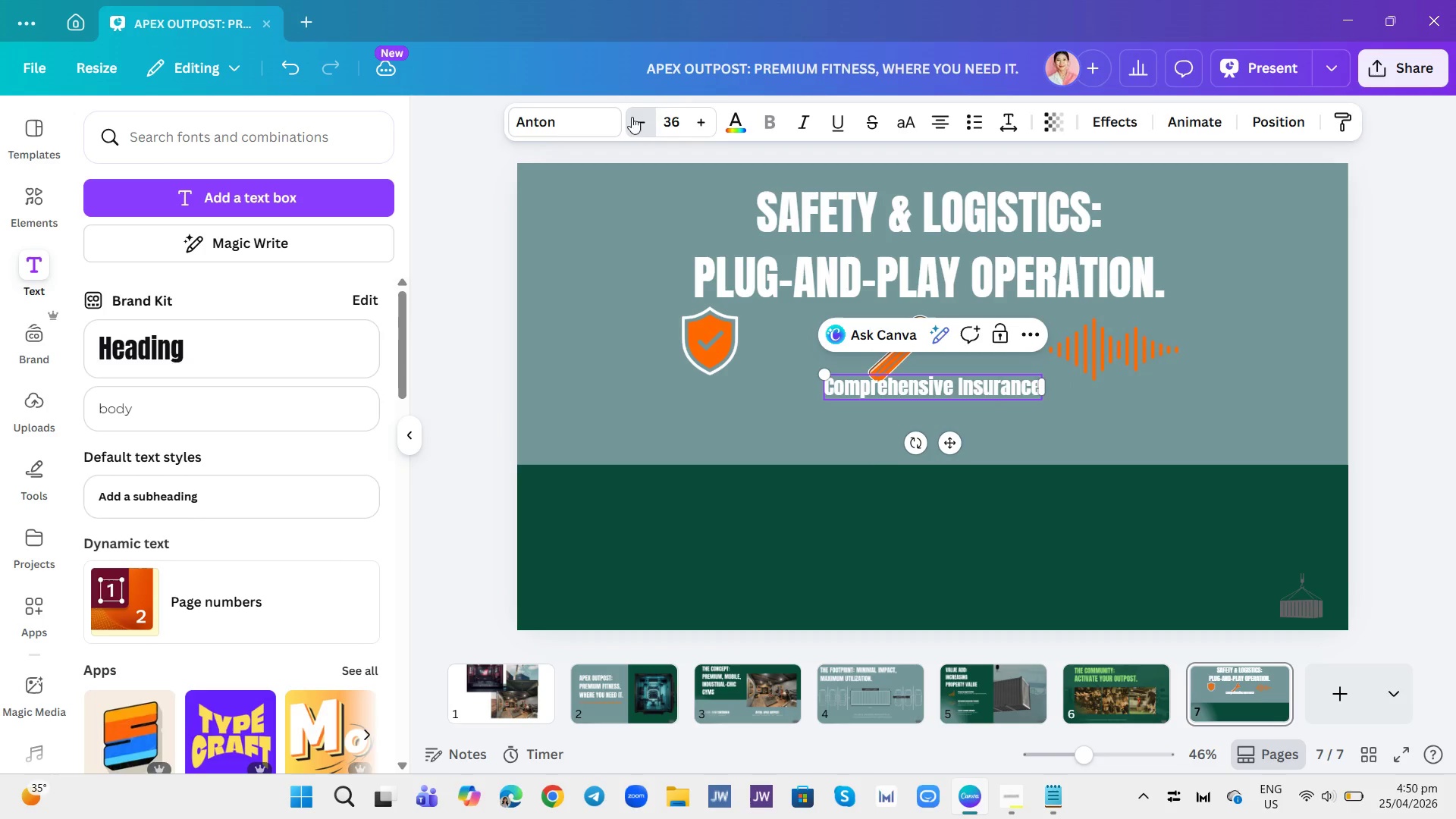 
triple_click([632, 117])
 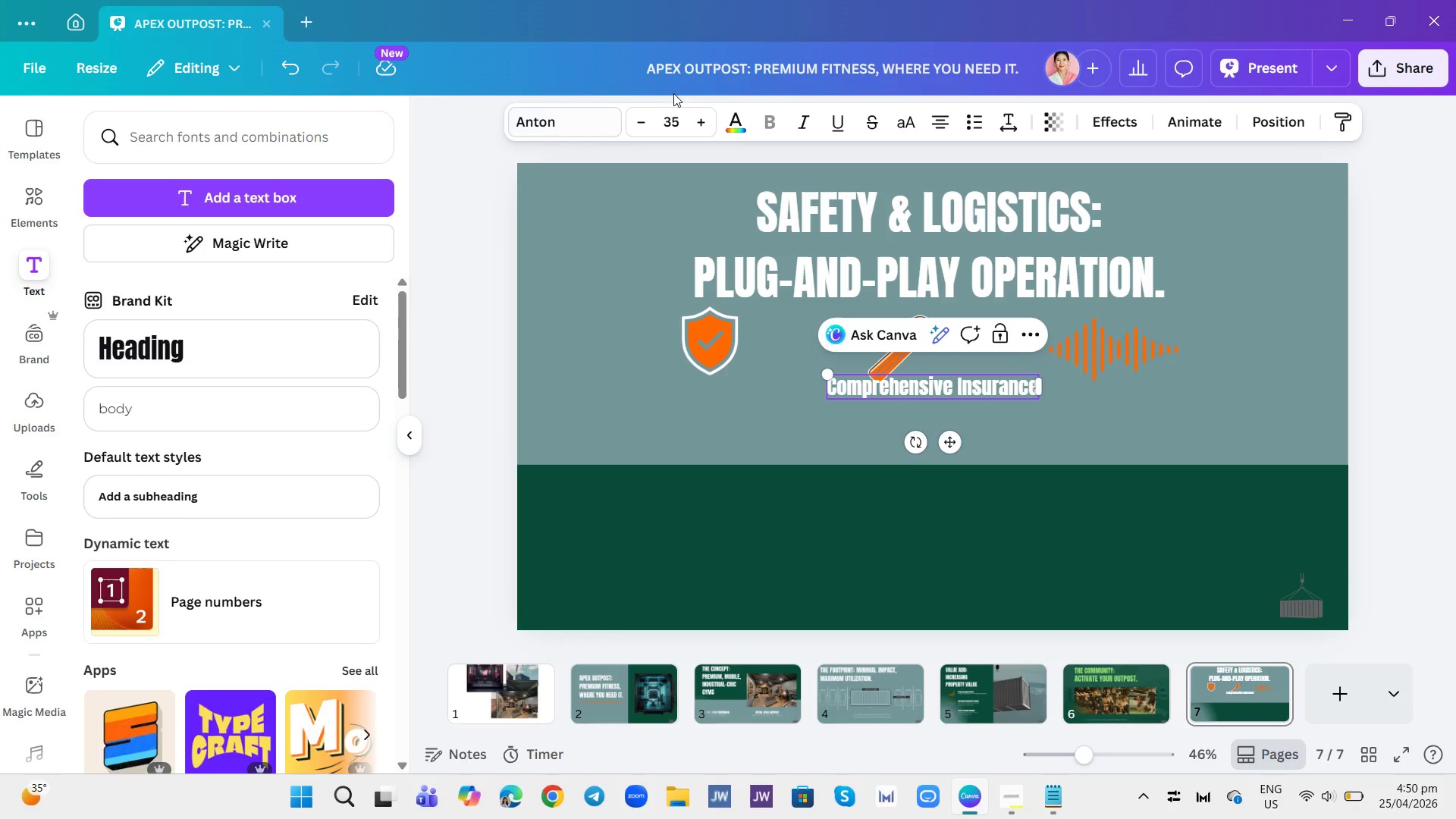 
left_click([678, 109])
 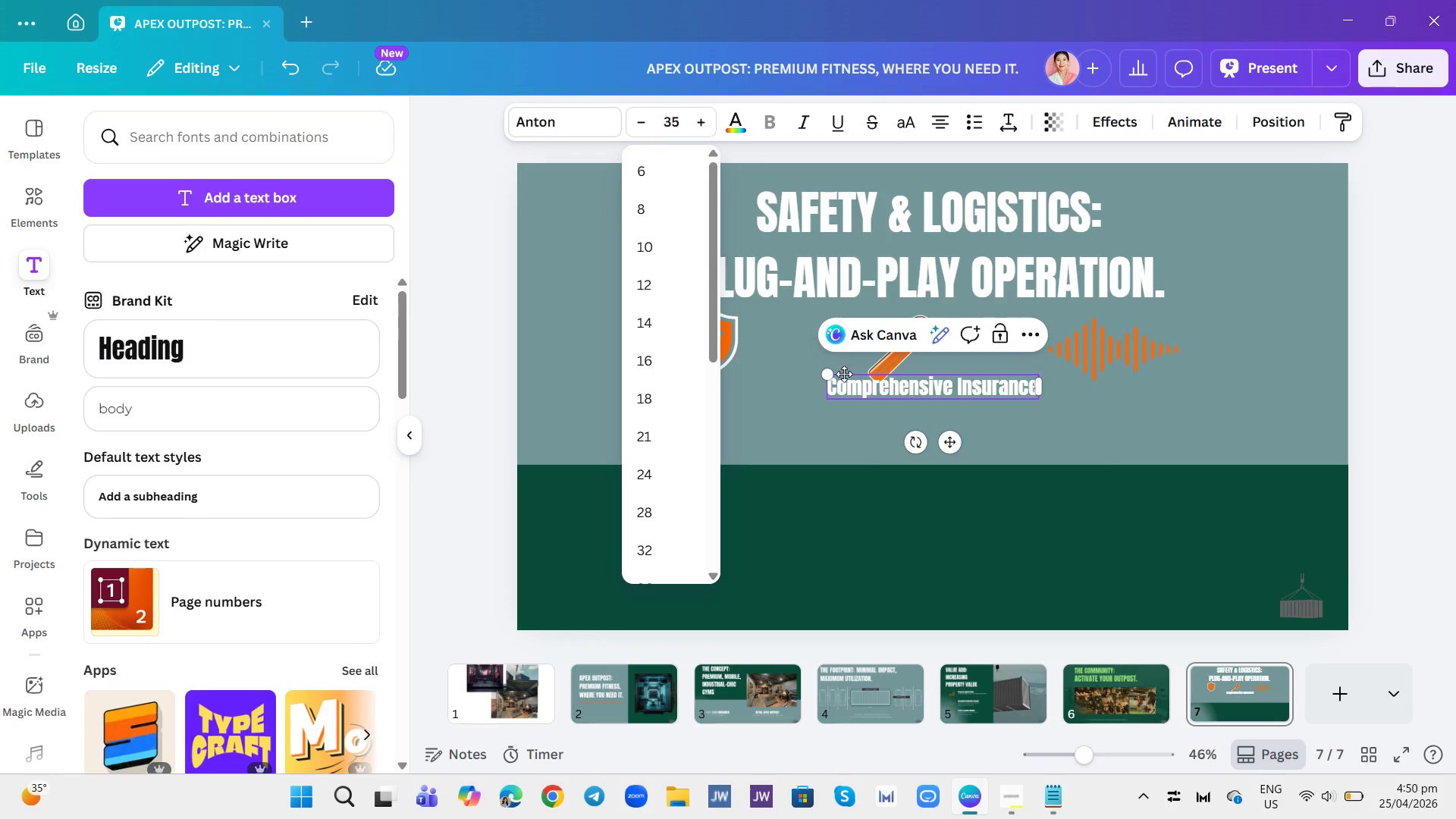 
left_click_drag(start_coordinate=[825, 373], to_coordinate=[869, 405])
 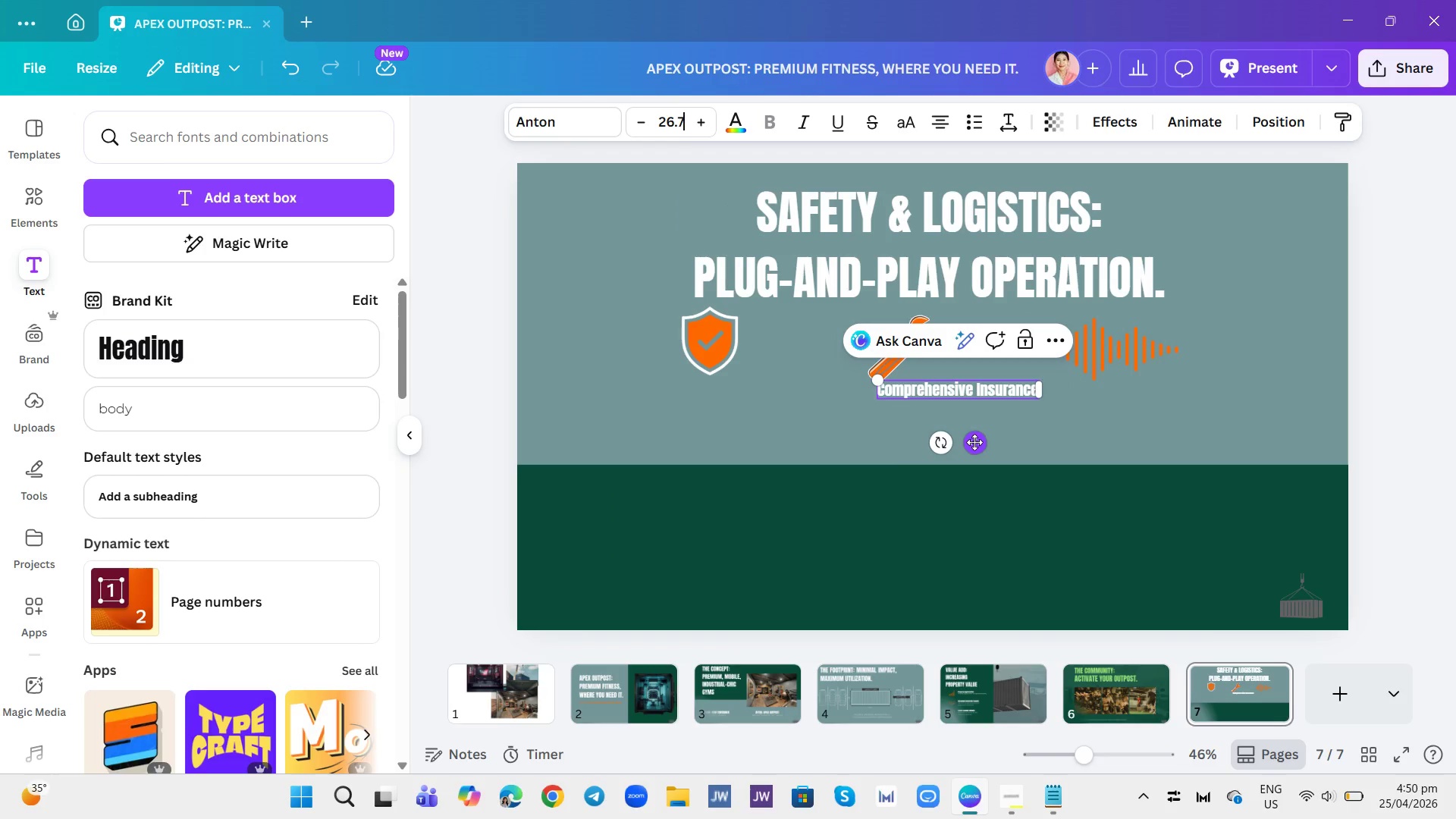 
left_click_drag(start_coordinate=[974, 442], to_coordinate=[732, 444])
 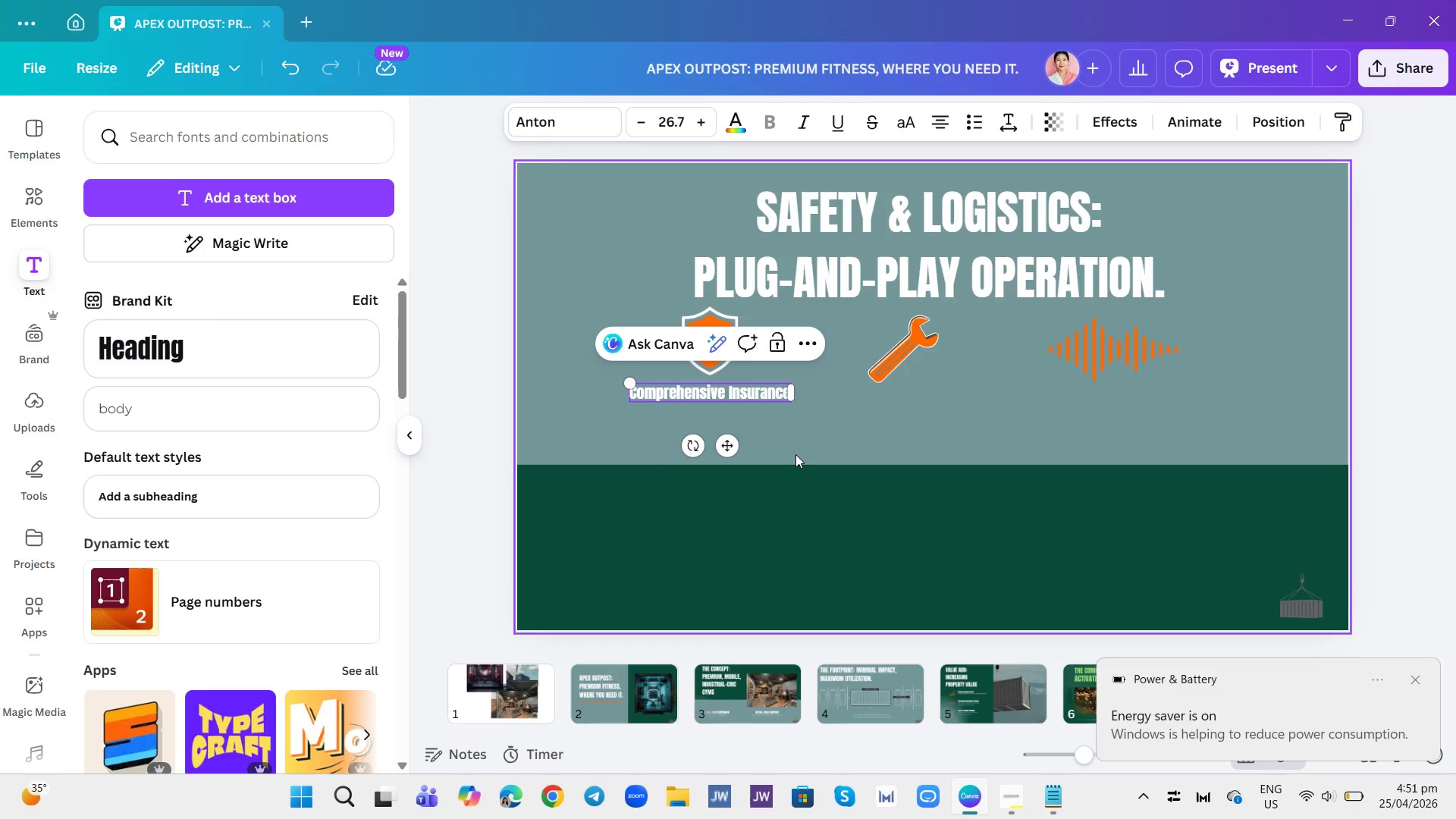 
wait(7.17)
 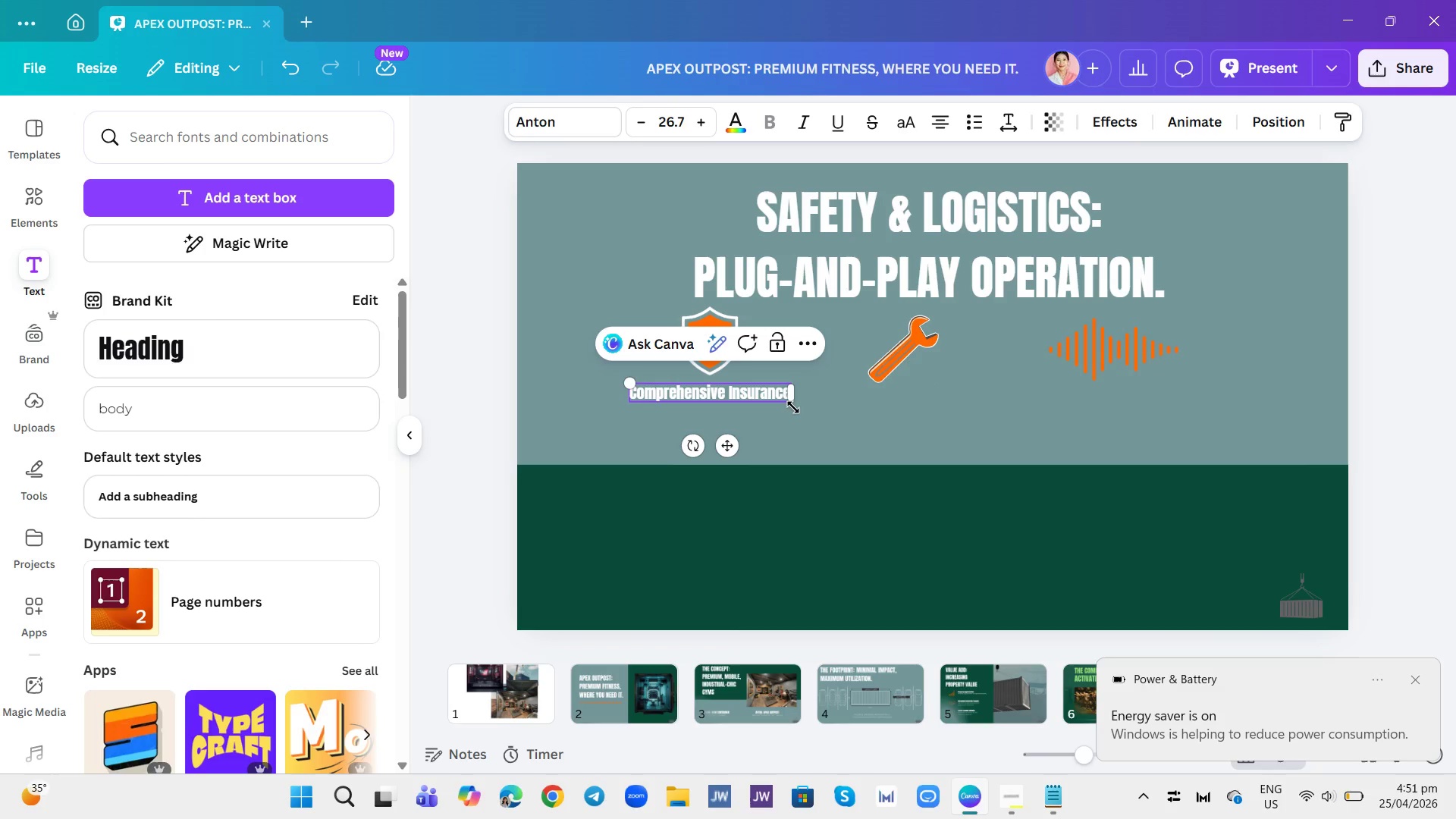 
left_click([883, 478])
 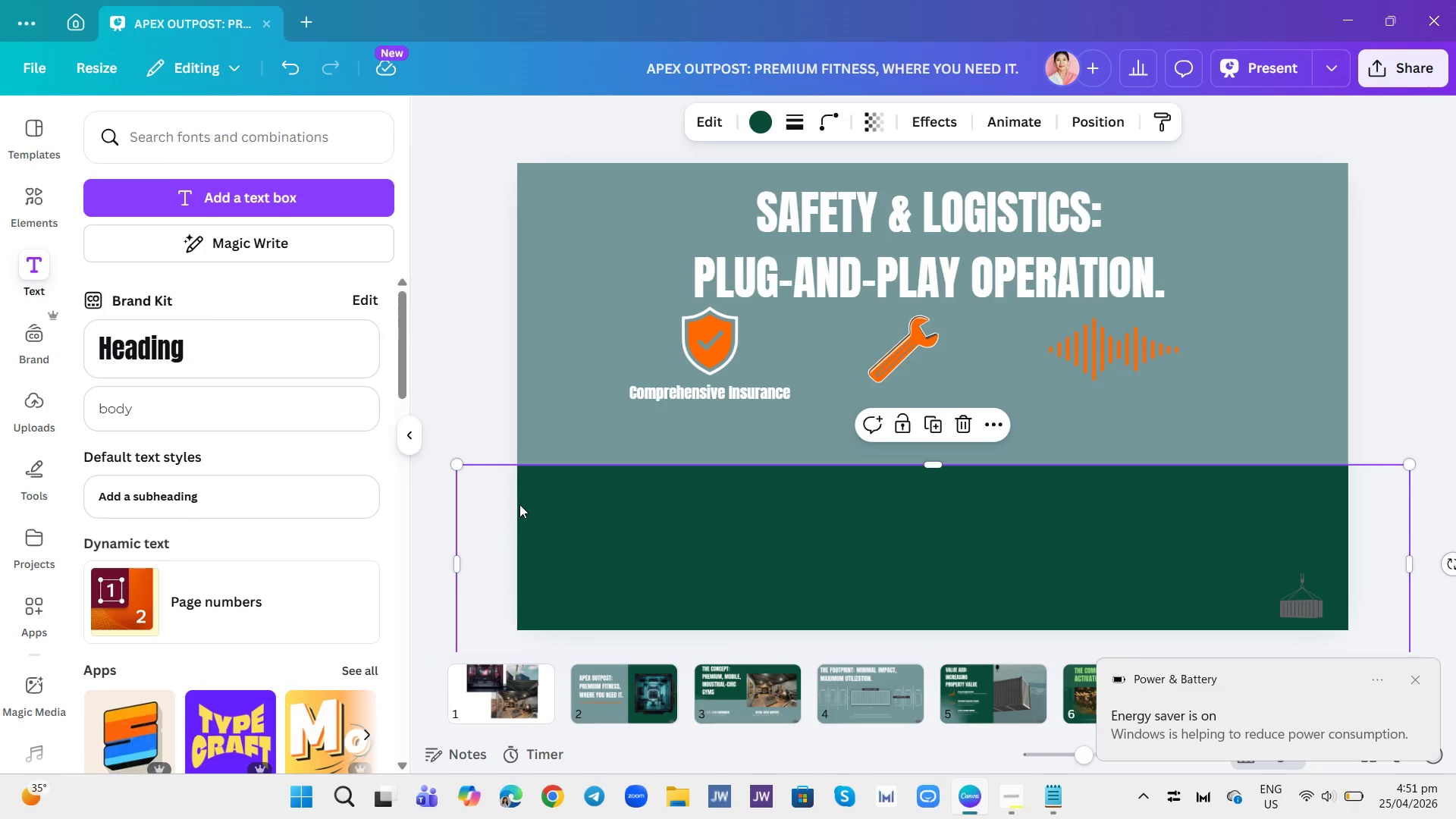 
wait(7.34)
 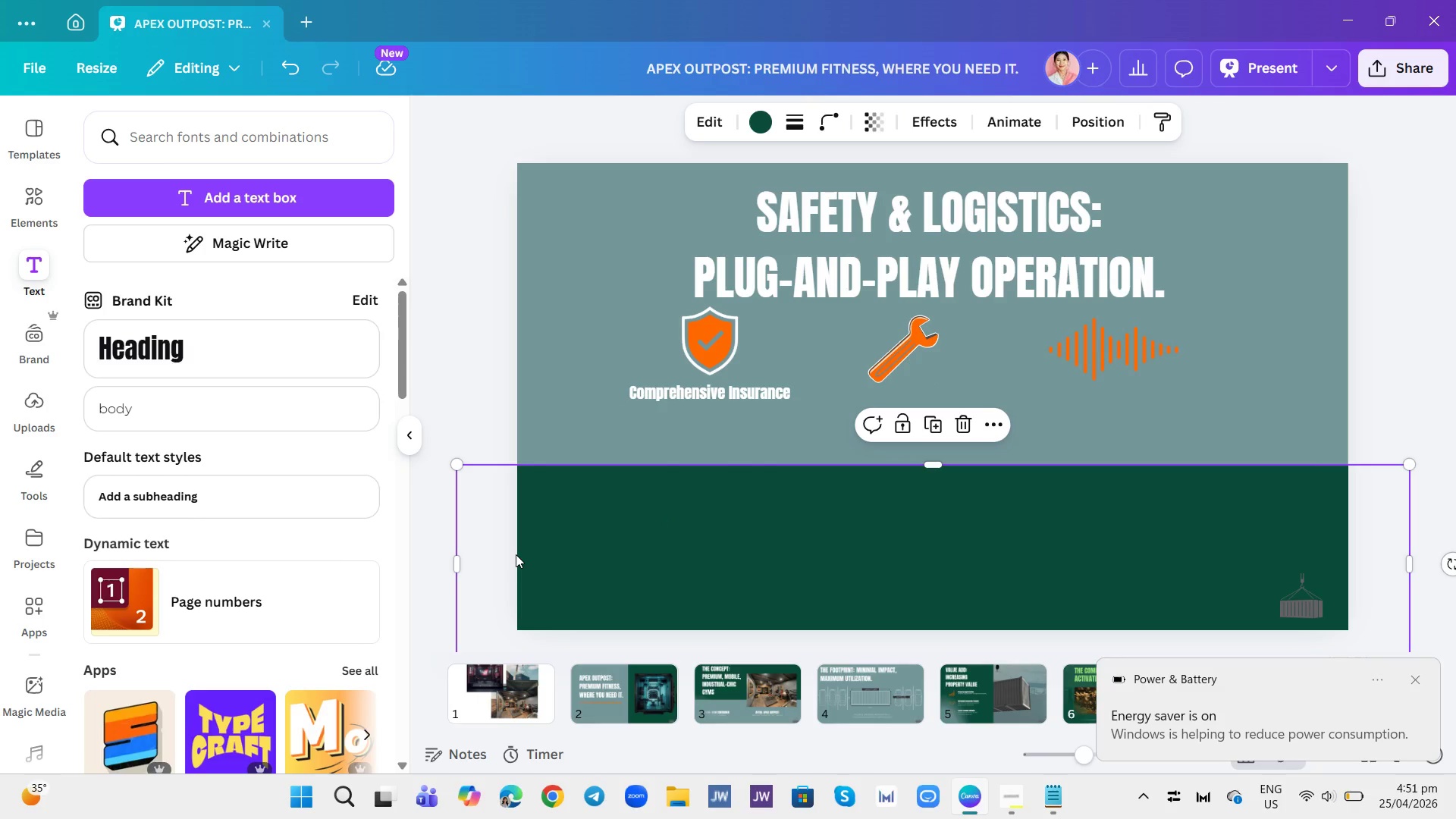 
left_click([1360, 492])
 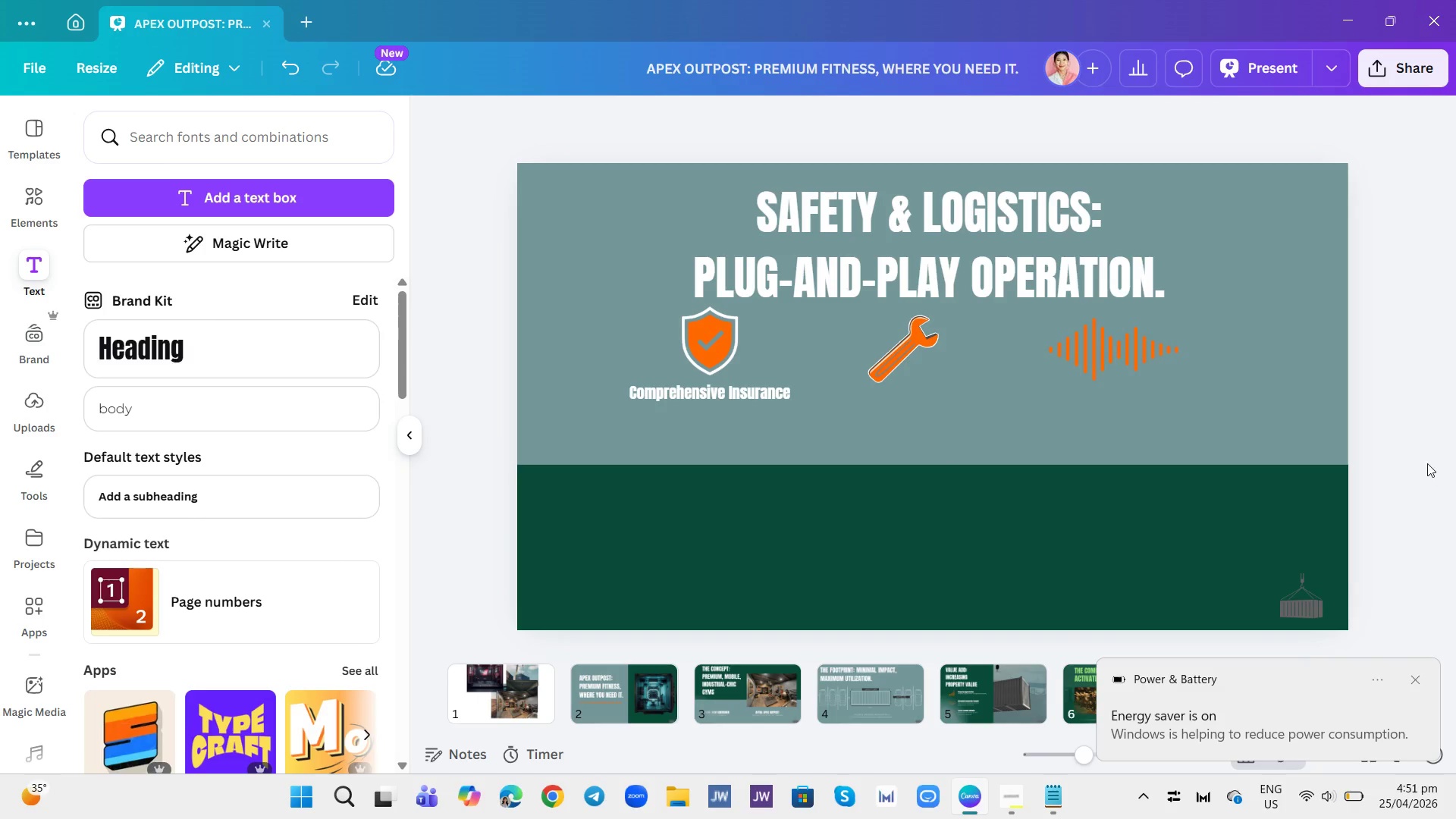 
left_click([1427, 463])
 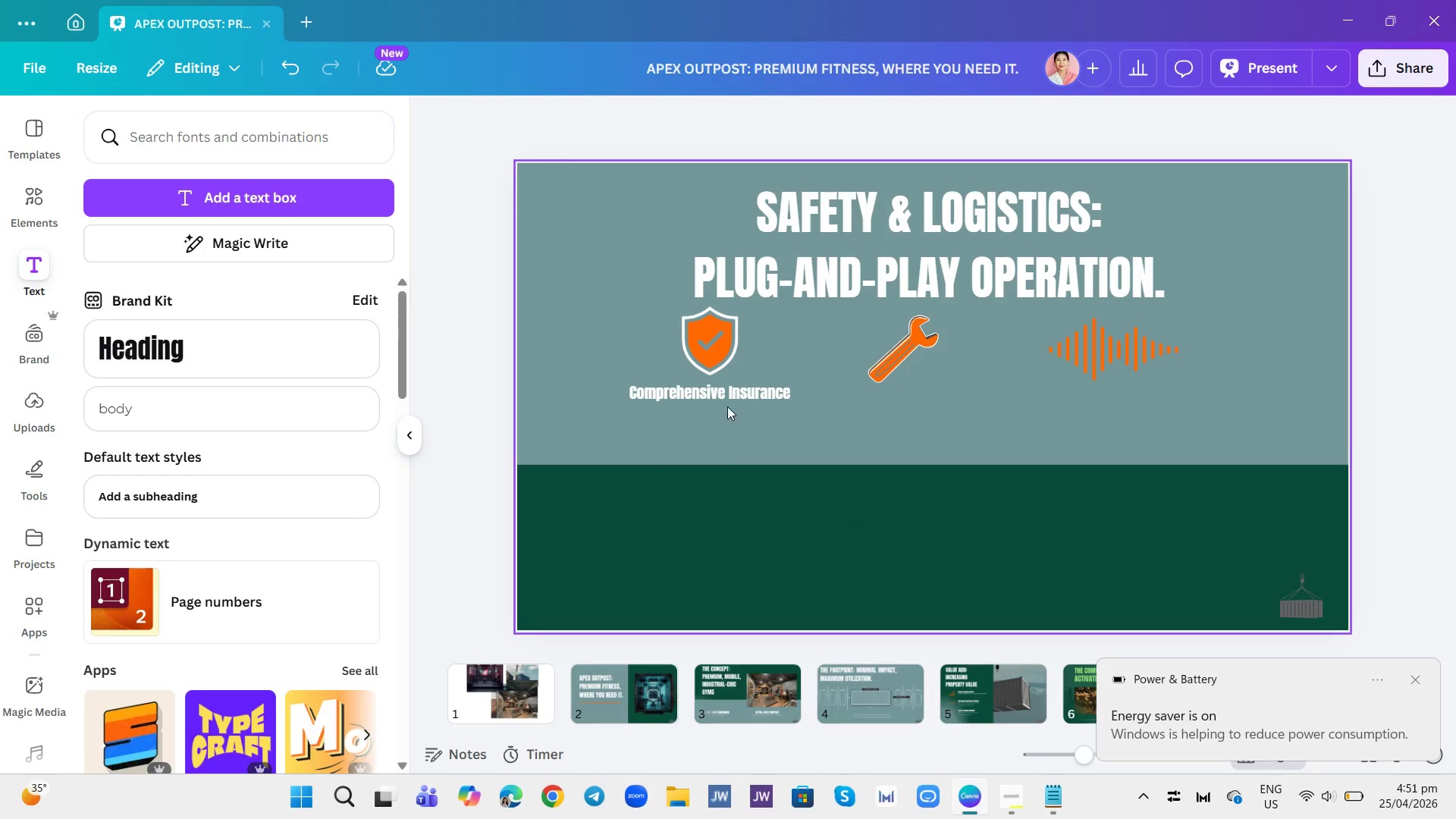 
left_click([733, 397])
 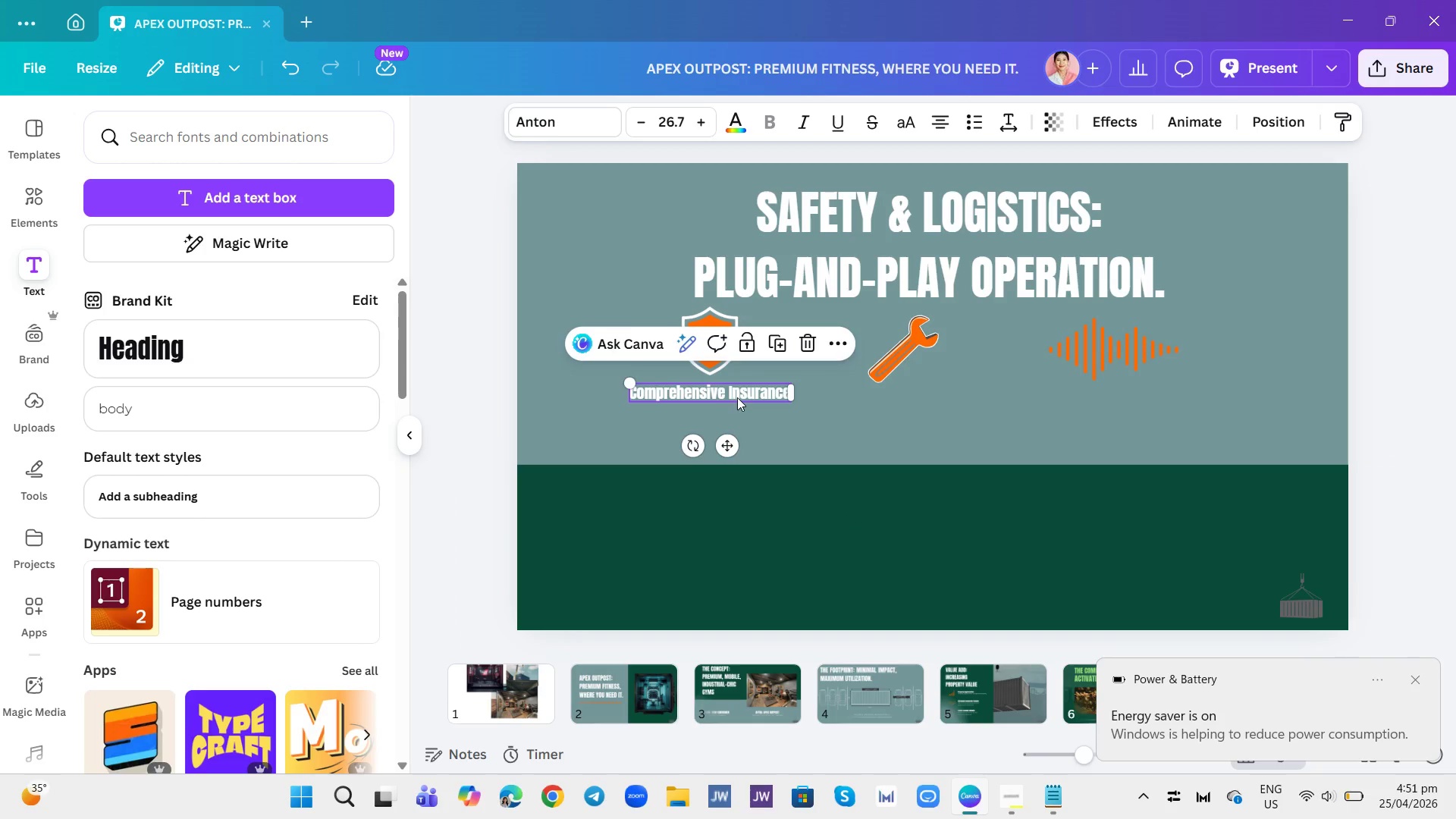 
left_click_drag(start_coordinate=[733, 397], to_coordinate=[738, 397])
 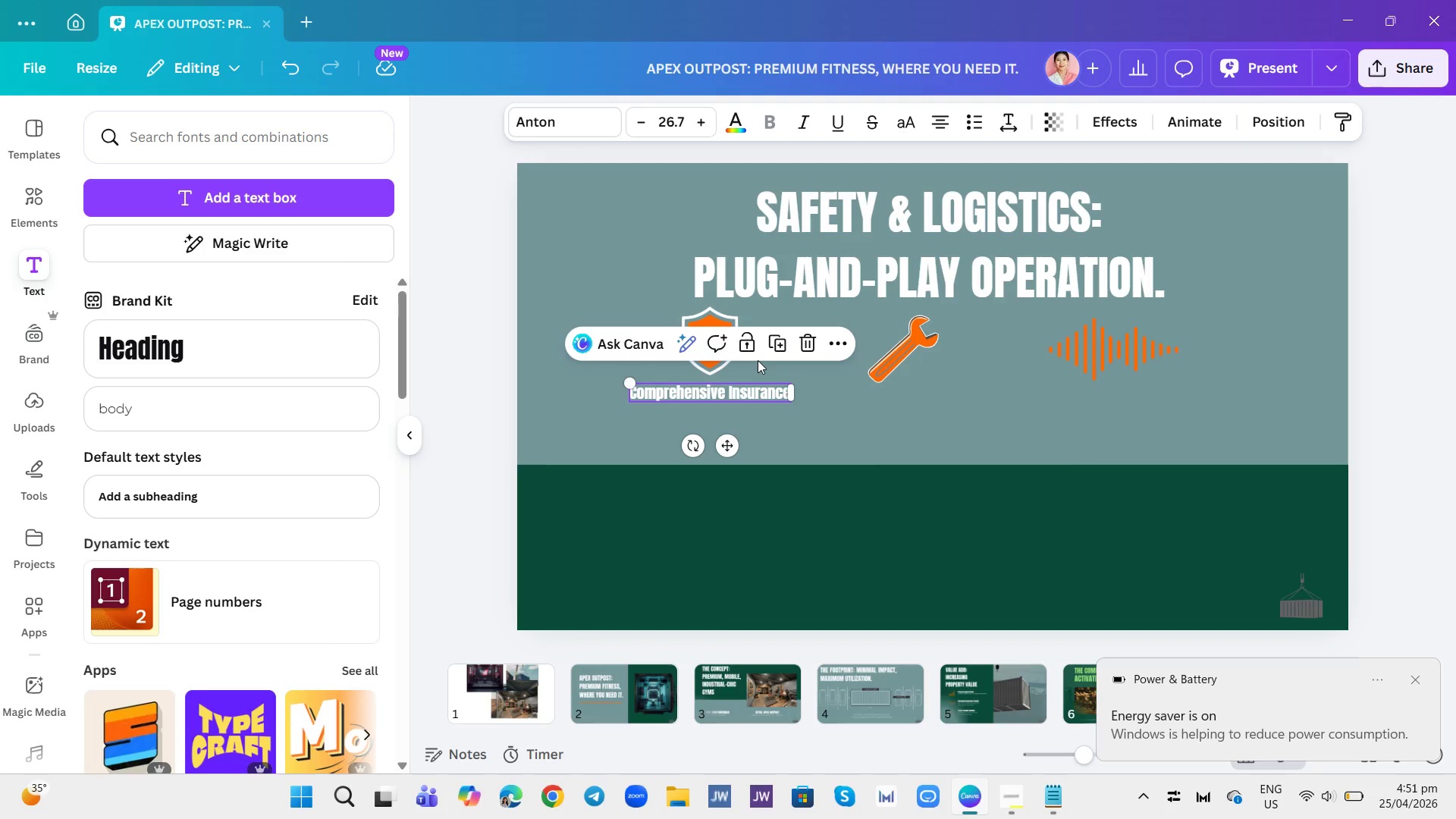 
left_click([750, 388])
 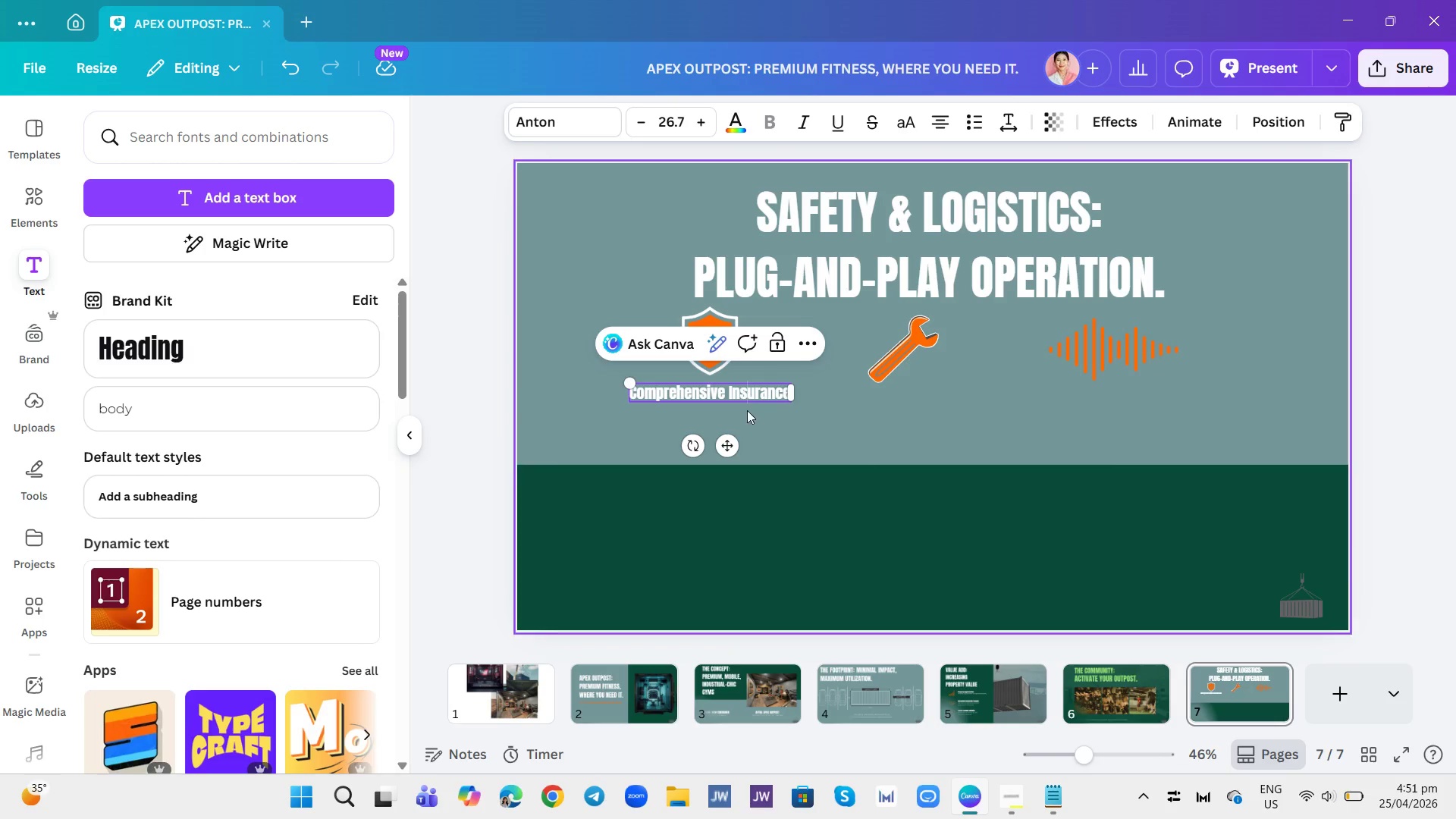 
double_click([747, 410])
 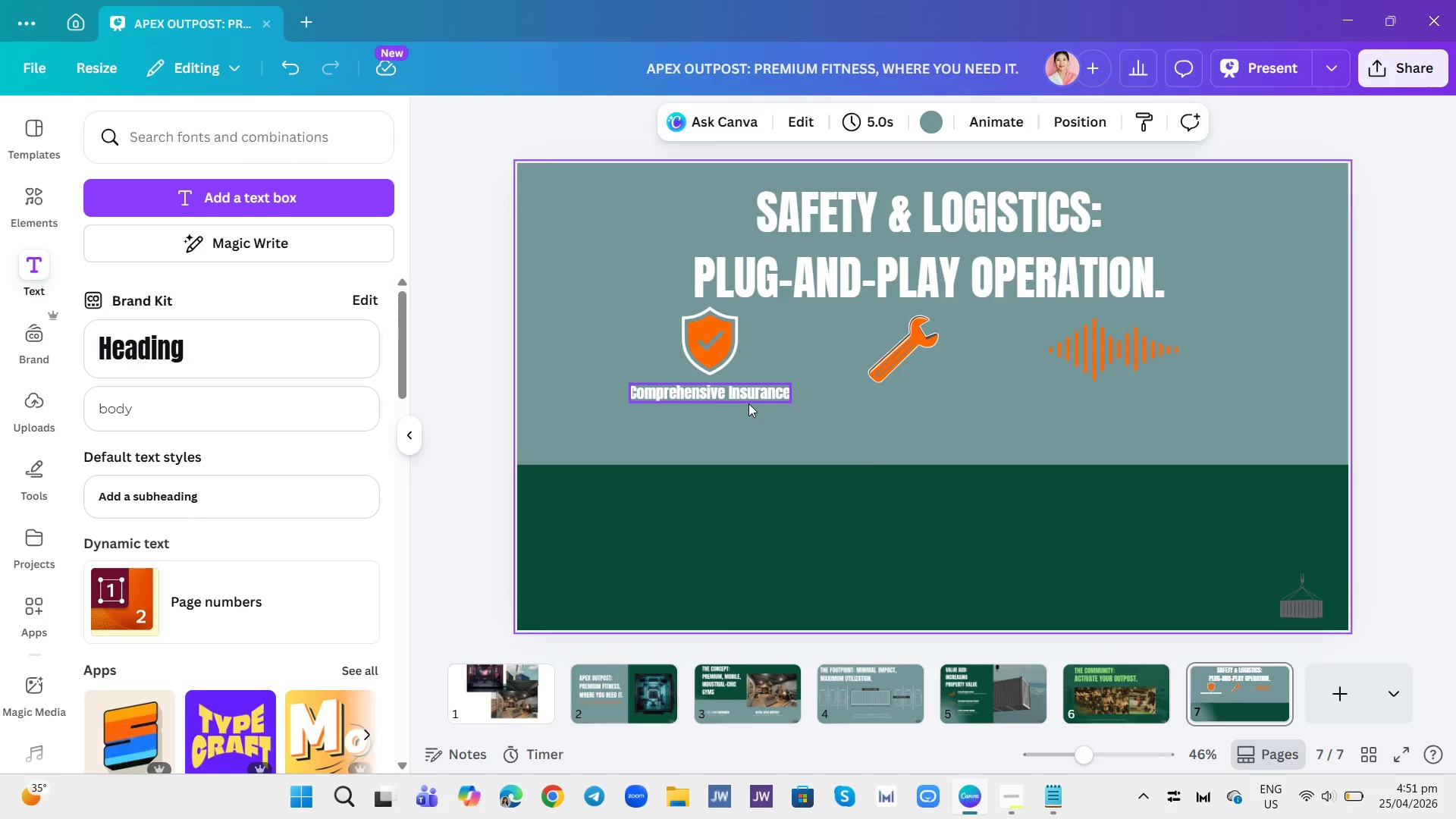 
left_click([748, 403])
 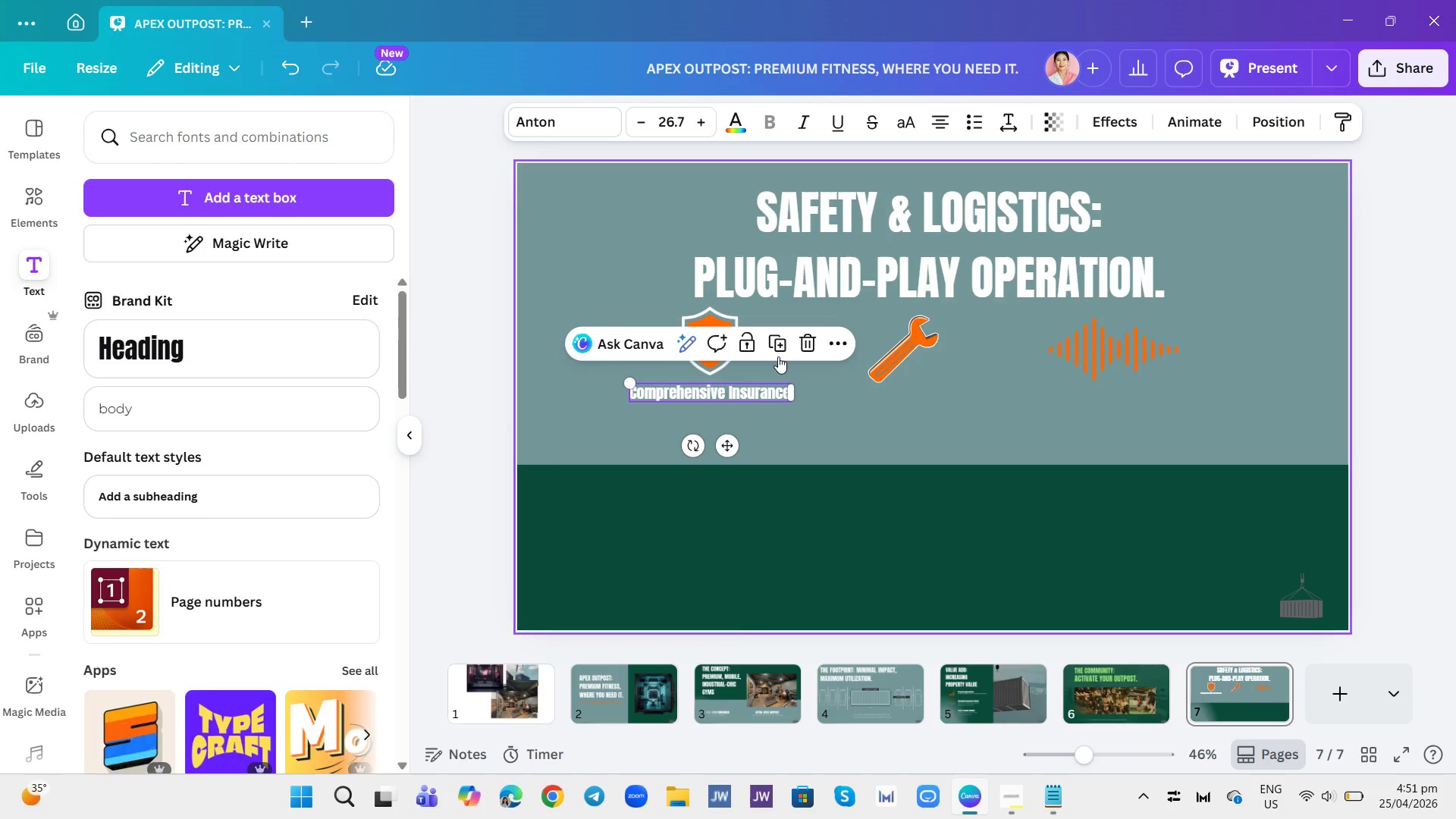 
left_click([779, 355])
 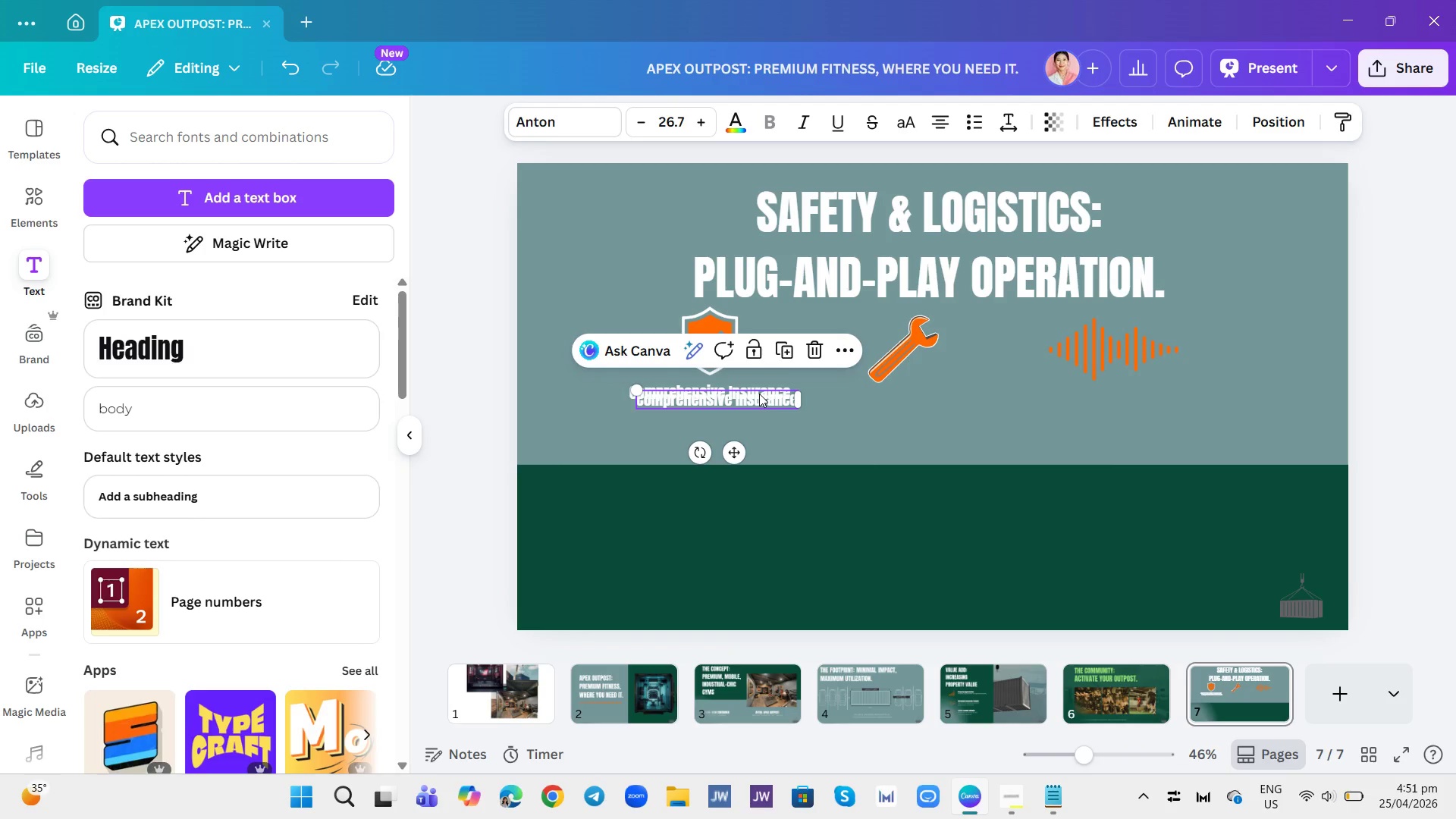 
left_click_drag(start_coordinate=[759, 394], to_coordinate=[940, 387])
 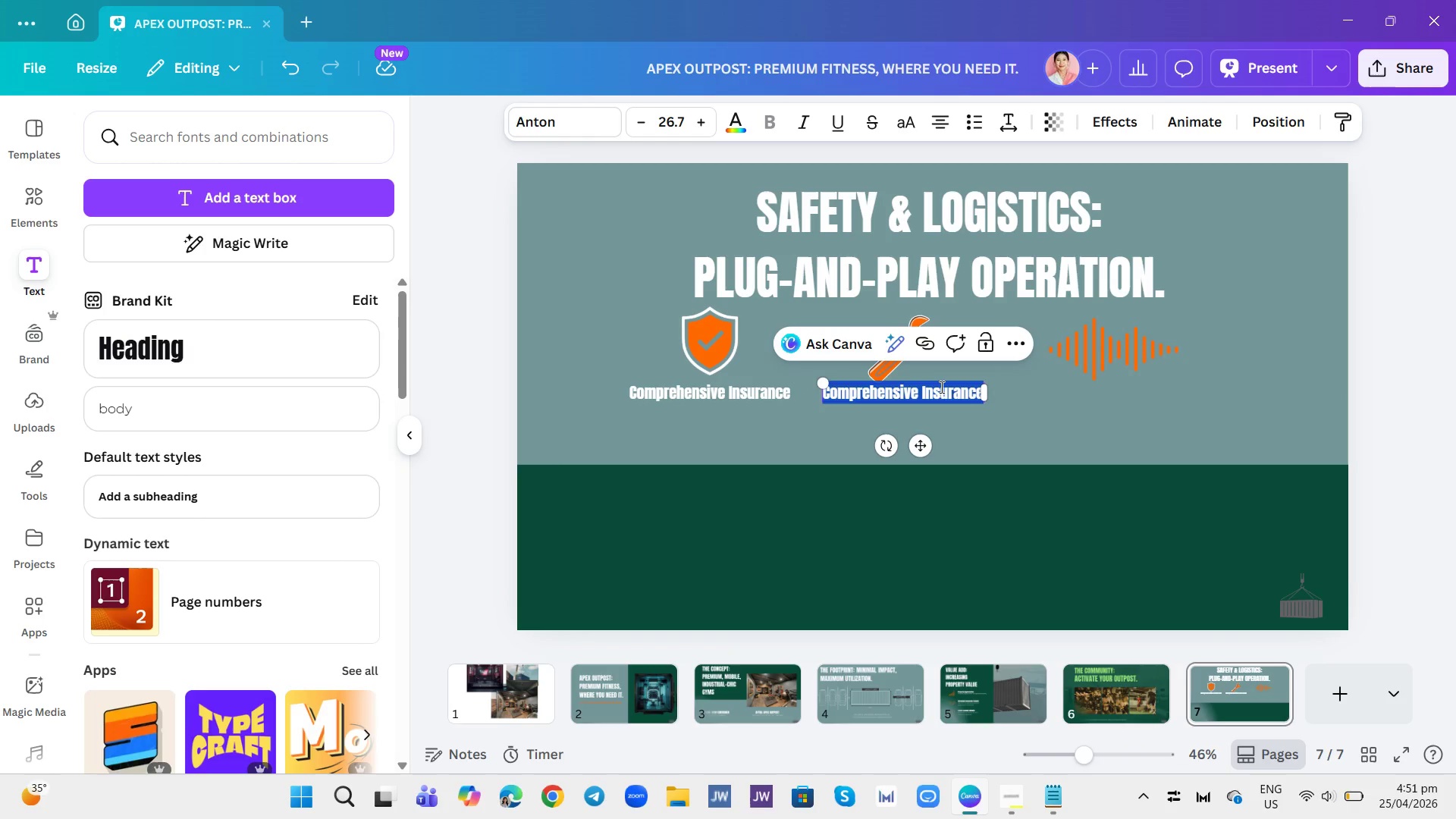 
double_click([940, 387])
 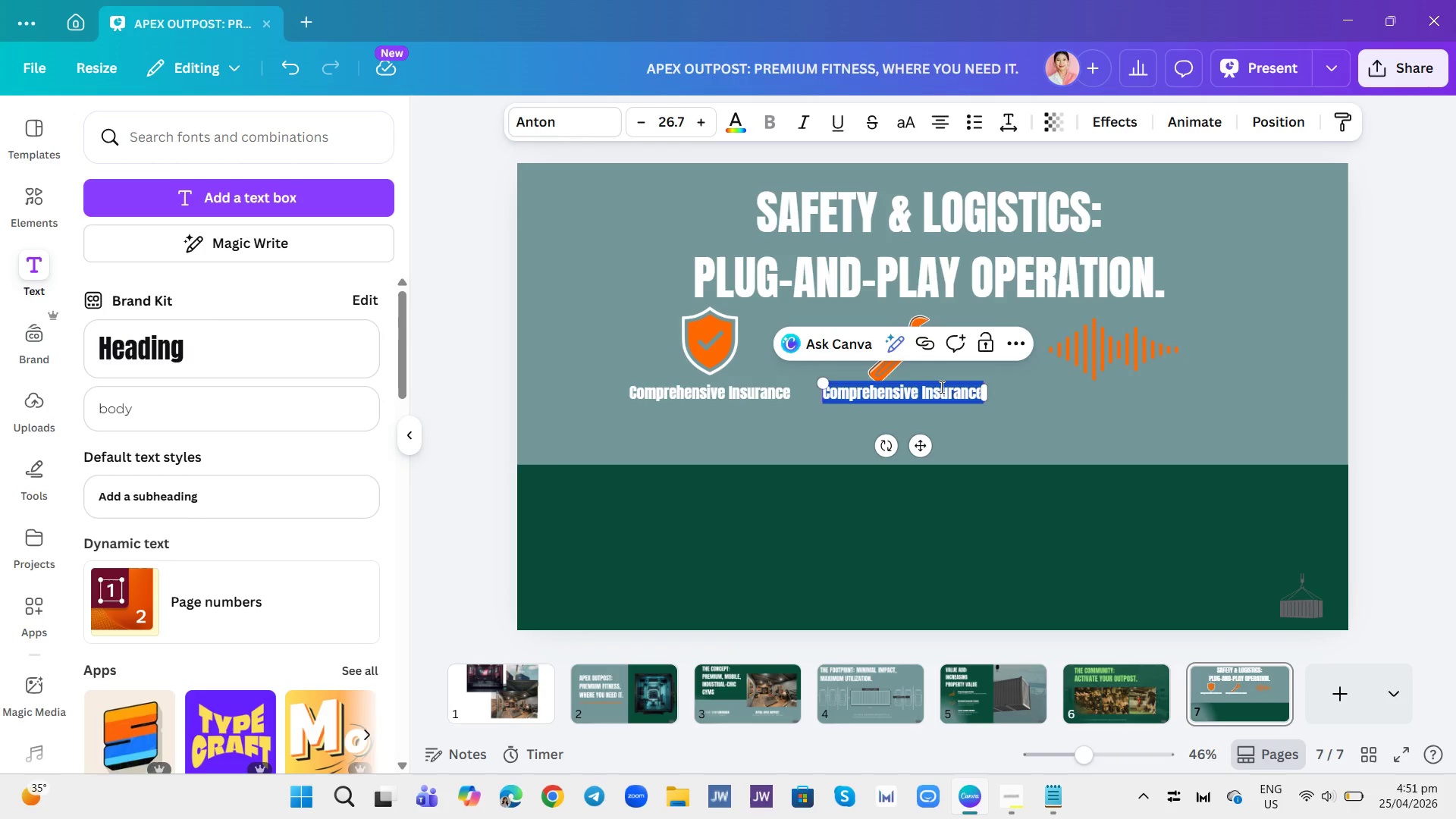 
type(Maintenance 7)
key(Backspace)
type( &)
 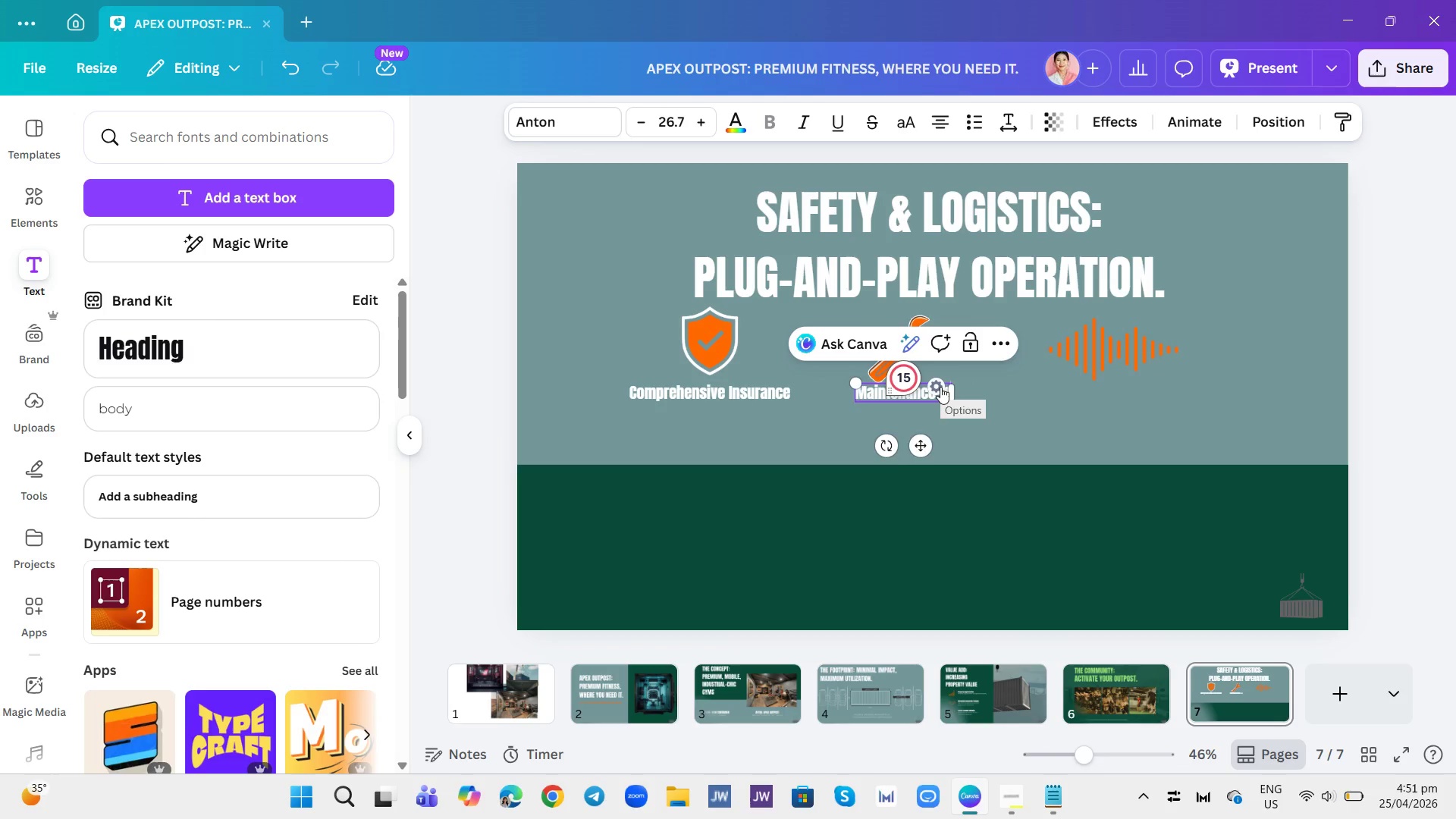 
 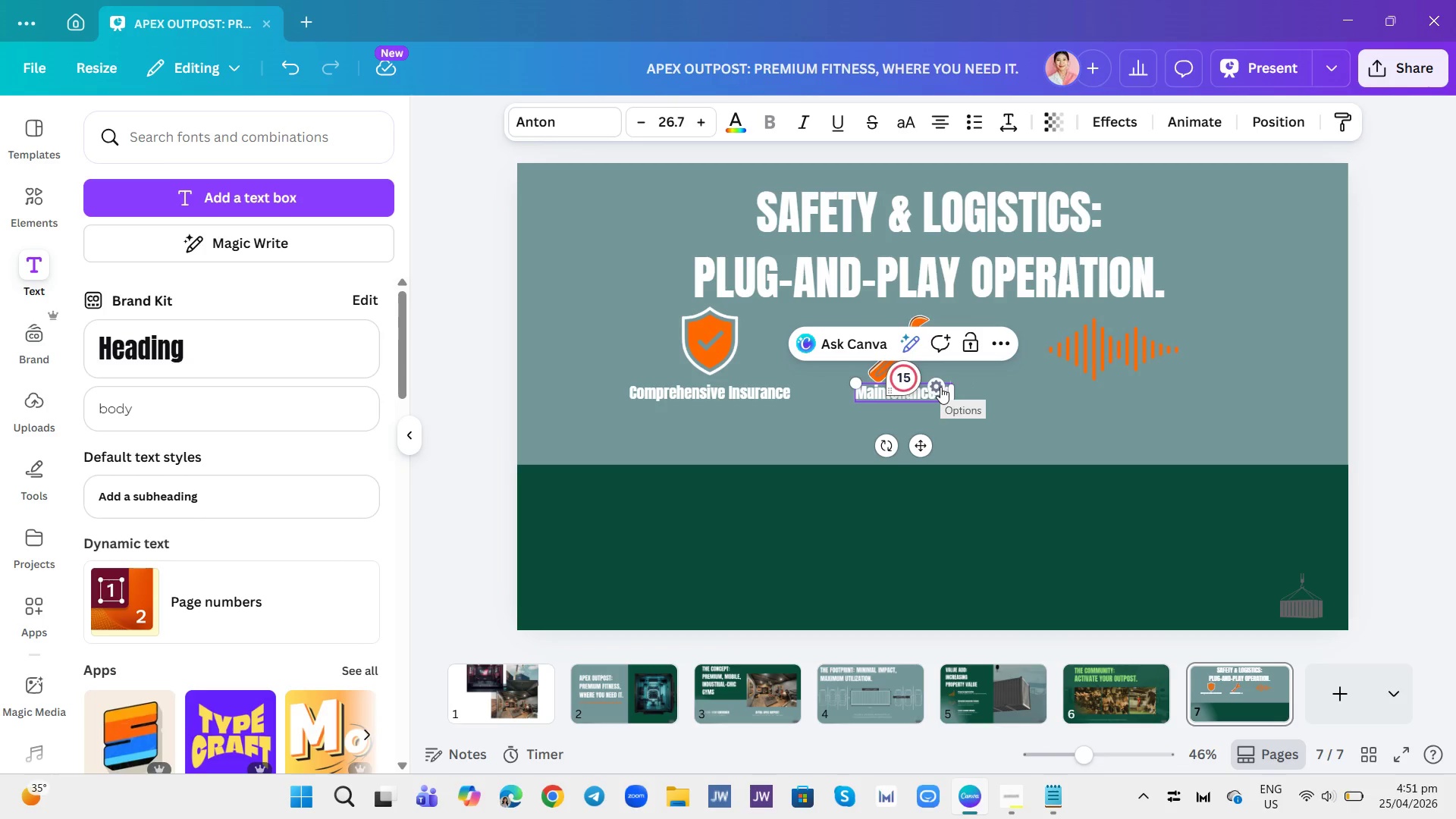 
key(Enter)
 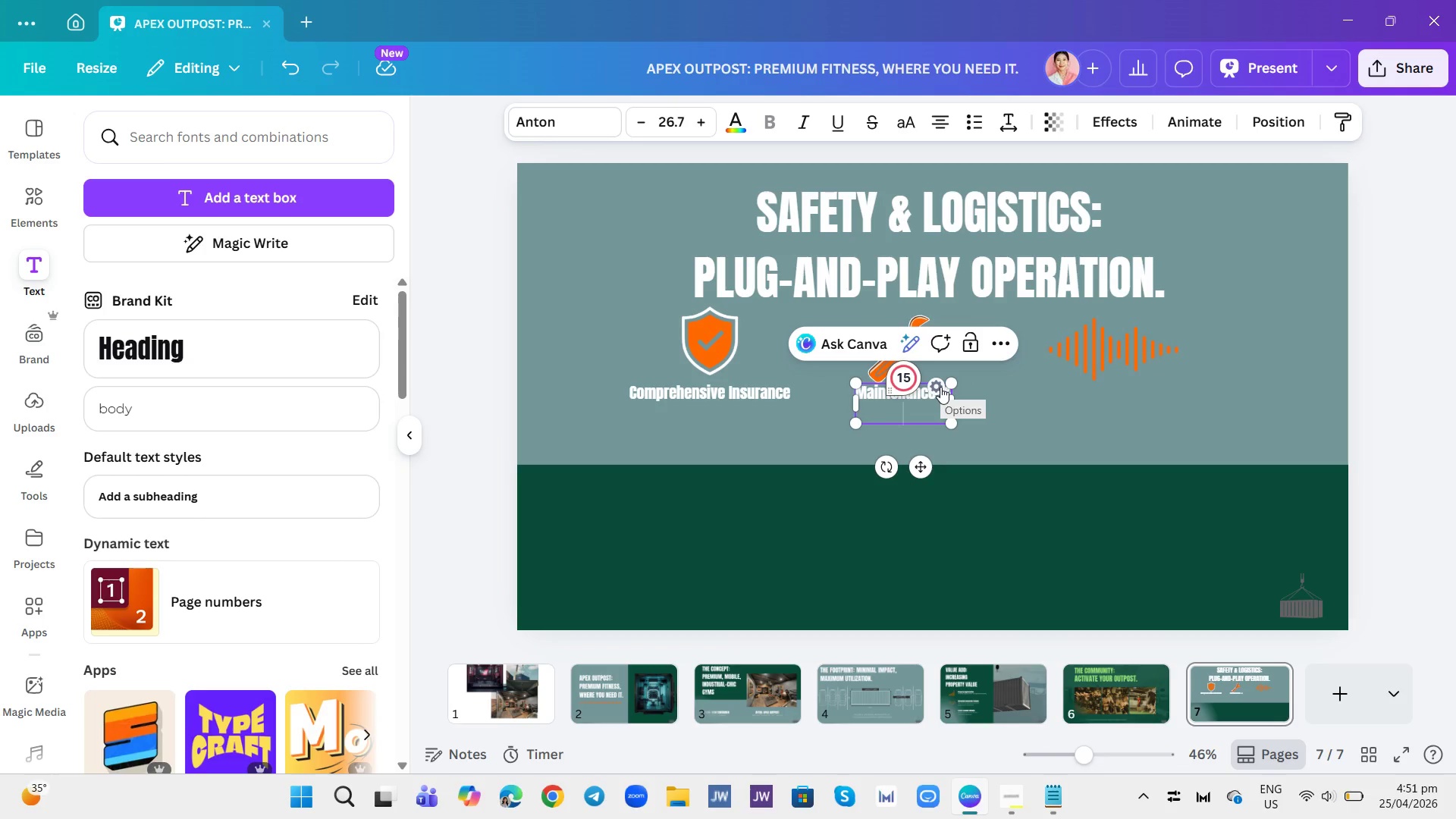 
key(CapsLock)
 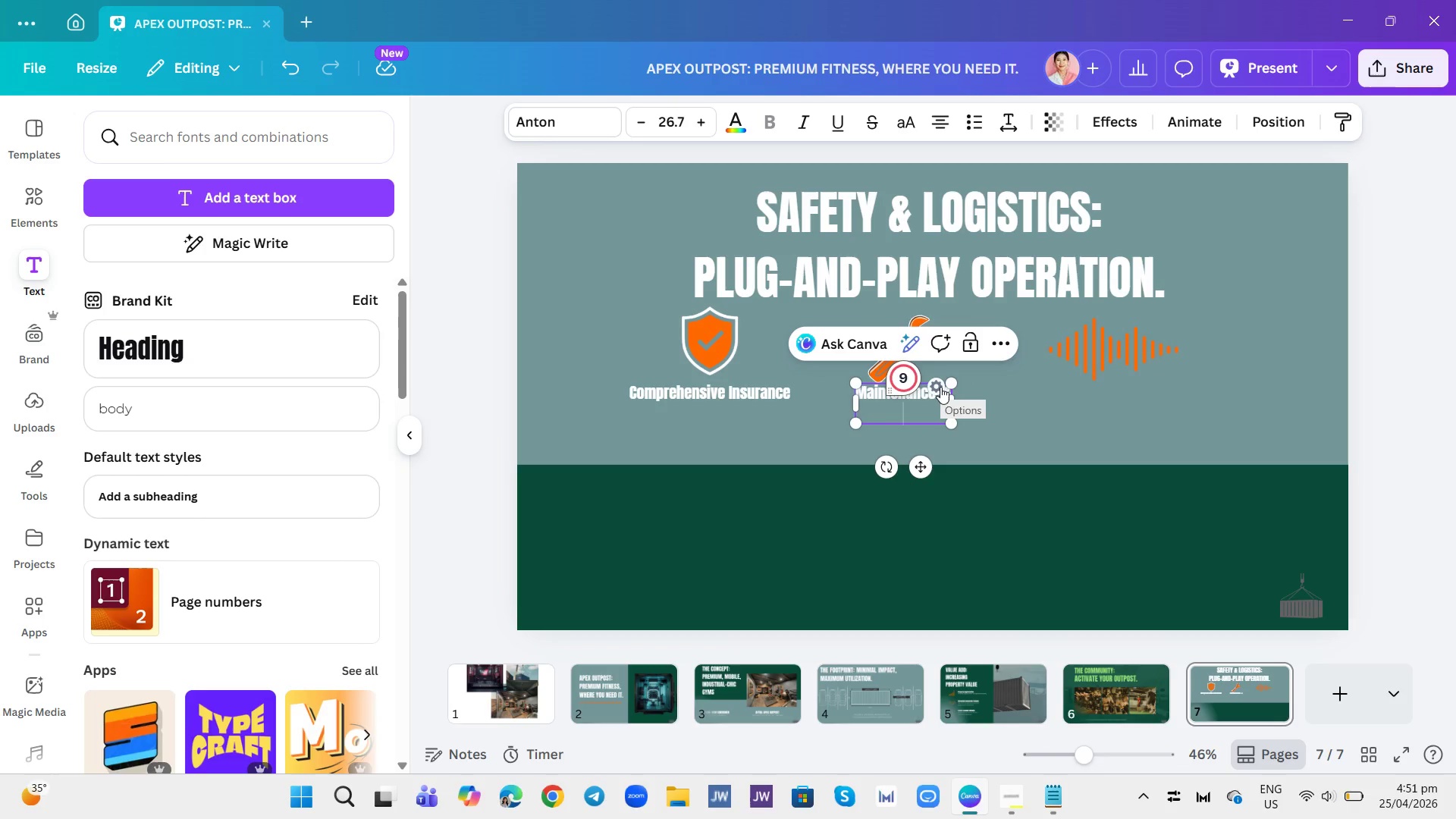 
key(U)
 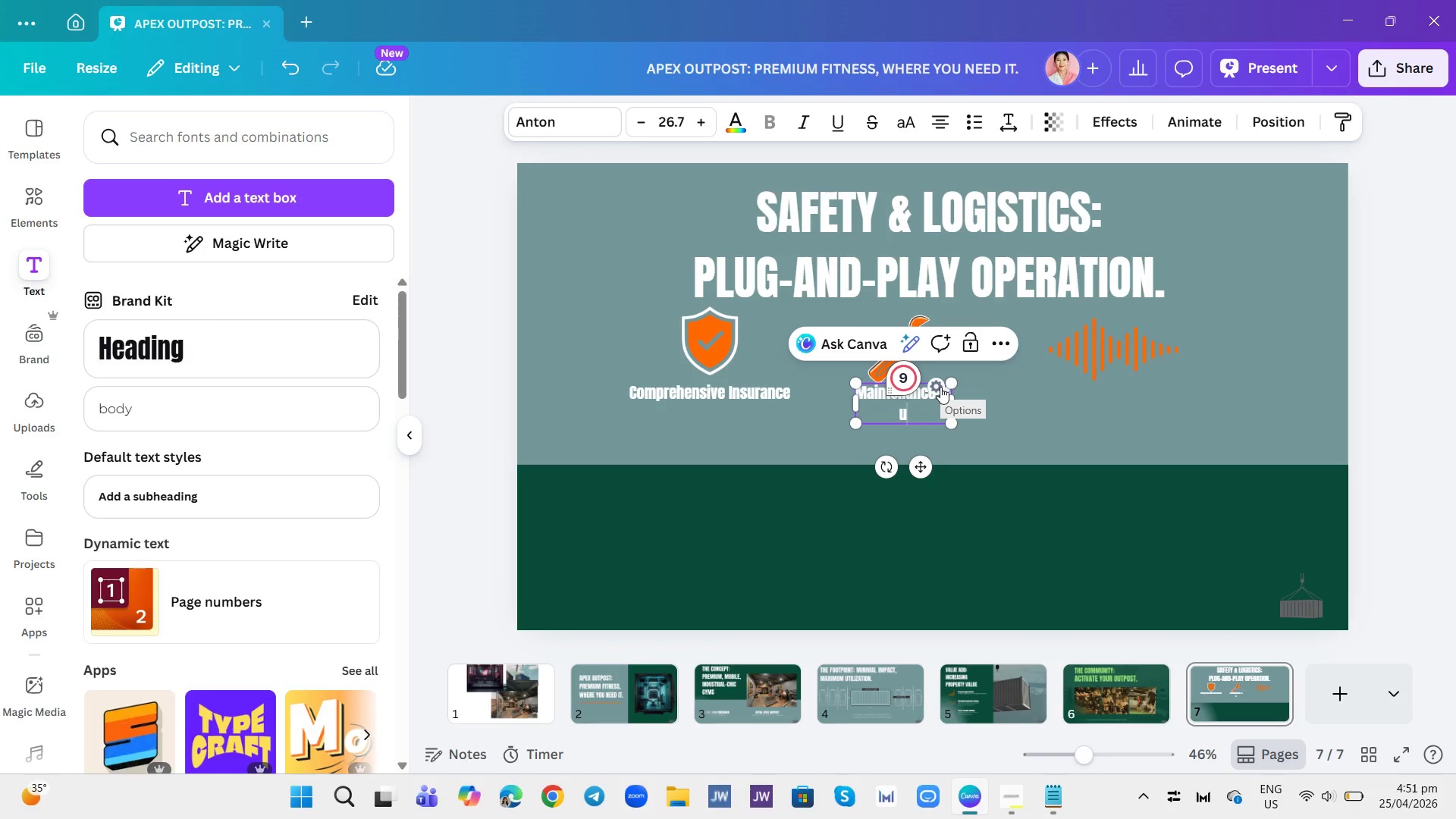 
key(CapsLock)
 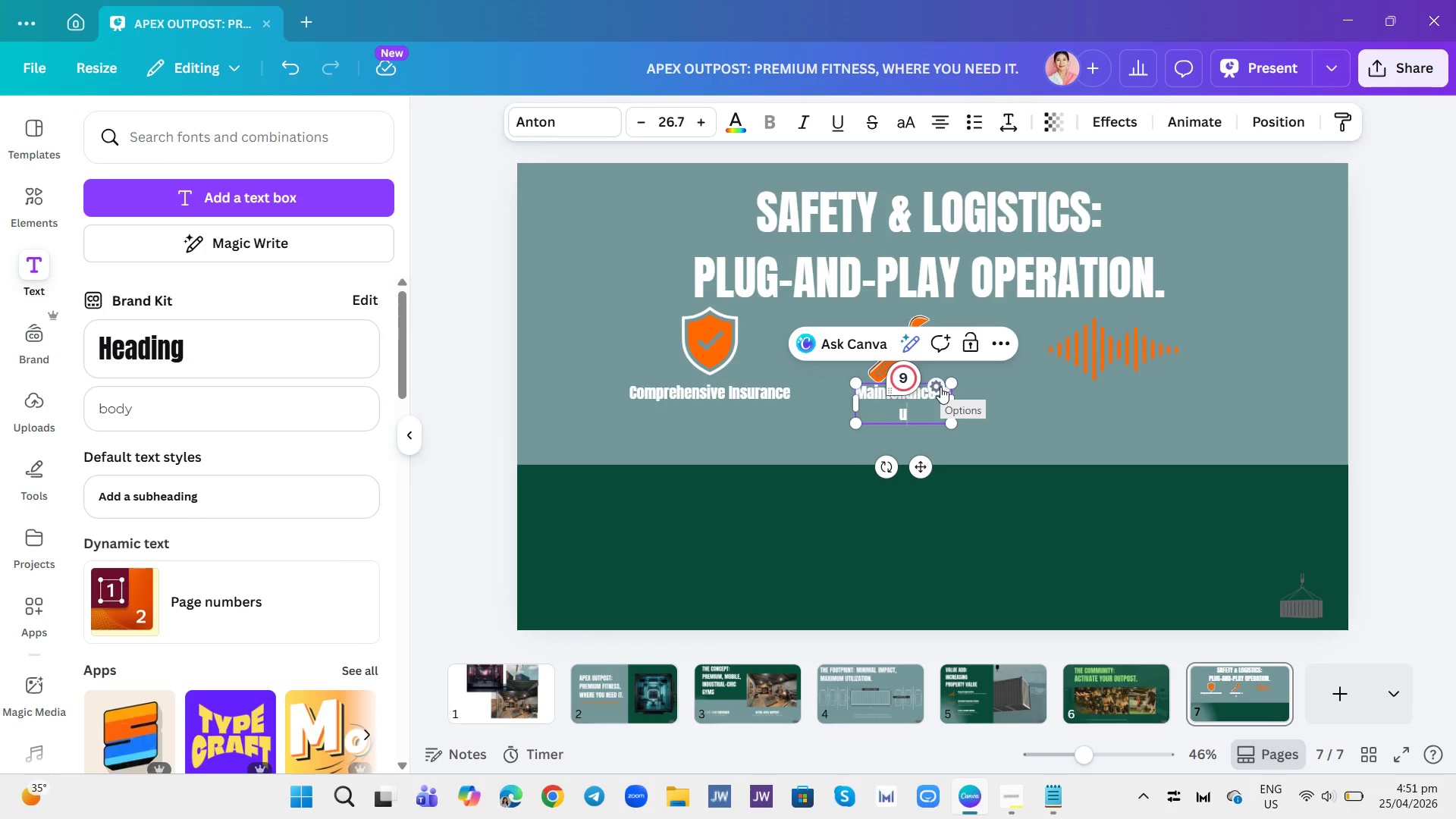 
key(P)
 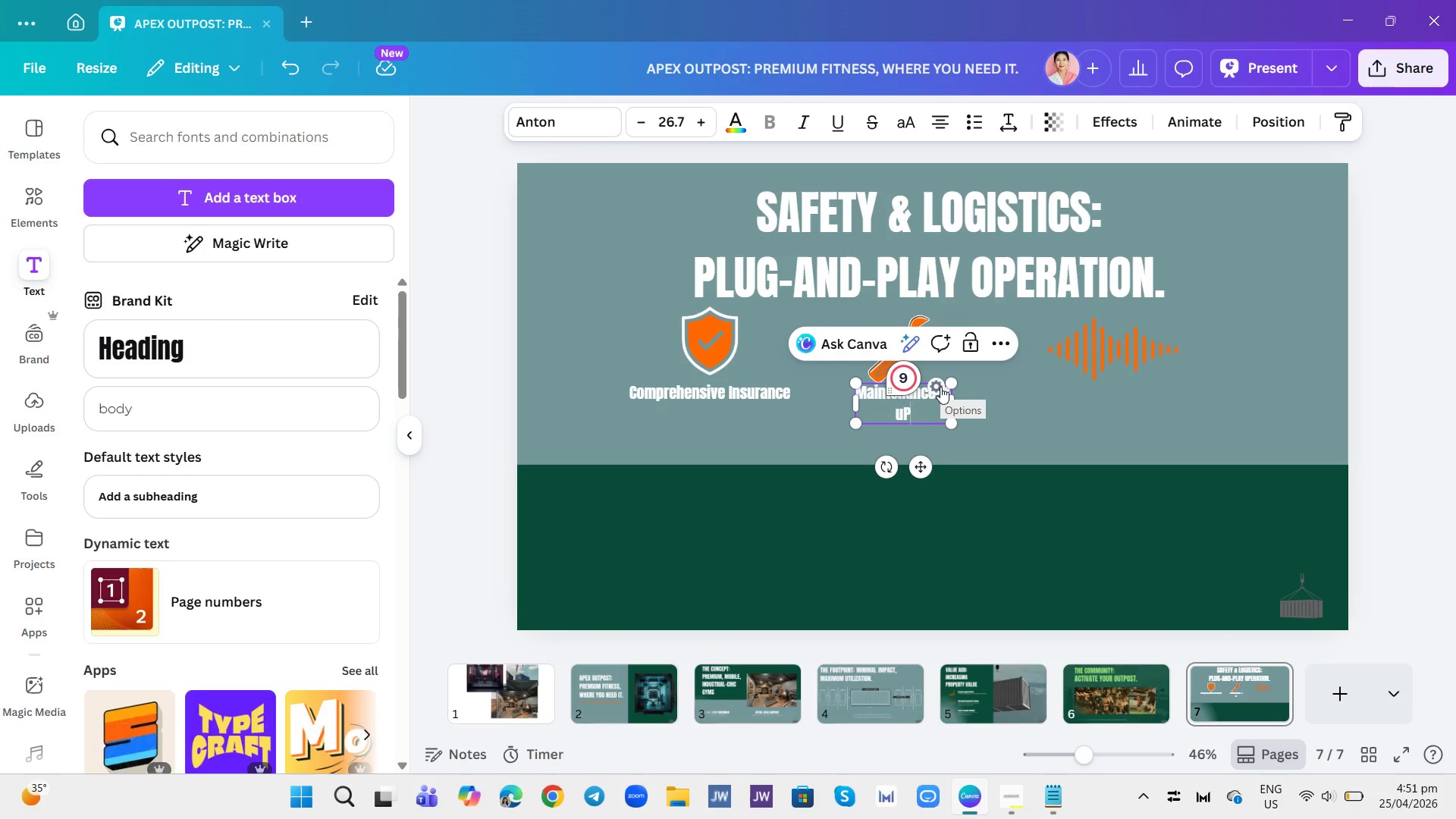 
key(Backspace)
 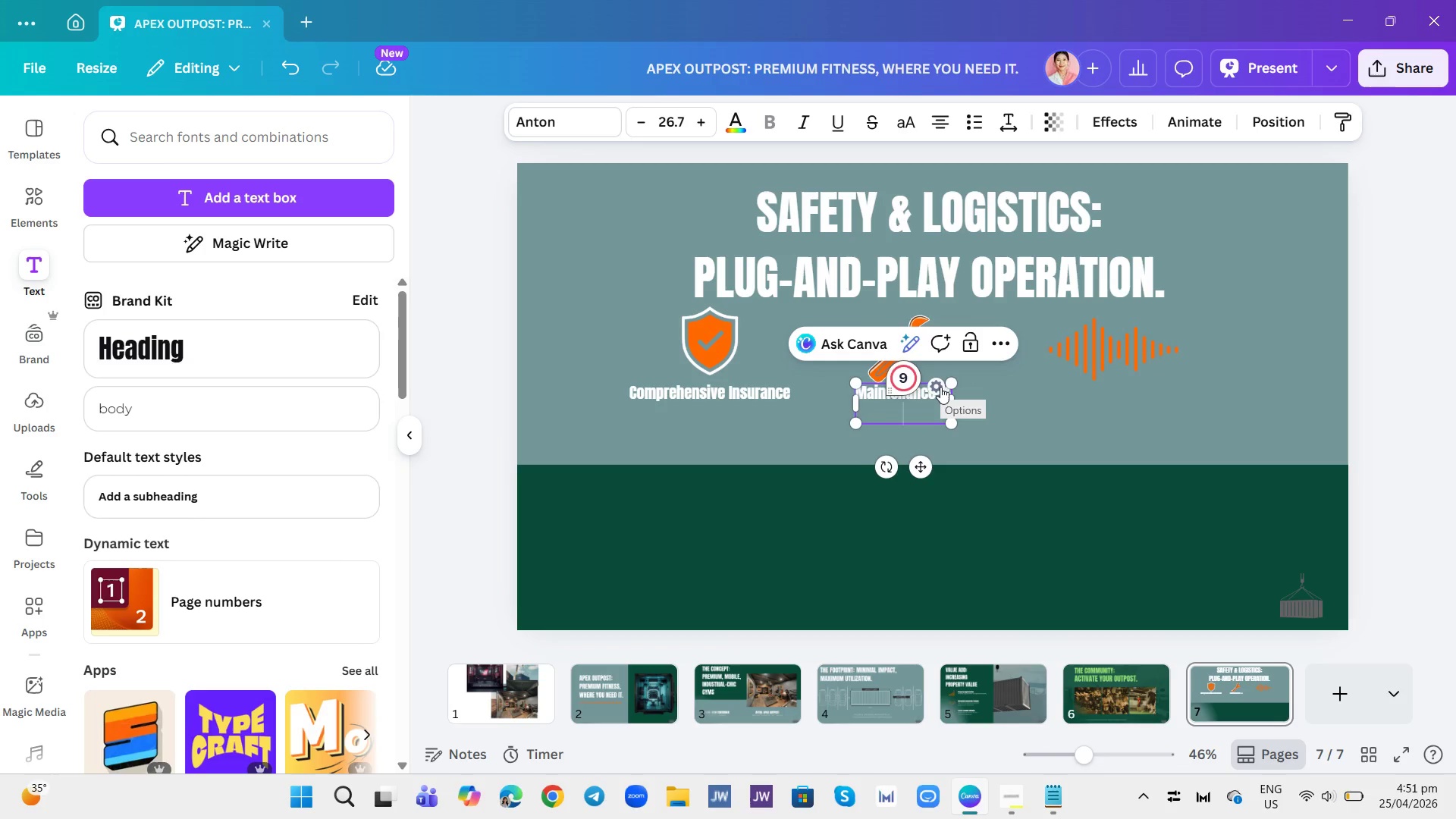 
key(Backspace)
 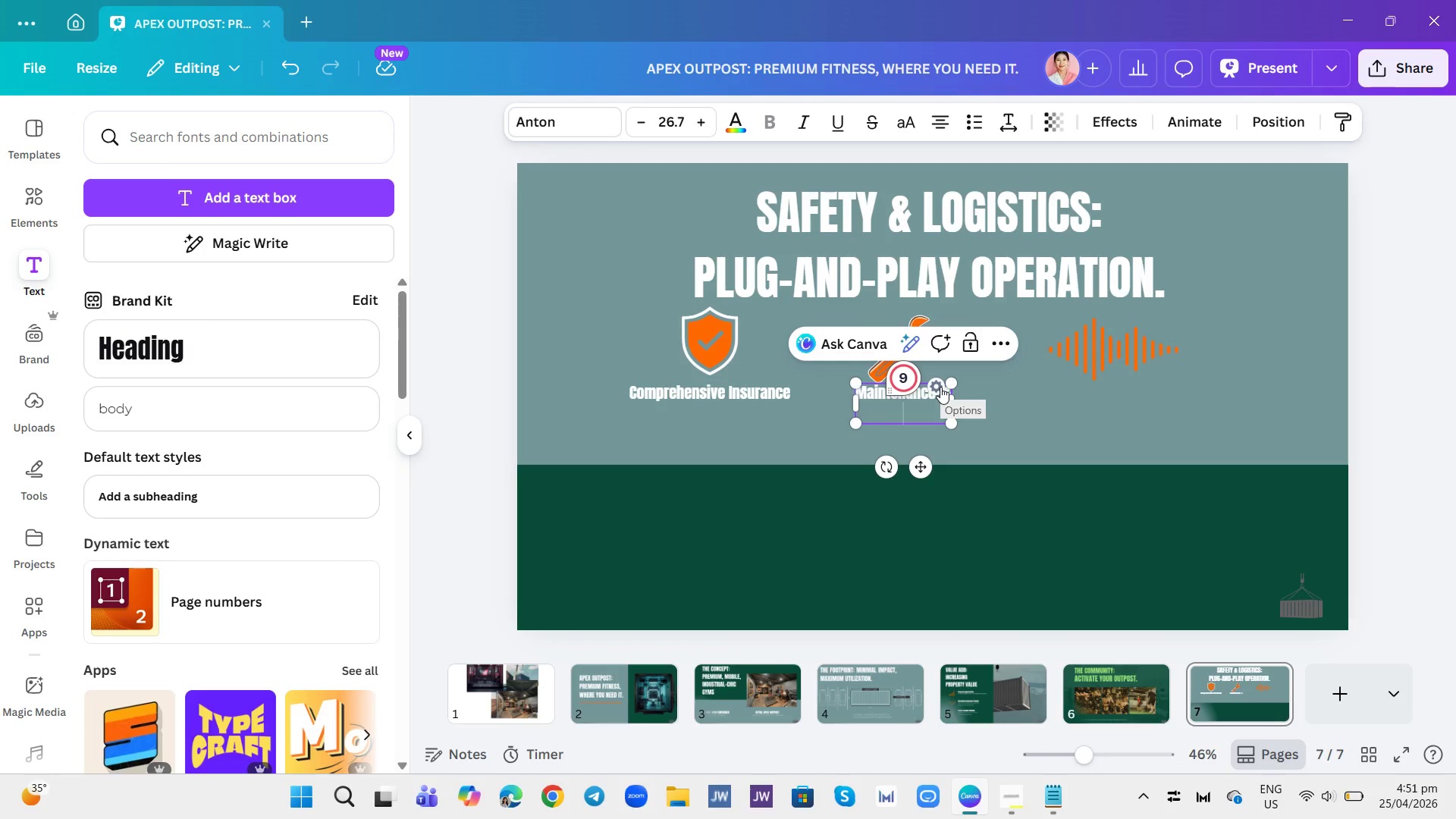 
key(U)
 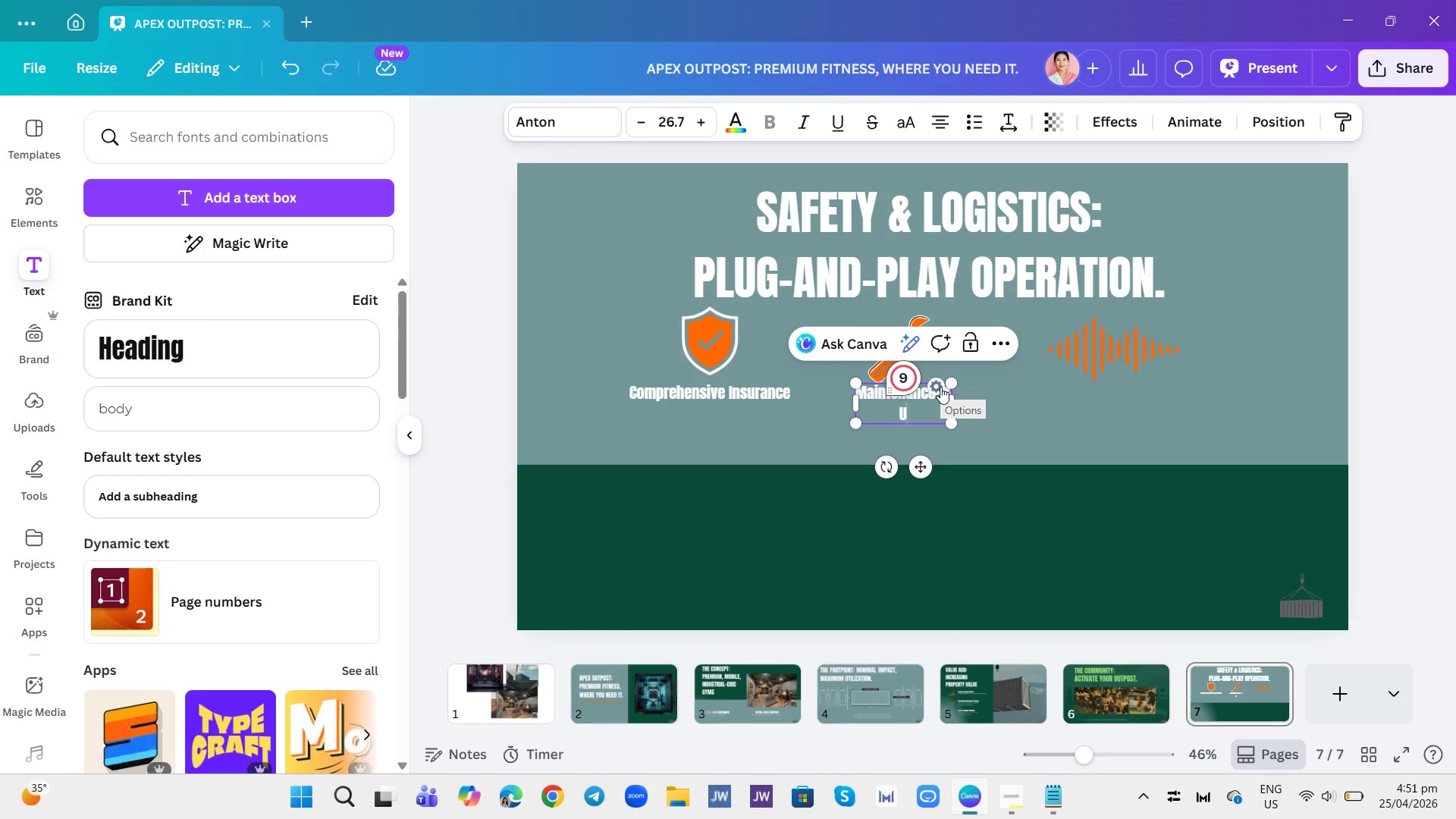 
key(CapsLock)
 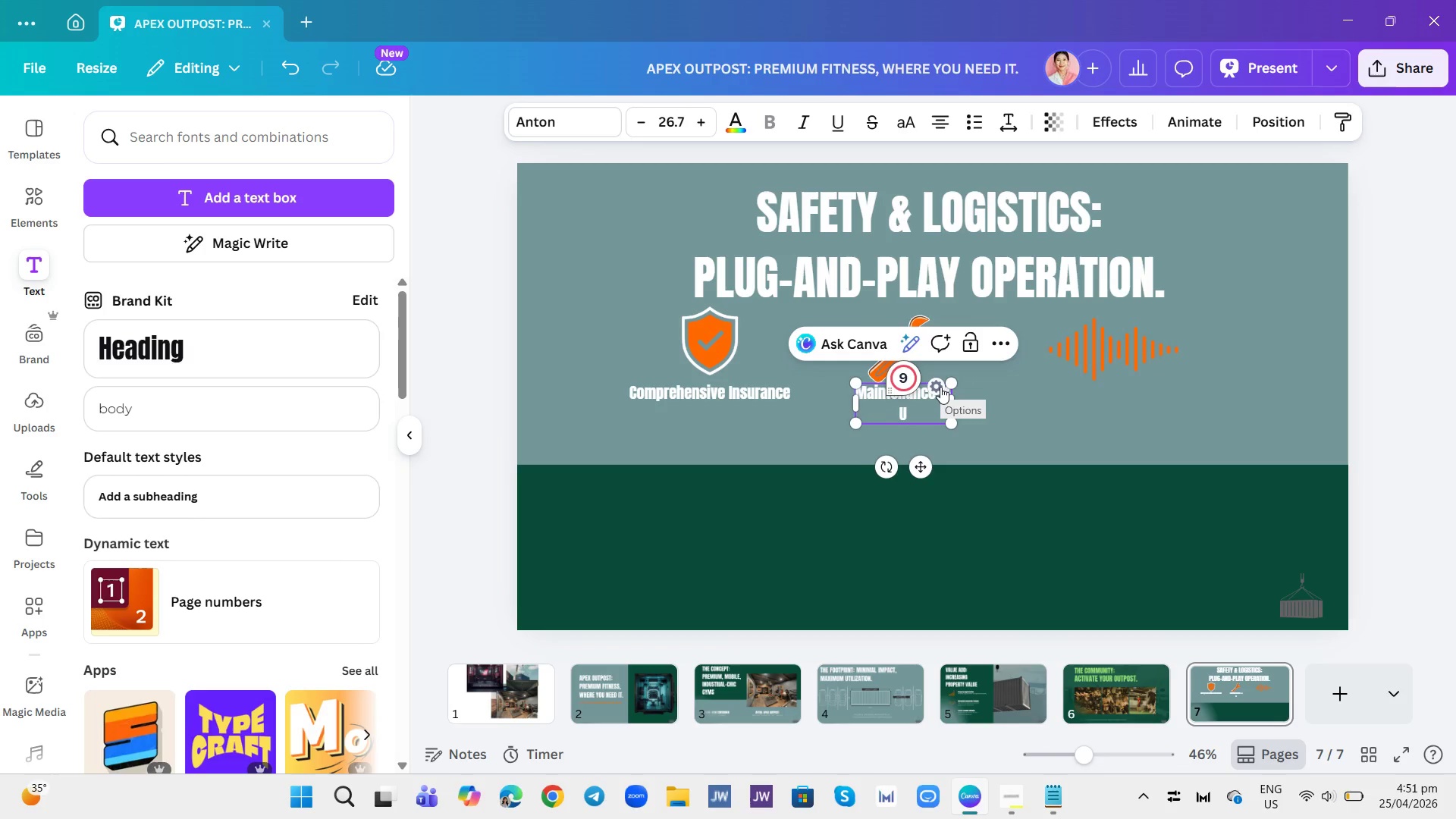 
key(P)
 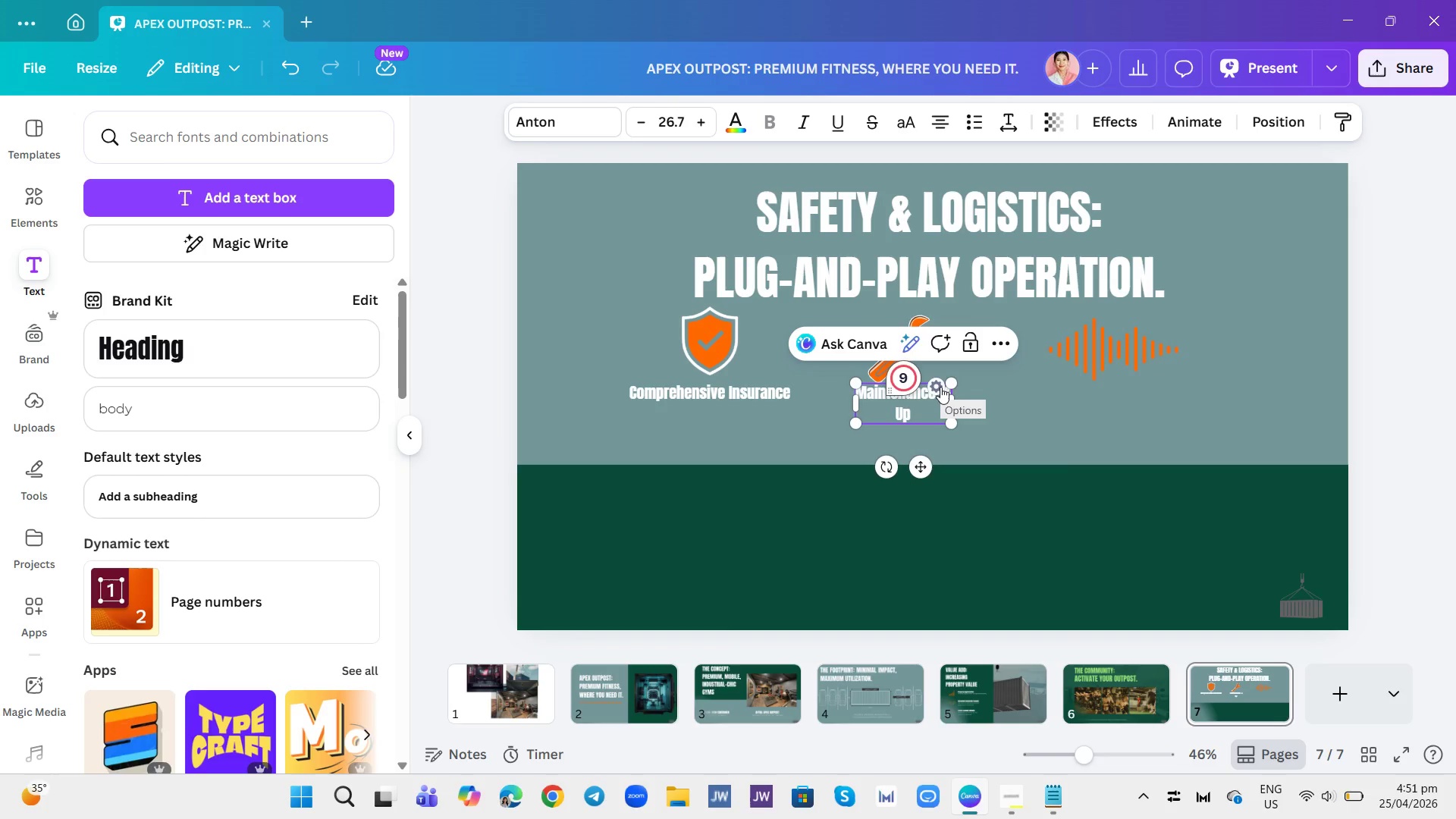 
wait(5.34)
 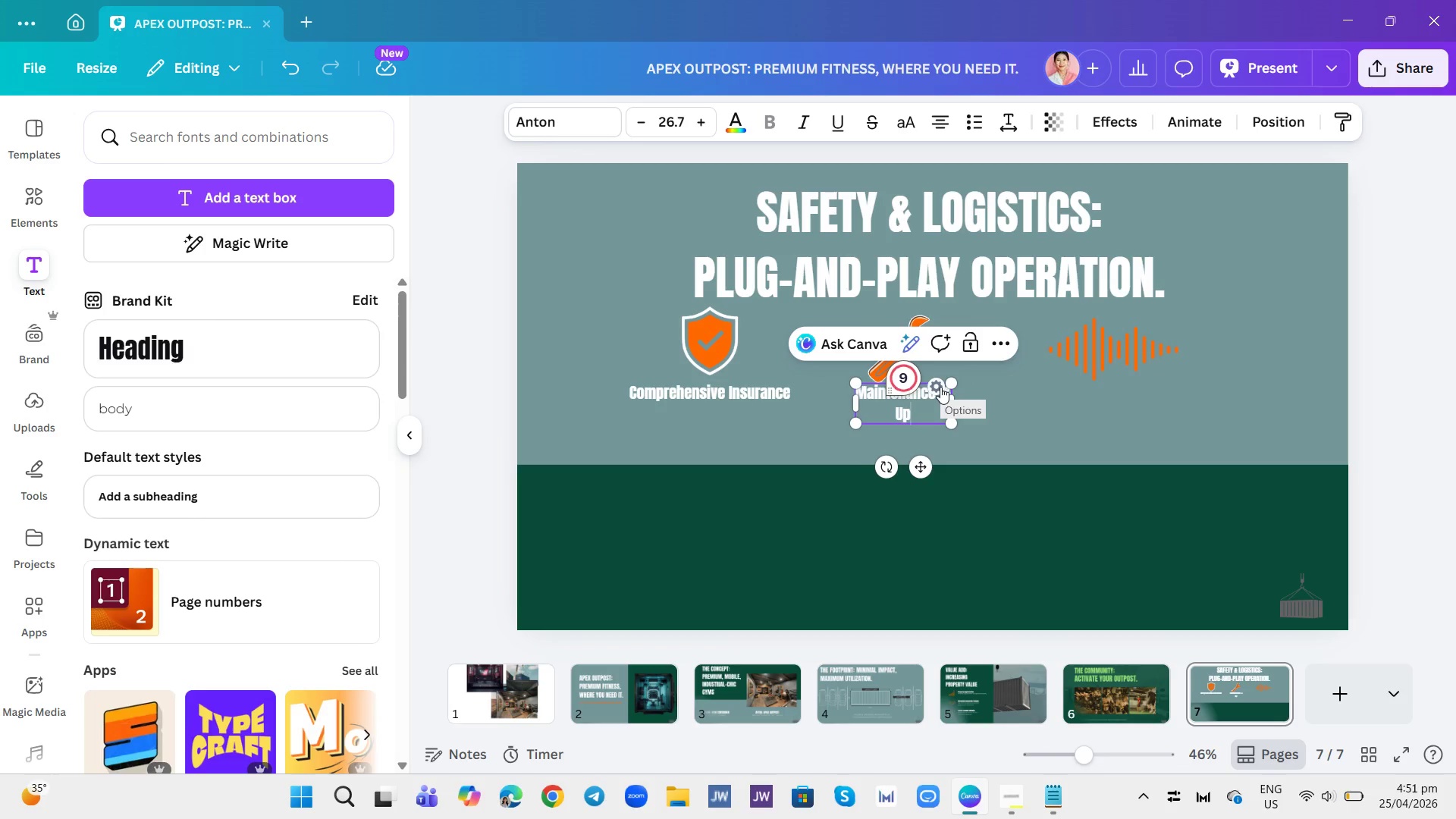 
key(Backspace)
key(Backspace)
type(Cleaning)
 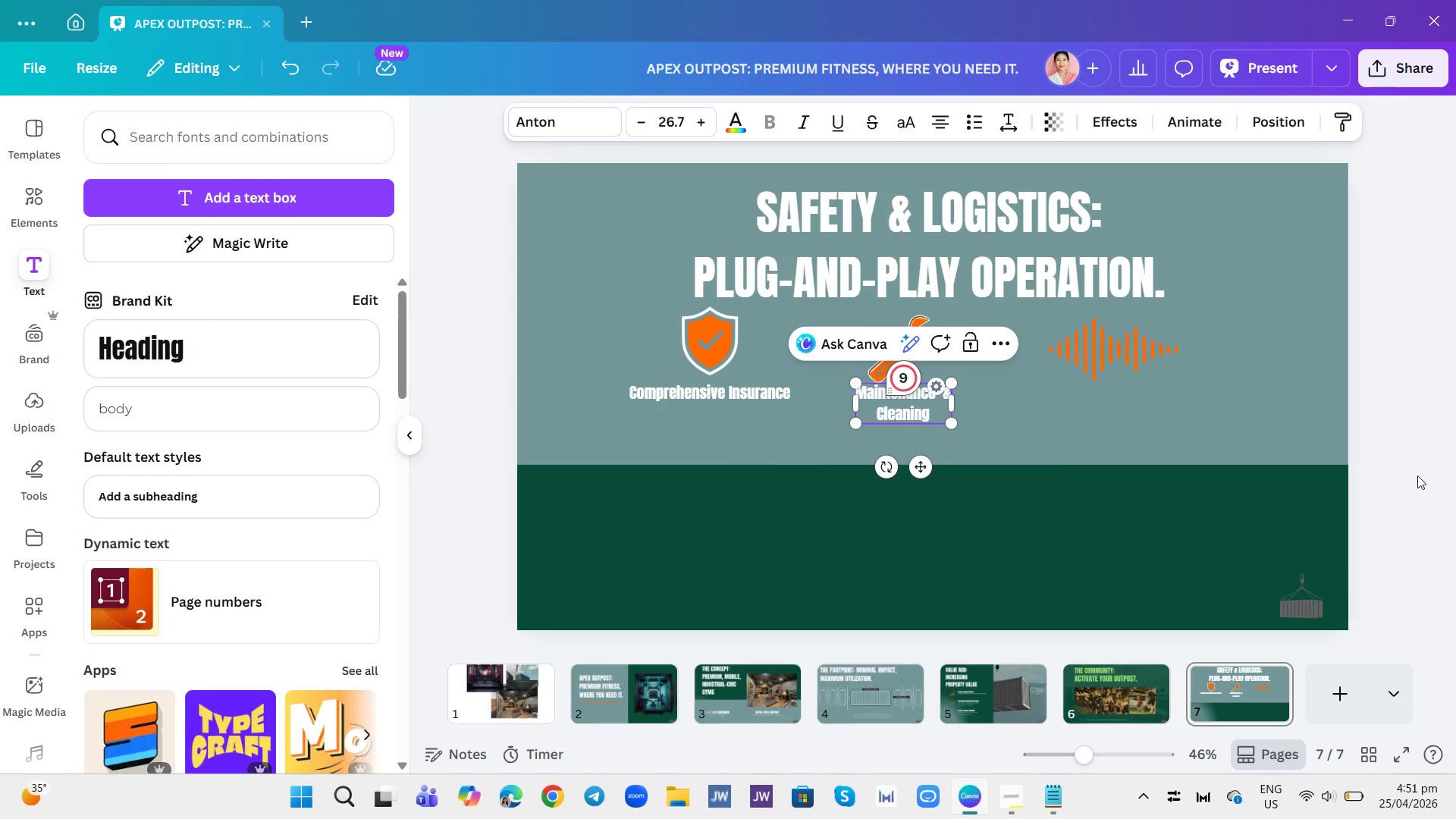 
left_click([1420, 477])
 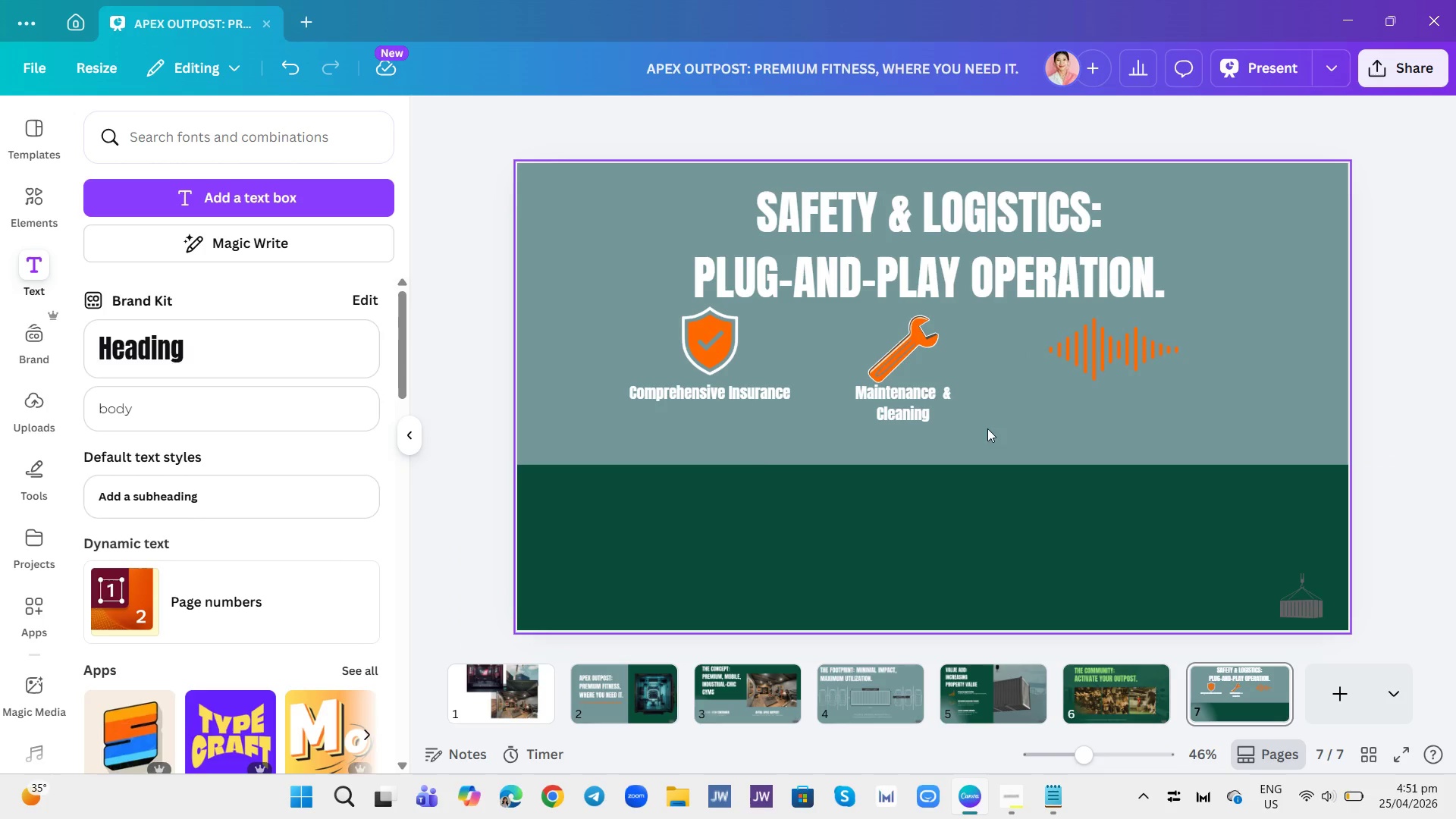 
left_click([962, 403])
 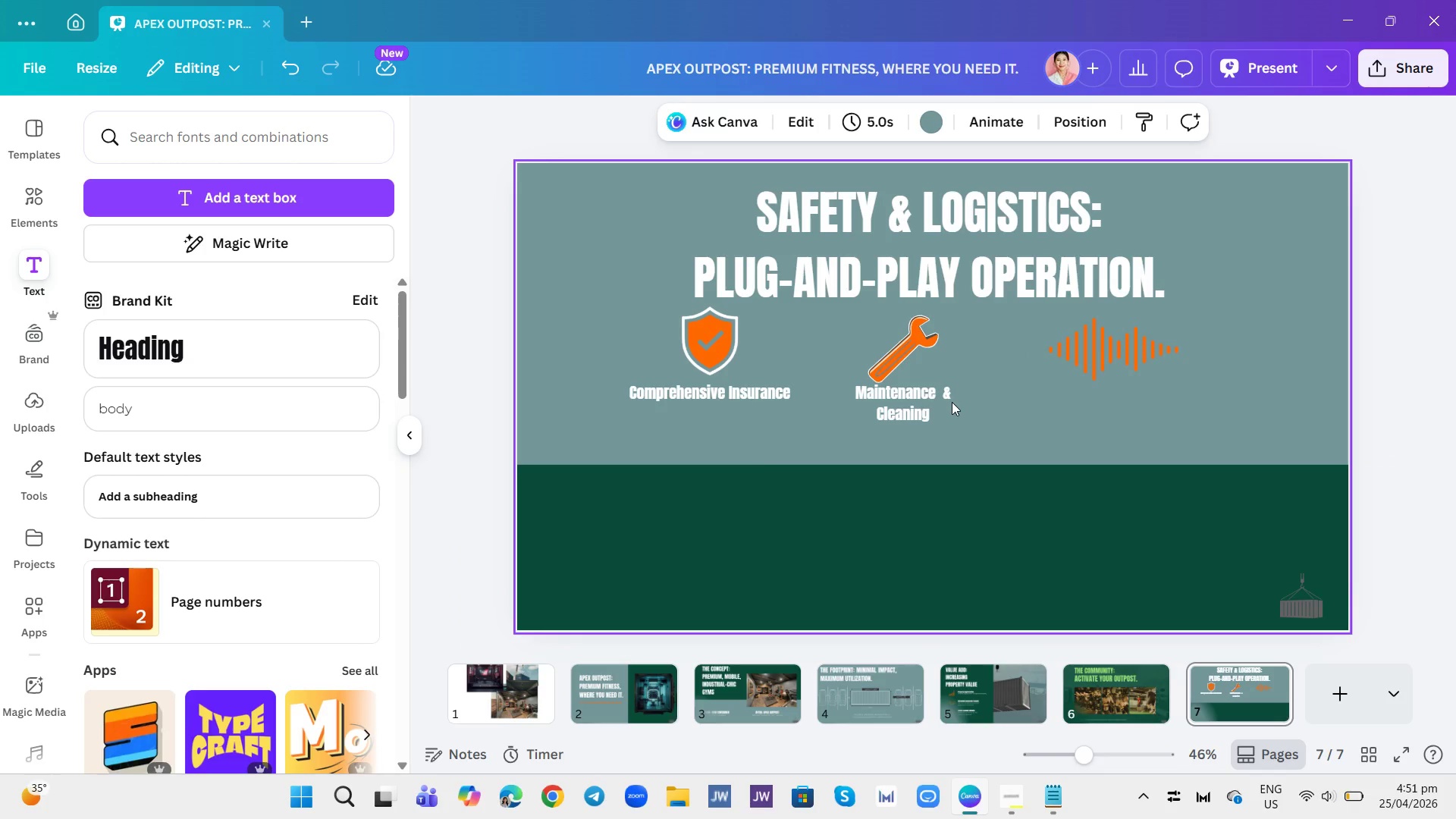 
left_click([952, 402])
 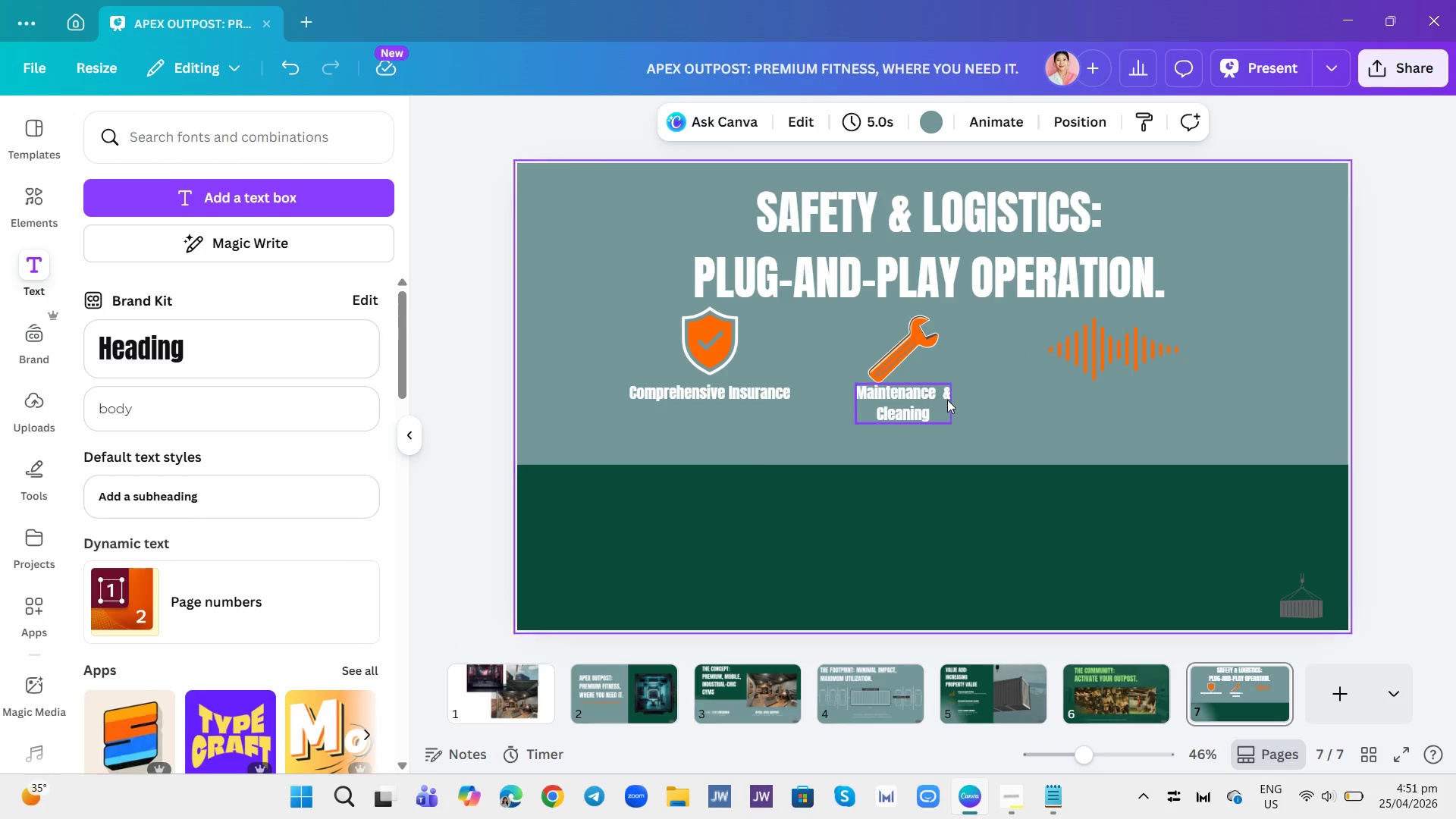 
left_click([947, 400])
 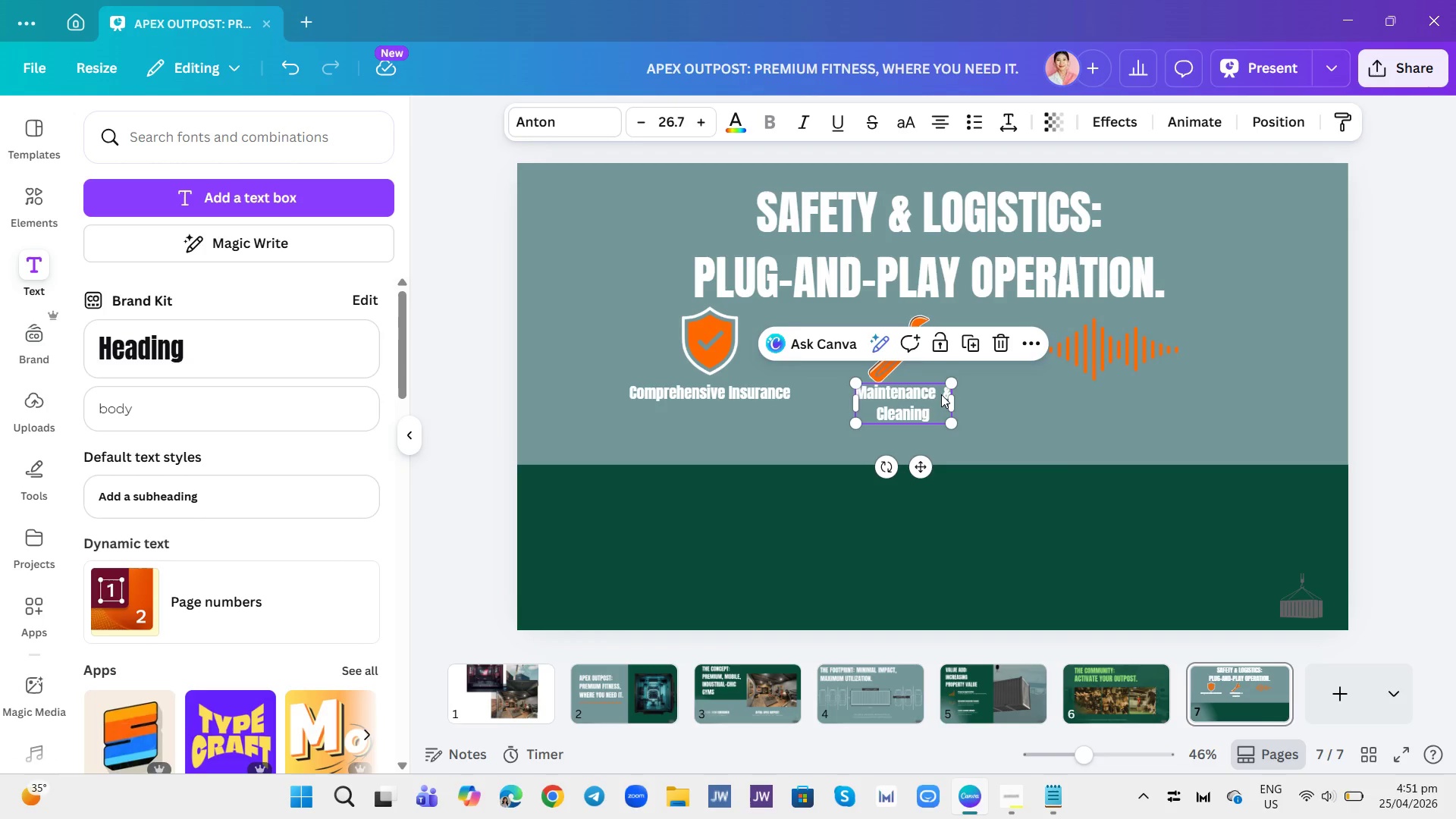 
left_click([941, 394])
 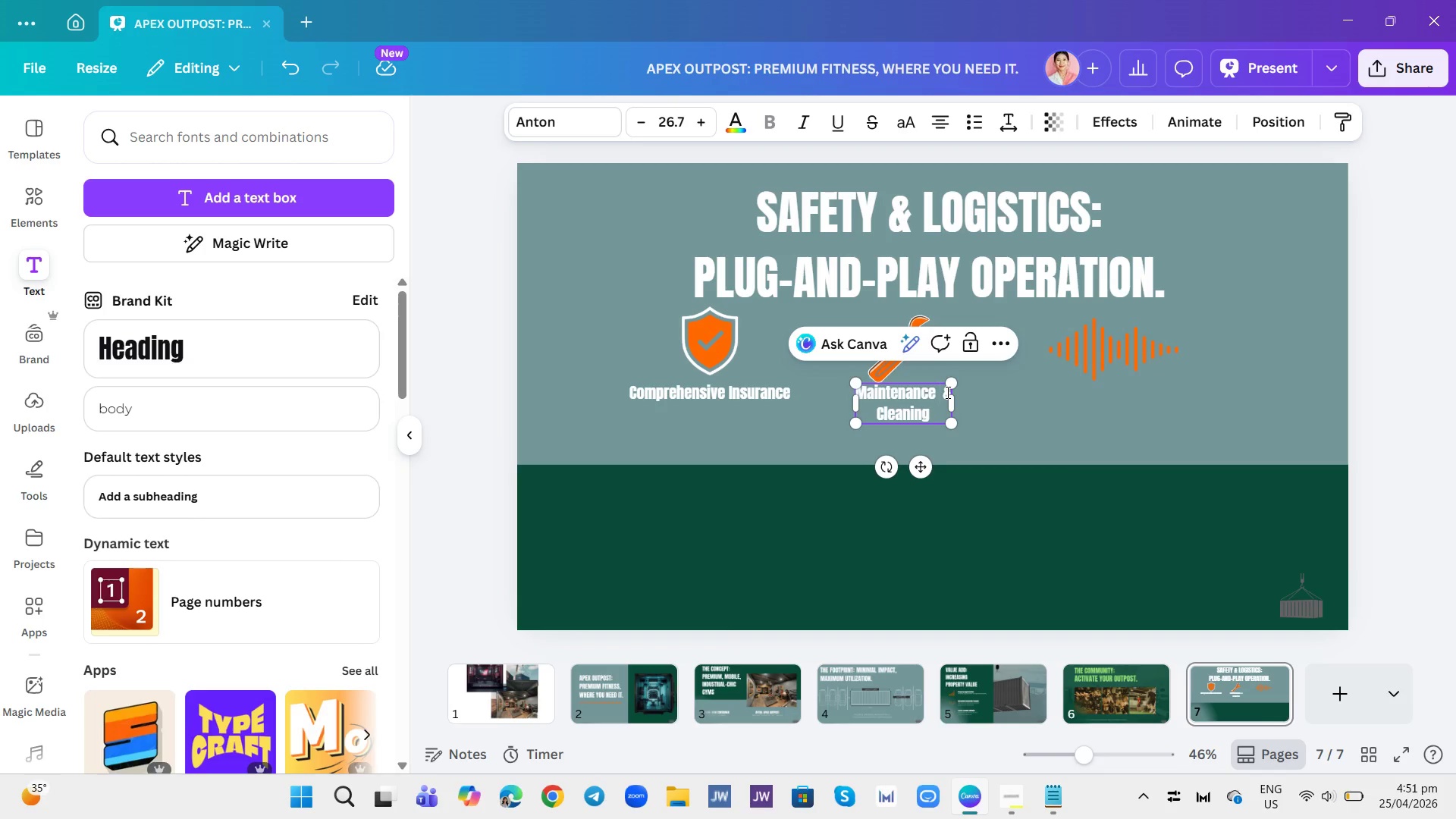 
key(Backspace)
 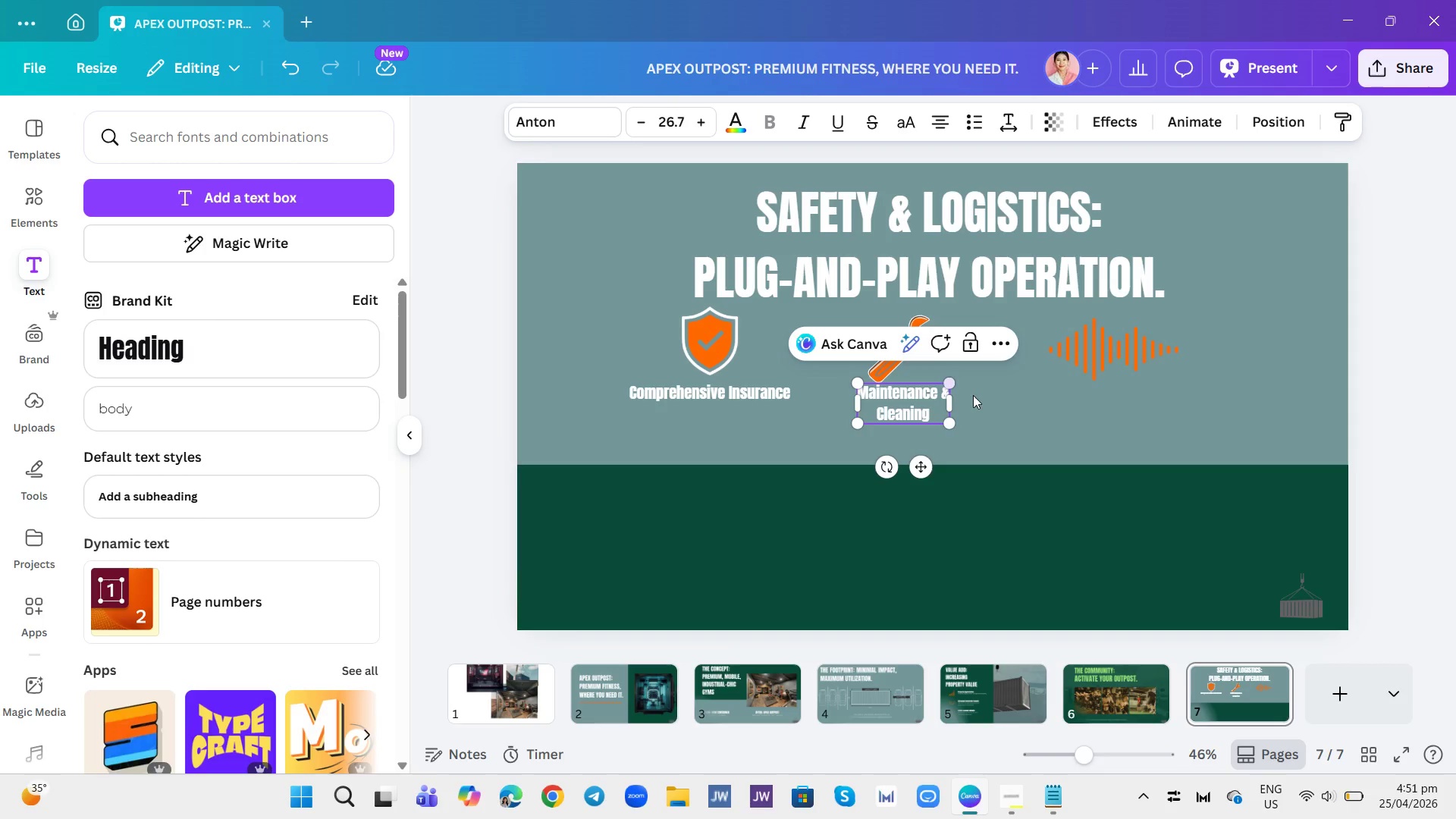 
left_click([1050, 507])
 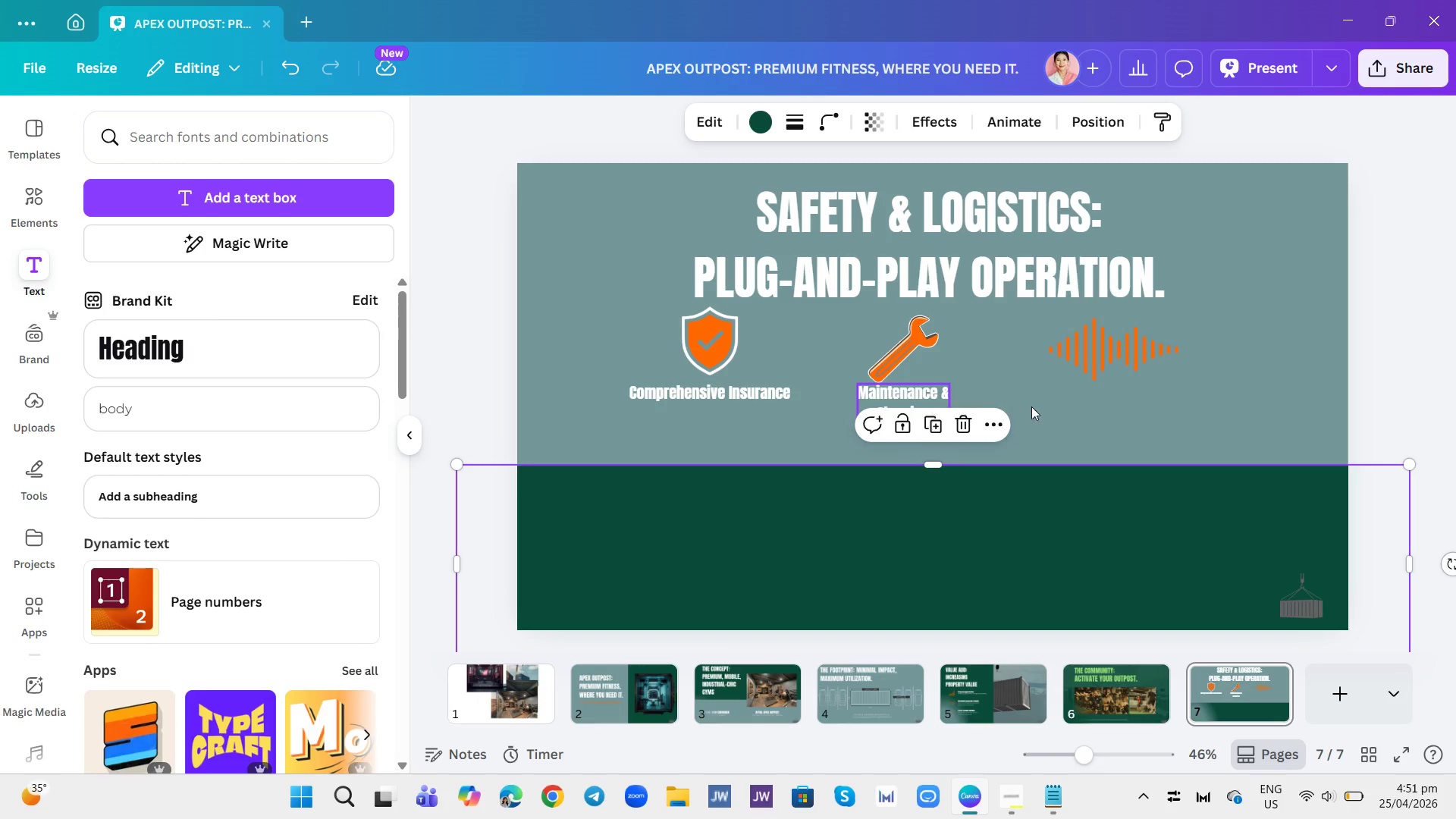 
left_click([1404, 413])
 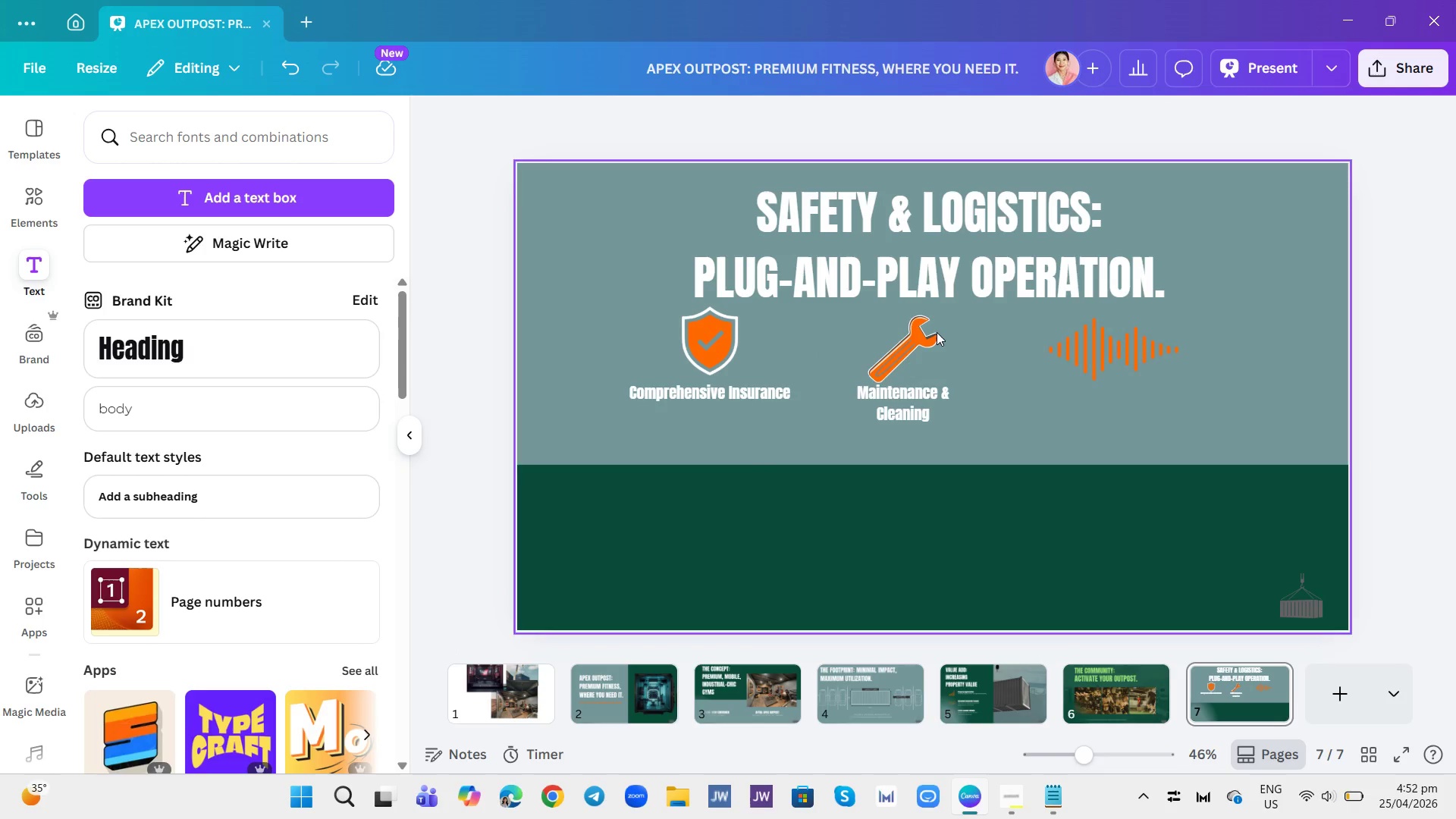 
left_click([937, 332])
 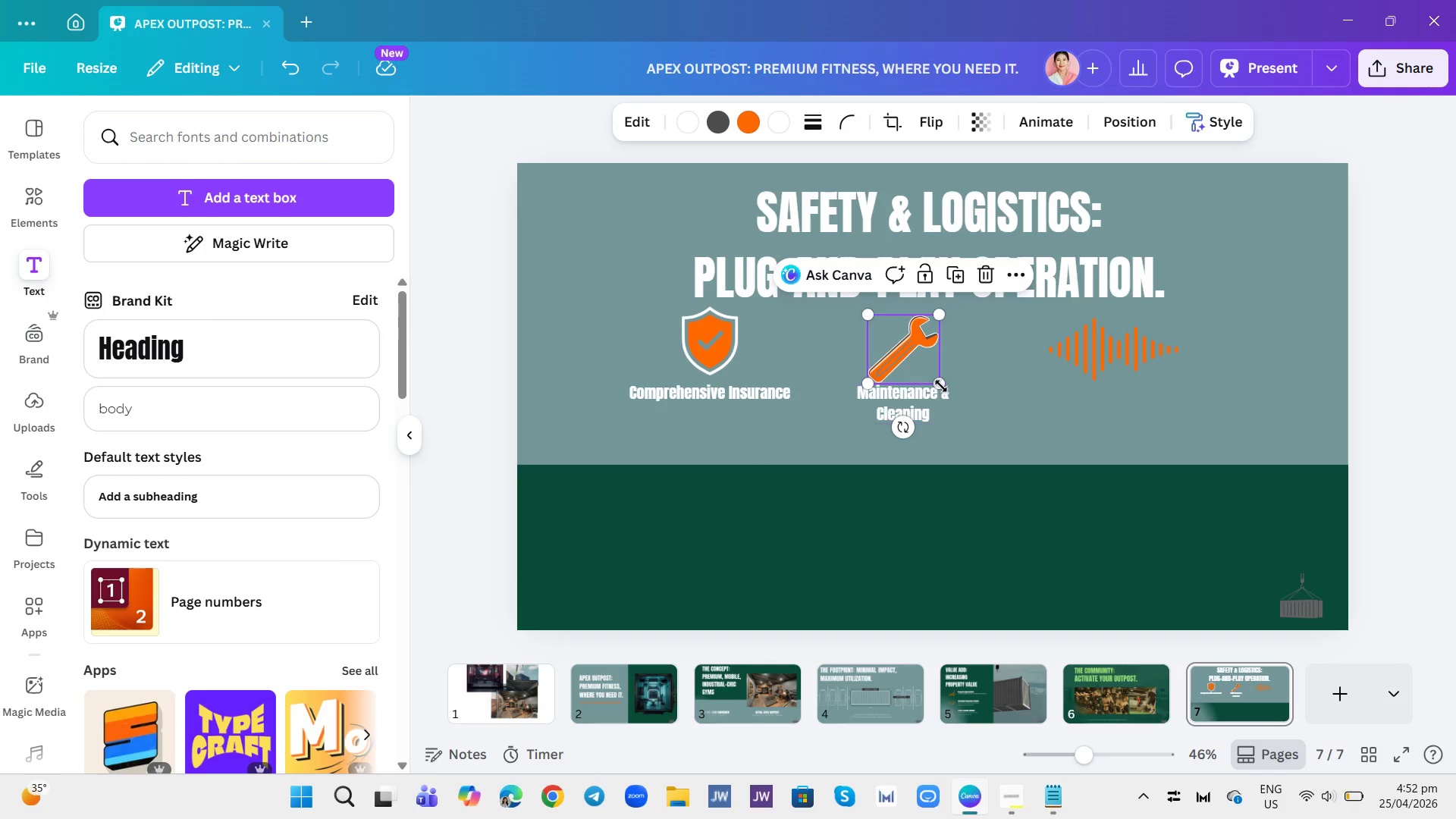 
left_click_drag(start_coordinate=[941, 385], to_coordinate=[935, 382])
 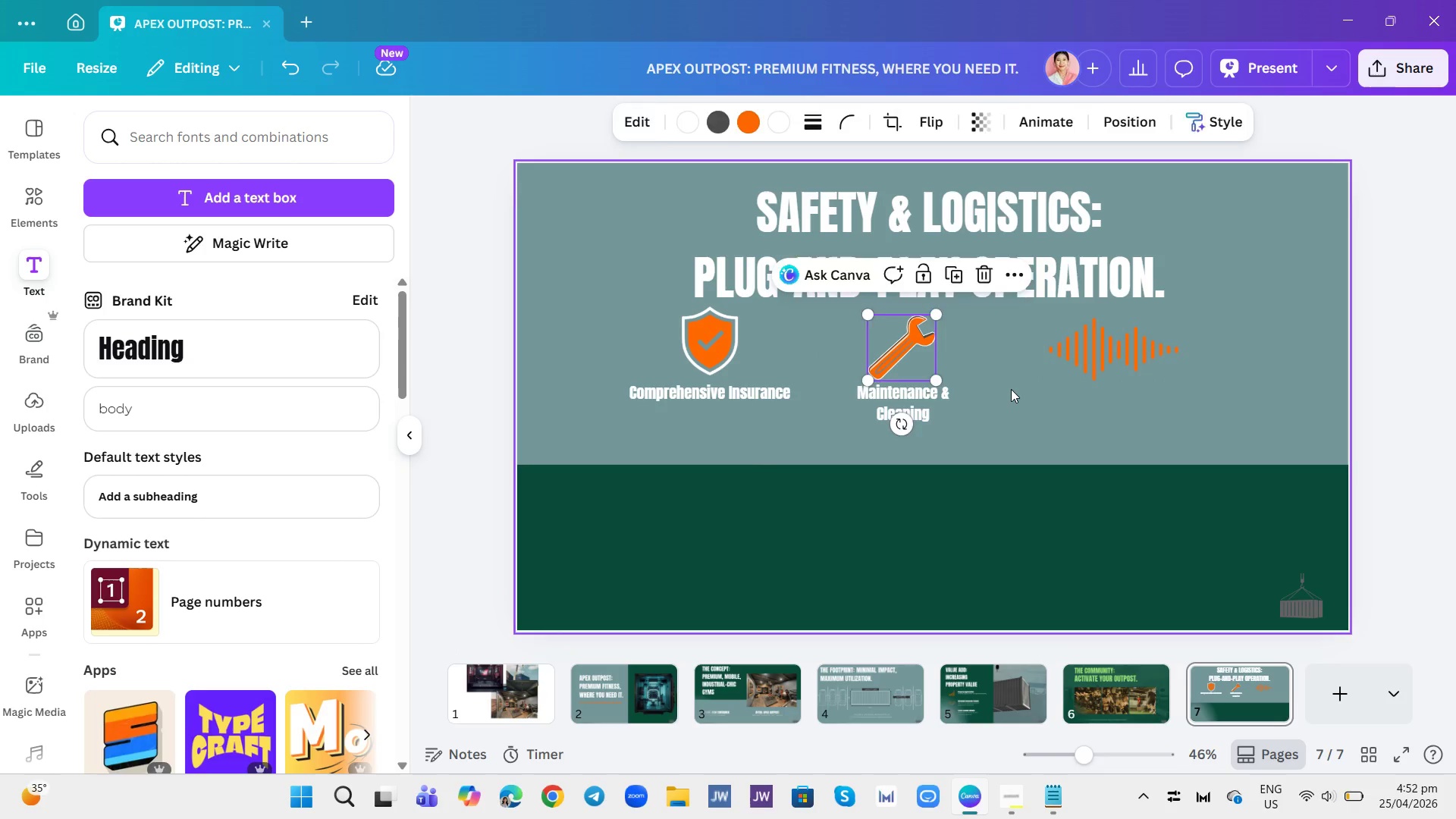 
left_click([1011, 389])
 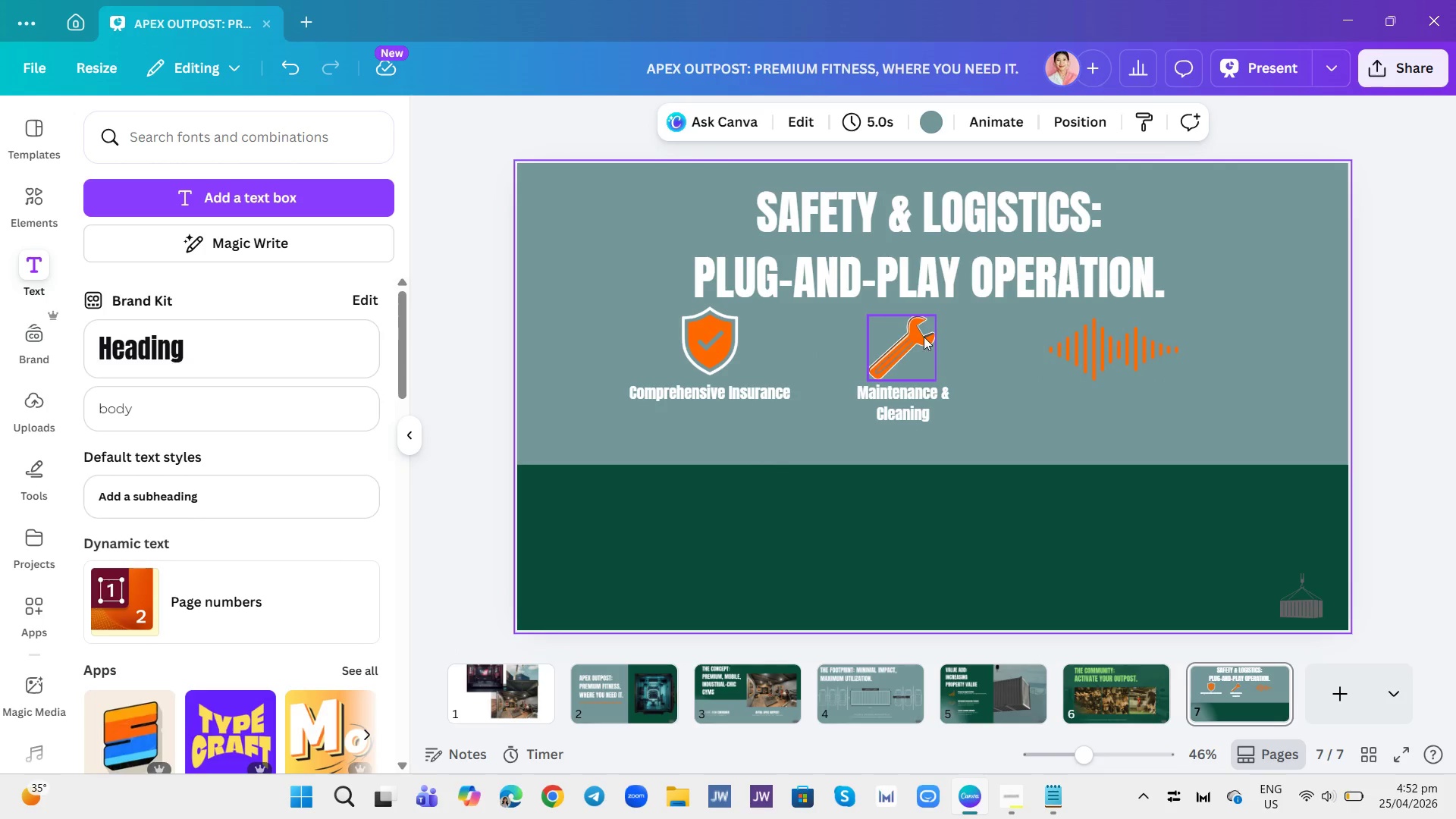 
left_click_drag(start_coordinate=[924, 337], to_coordinate=[930, 337])
 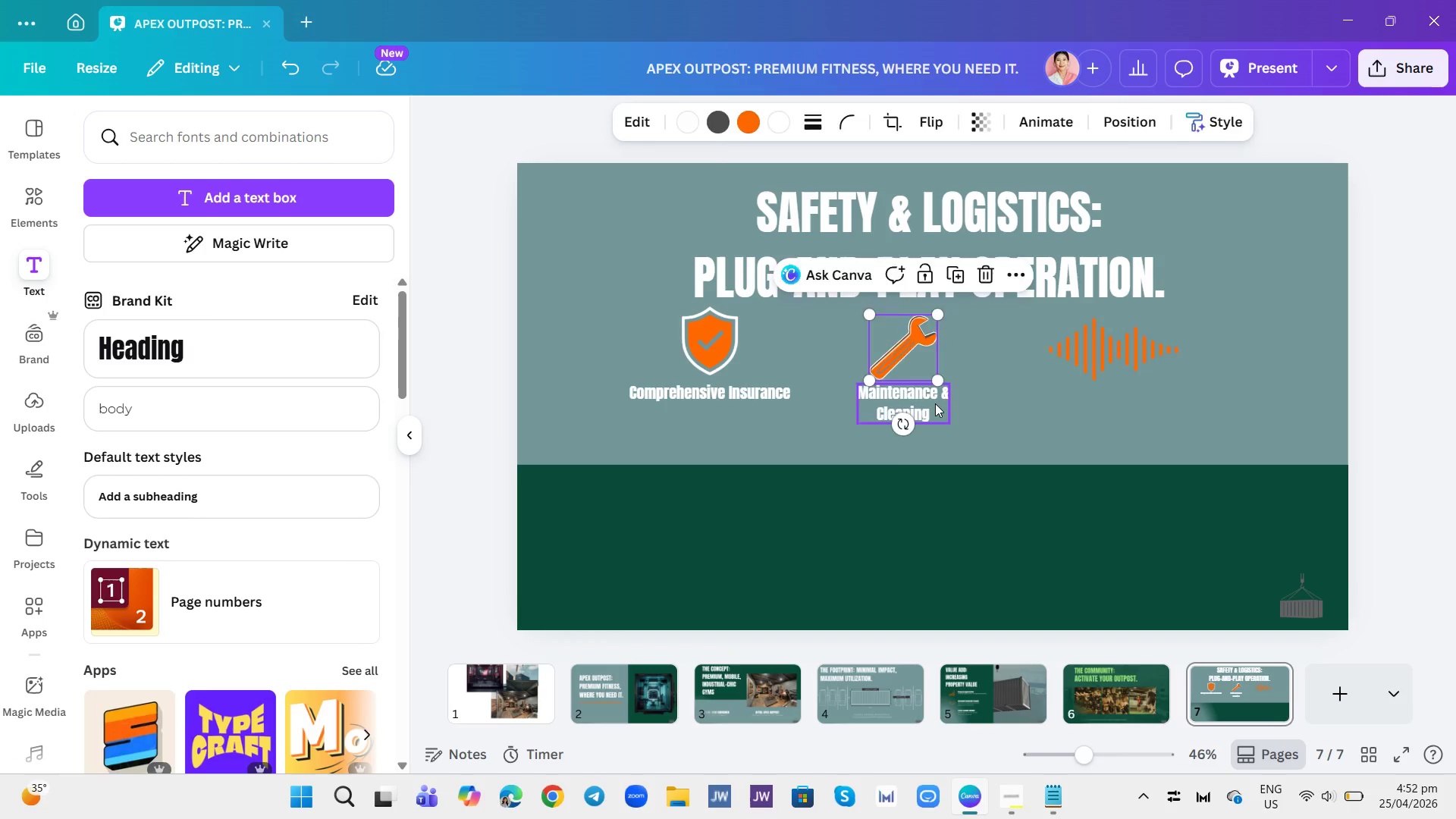 
left_click([935, 403])
 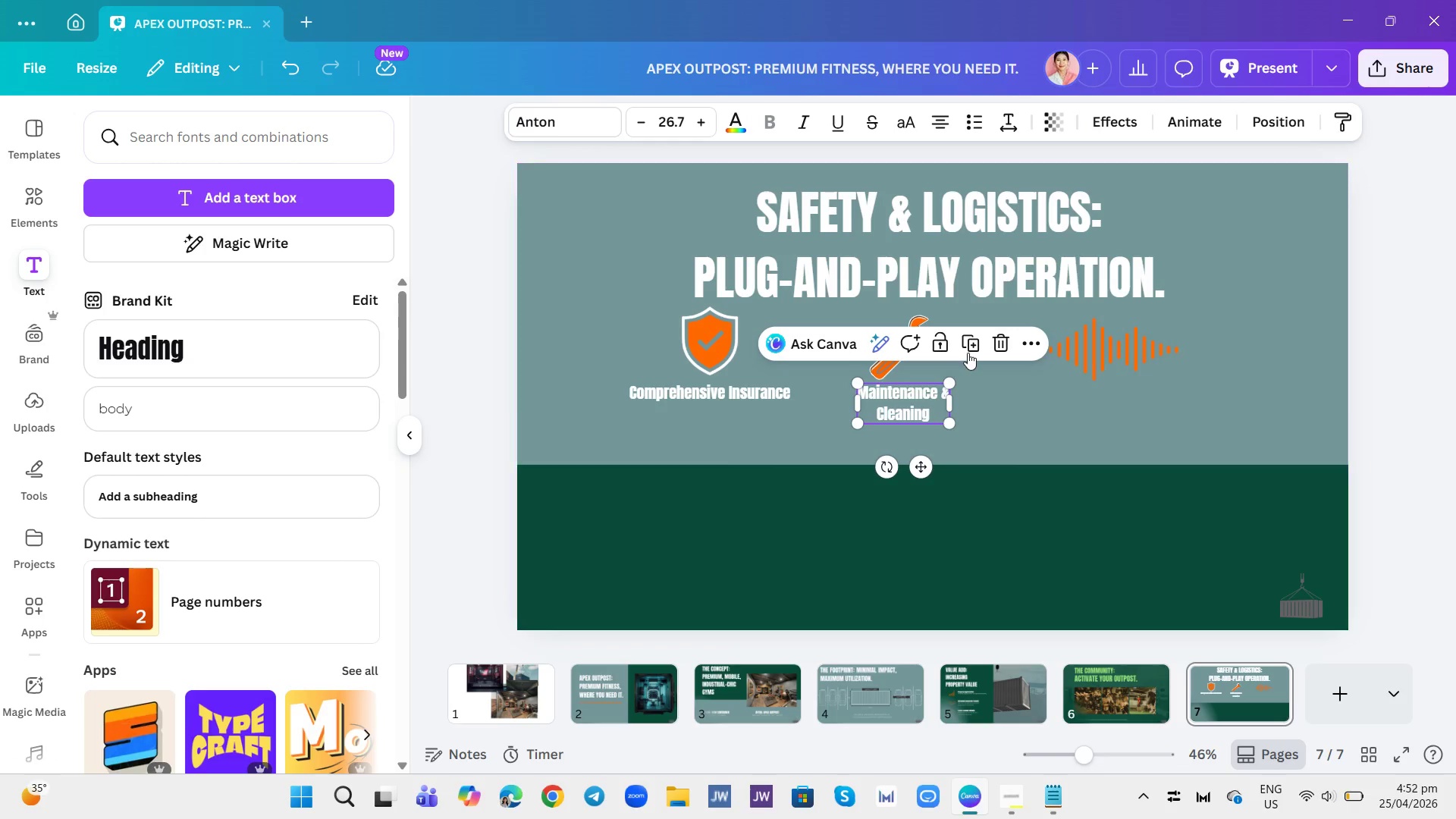 
left_click([968, 353])
 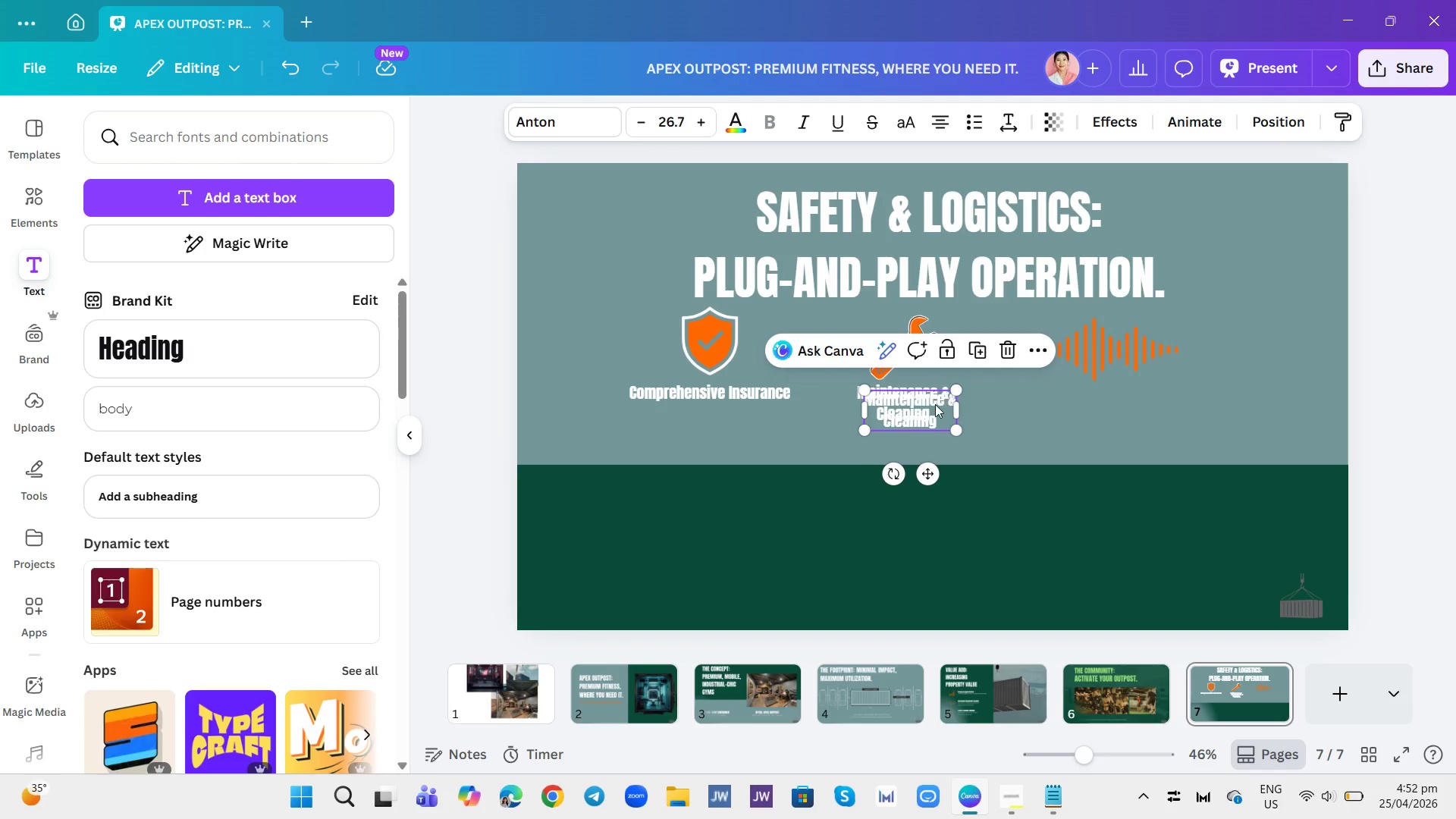 
left_click_drag(start_coordinate=[934, 404], to_coordinate=[1128, 398])
 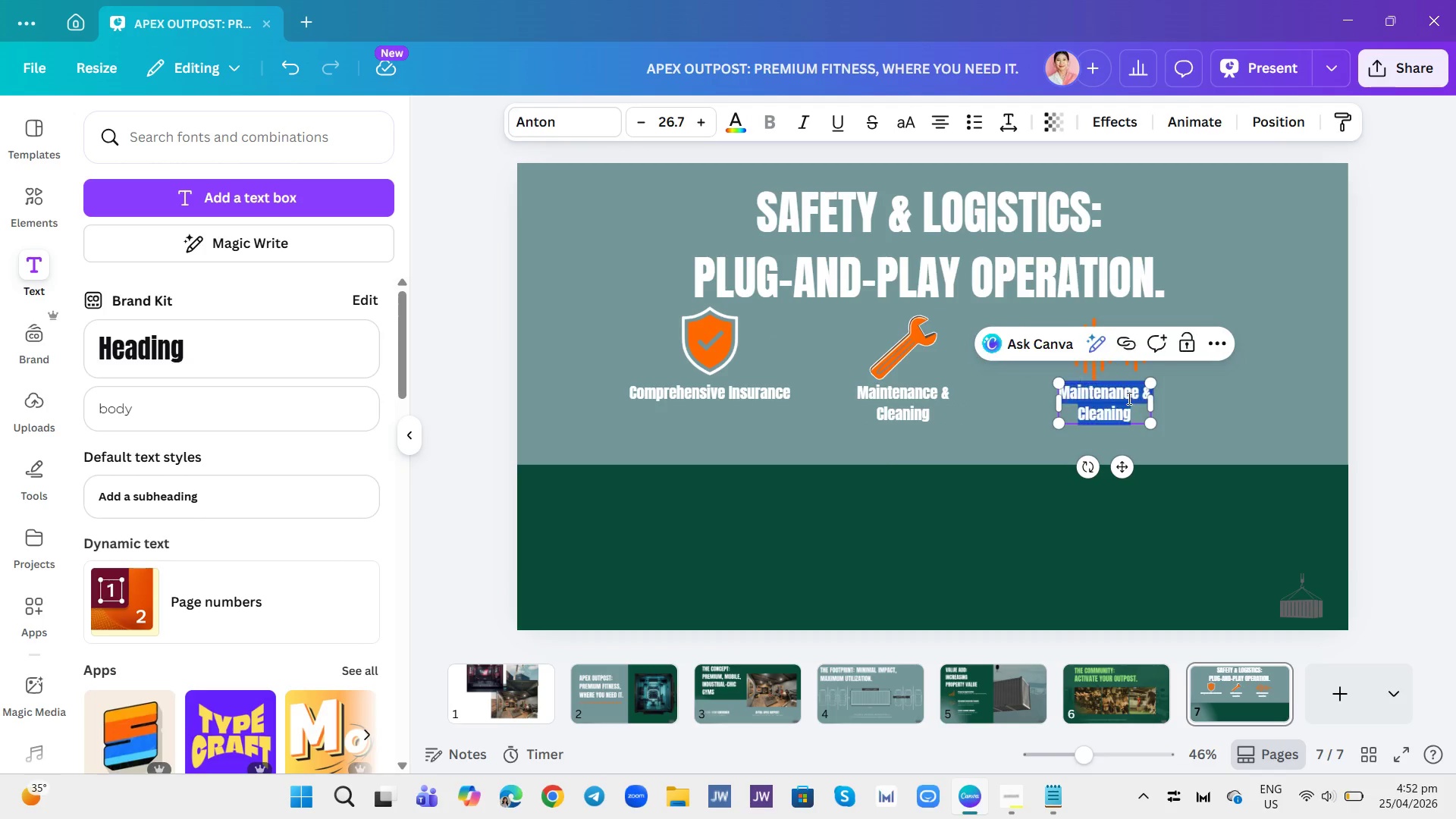 
double_click([1128, 398])
 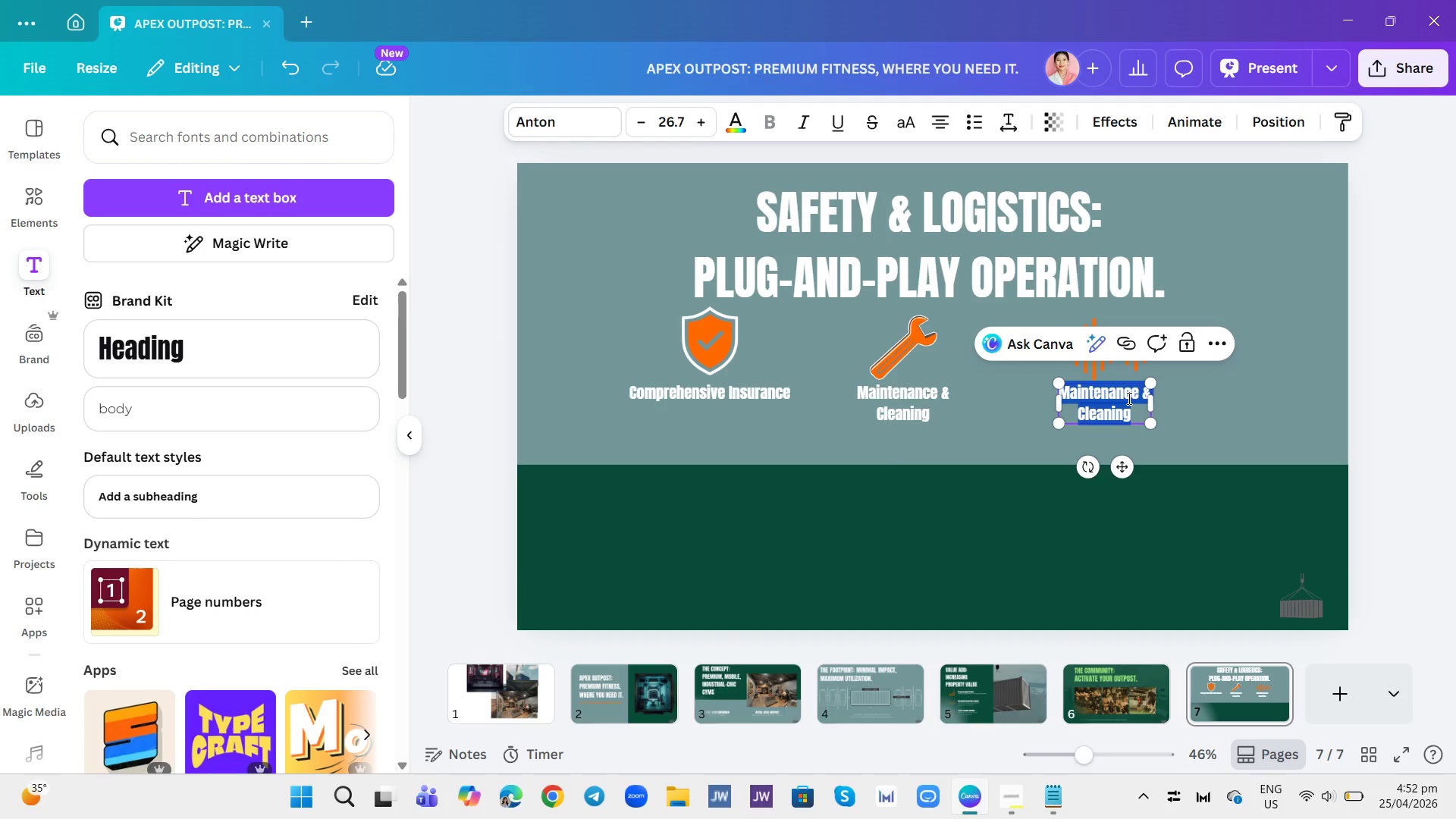 
type(Sound & Noise)
 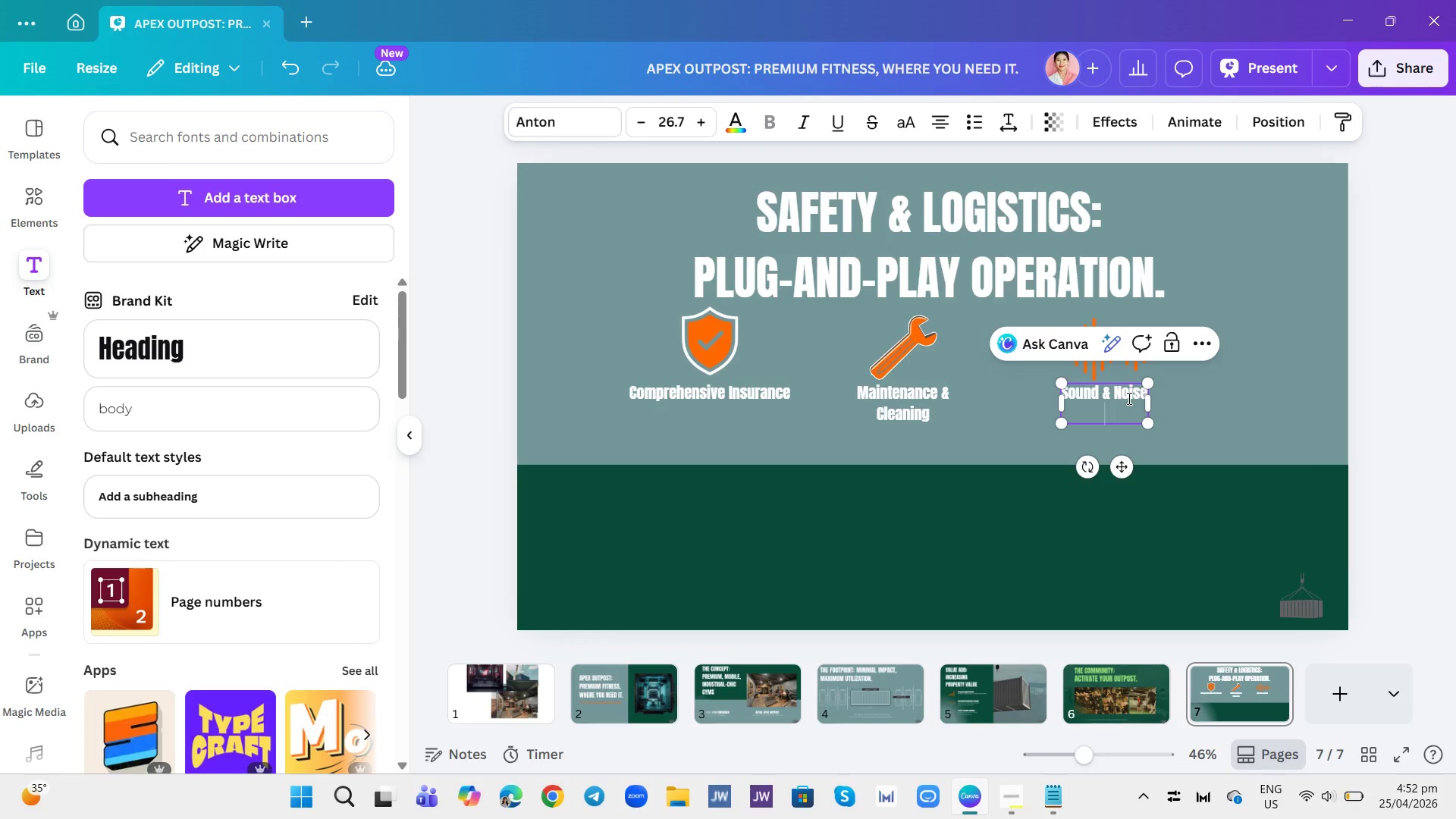 
 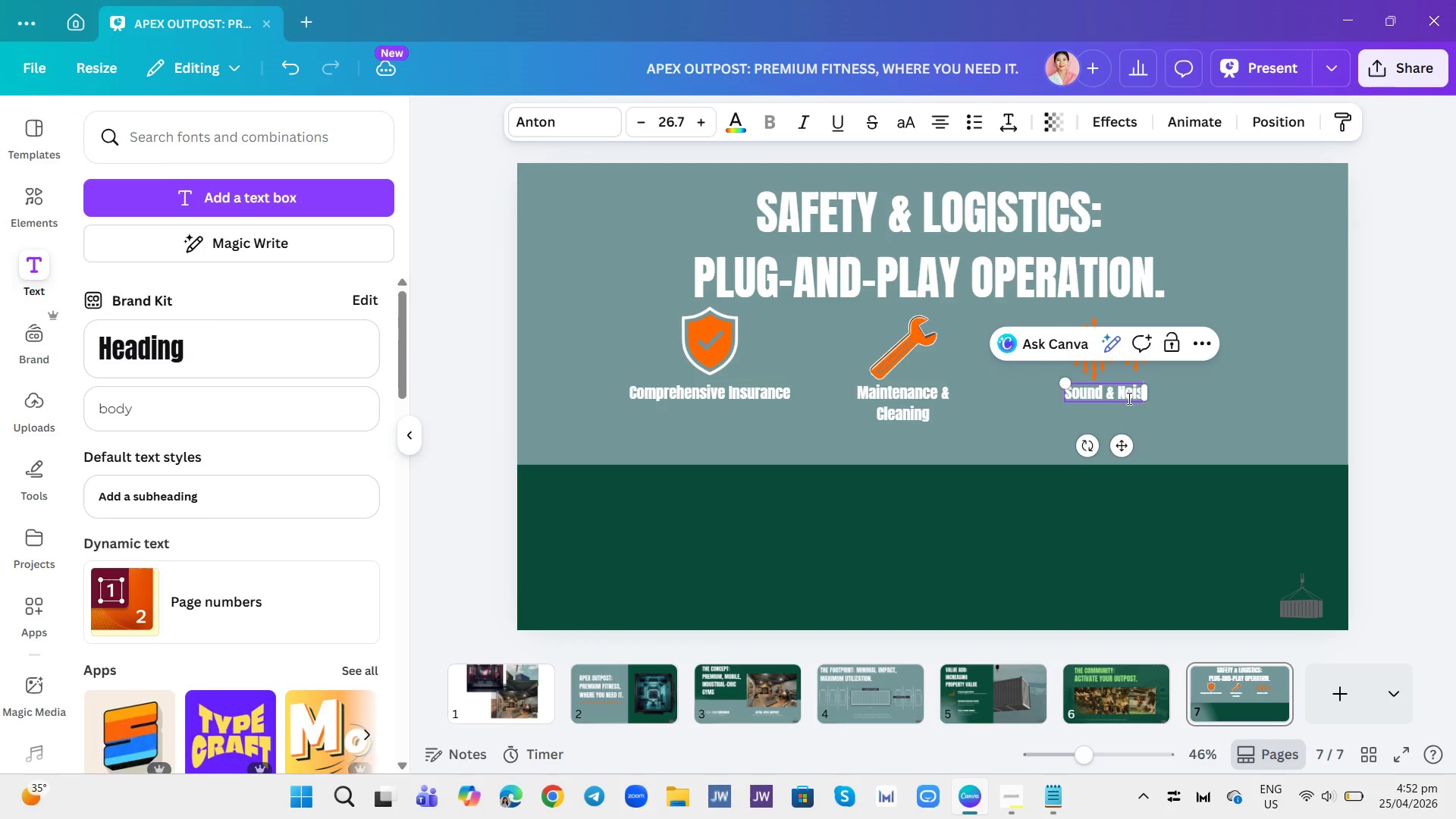 
key(Enter)
 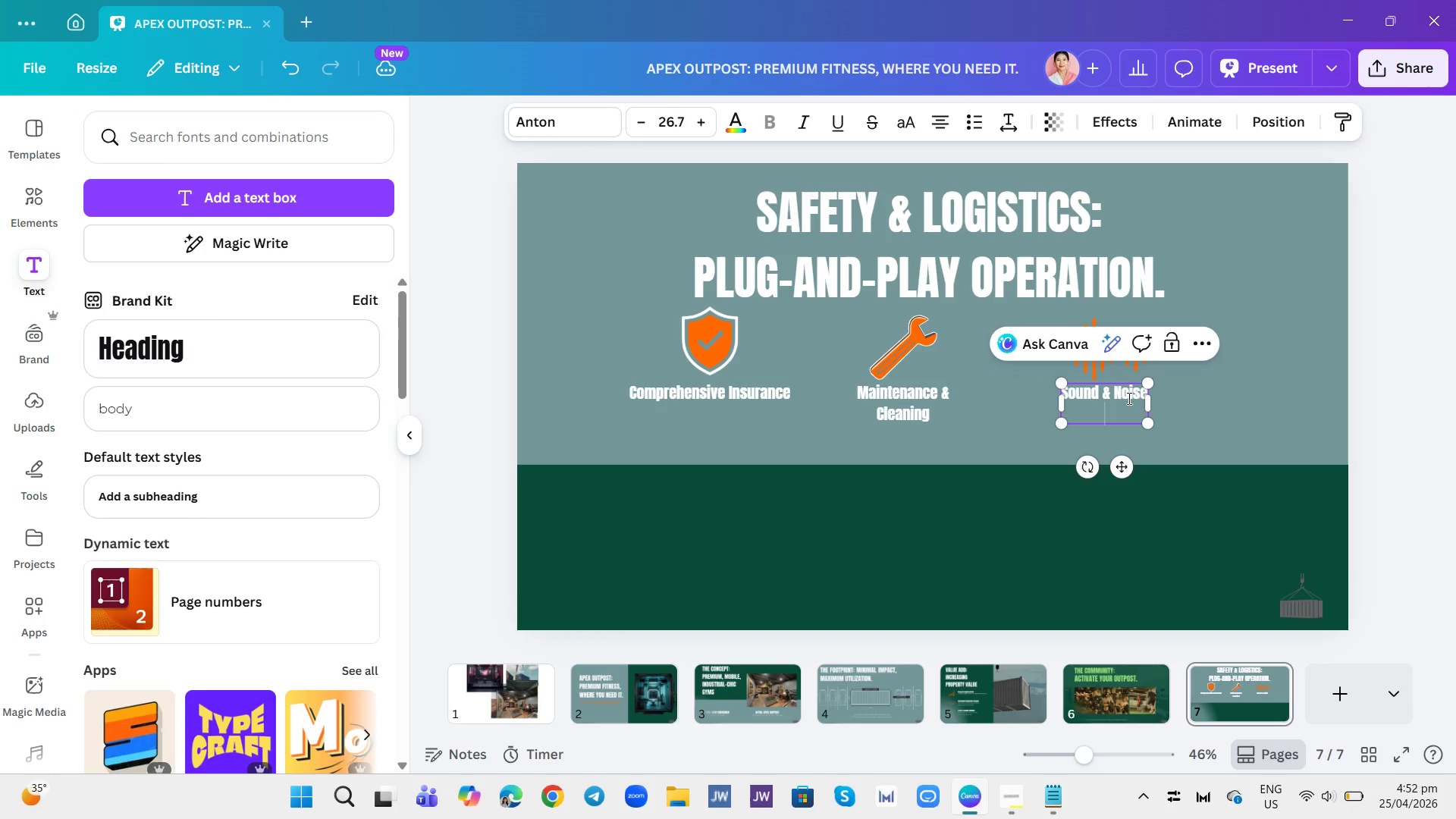 
type(Mitigation)
 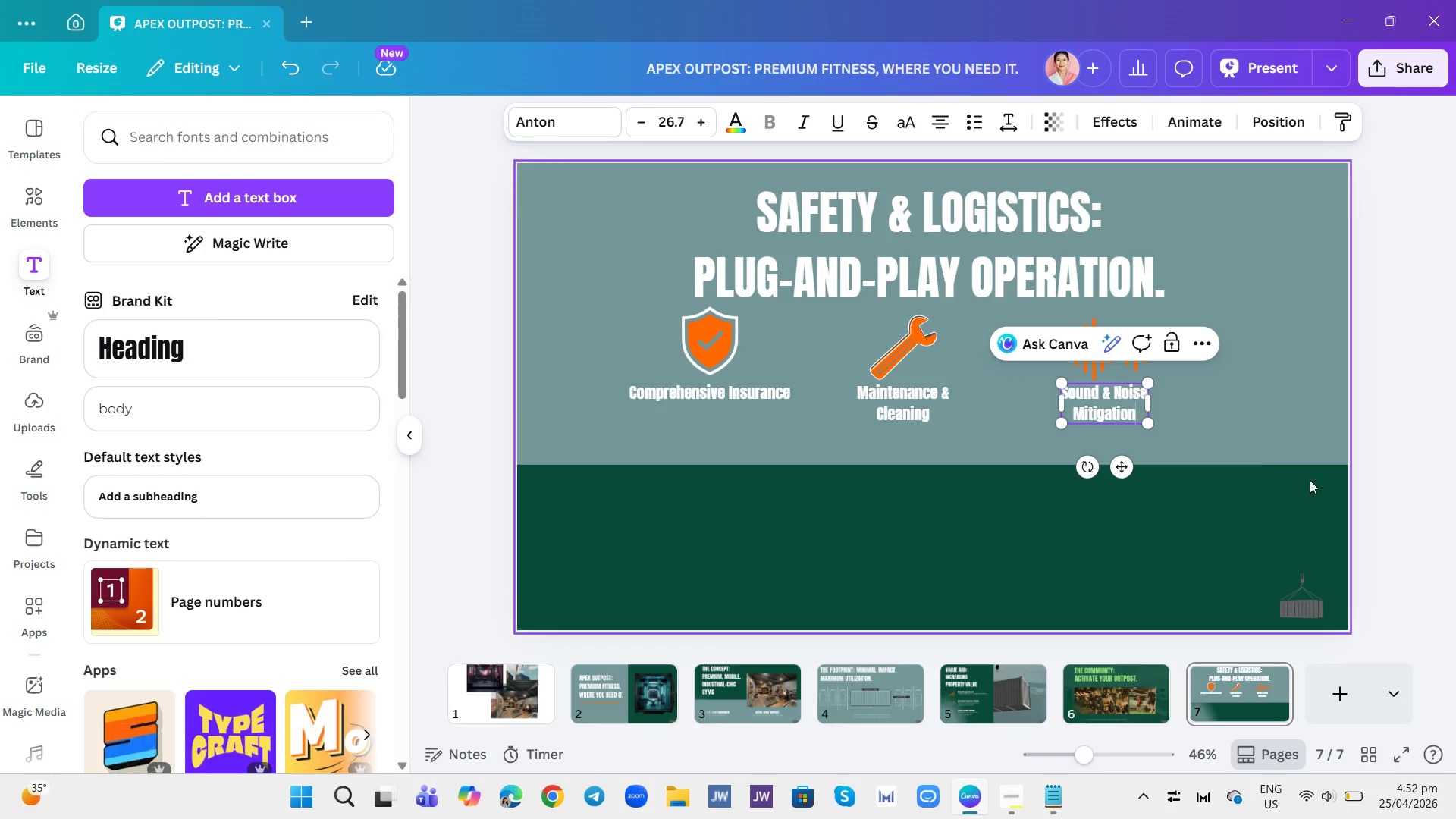 
left_click([1392, 507])
 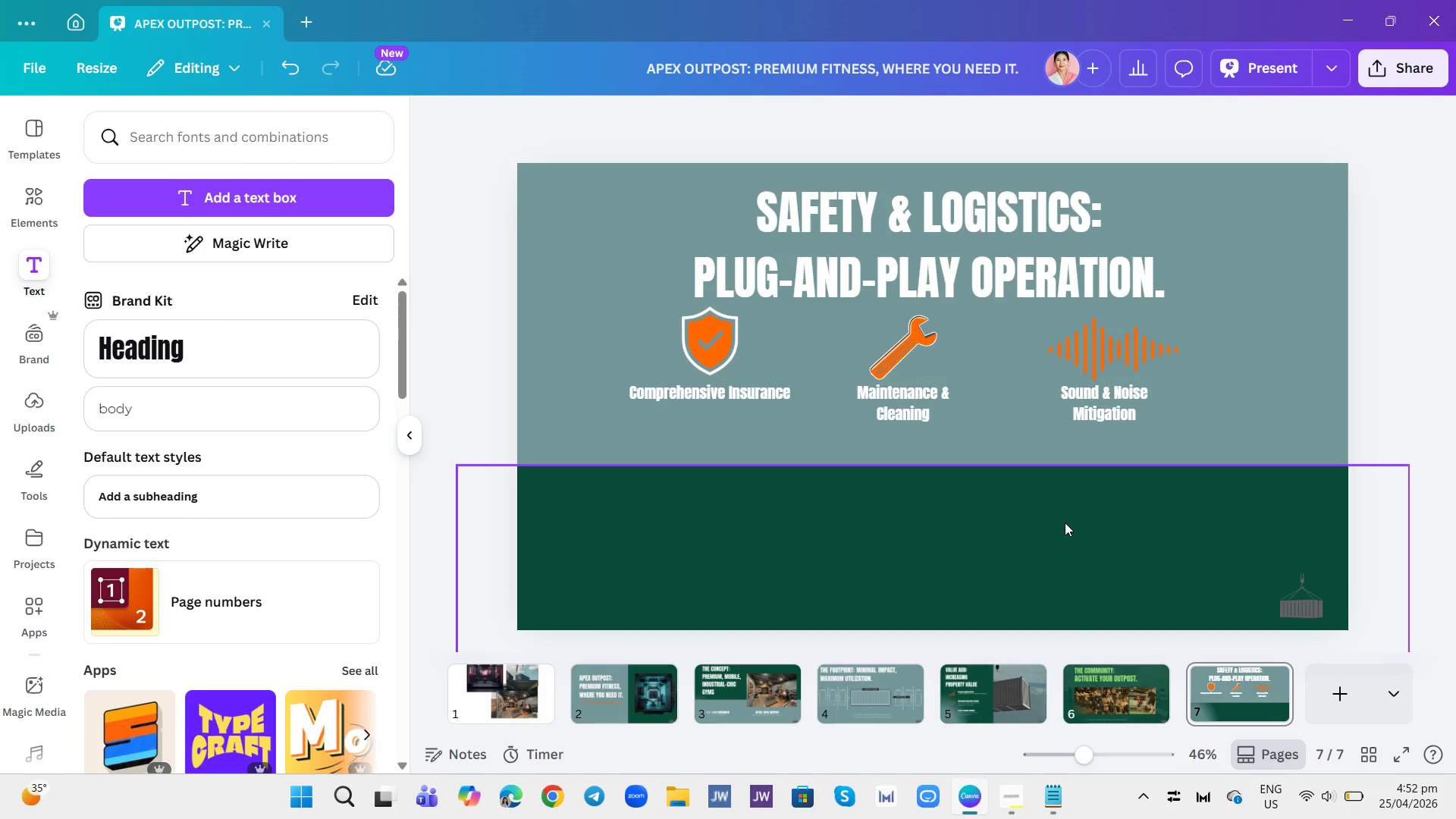 
wait(9.56)
 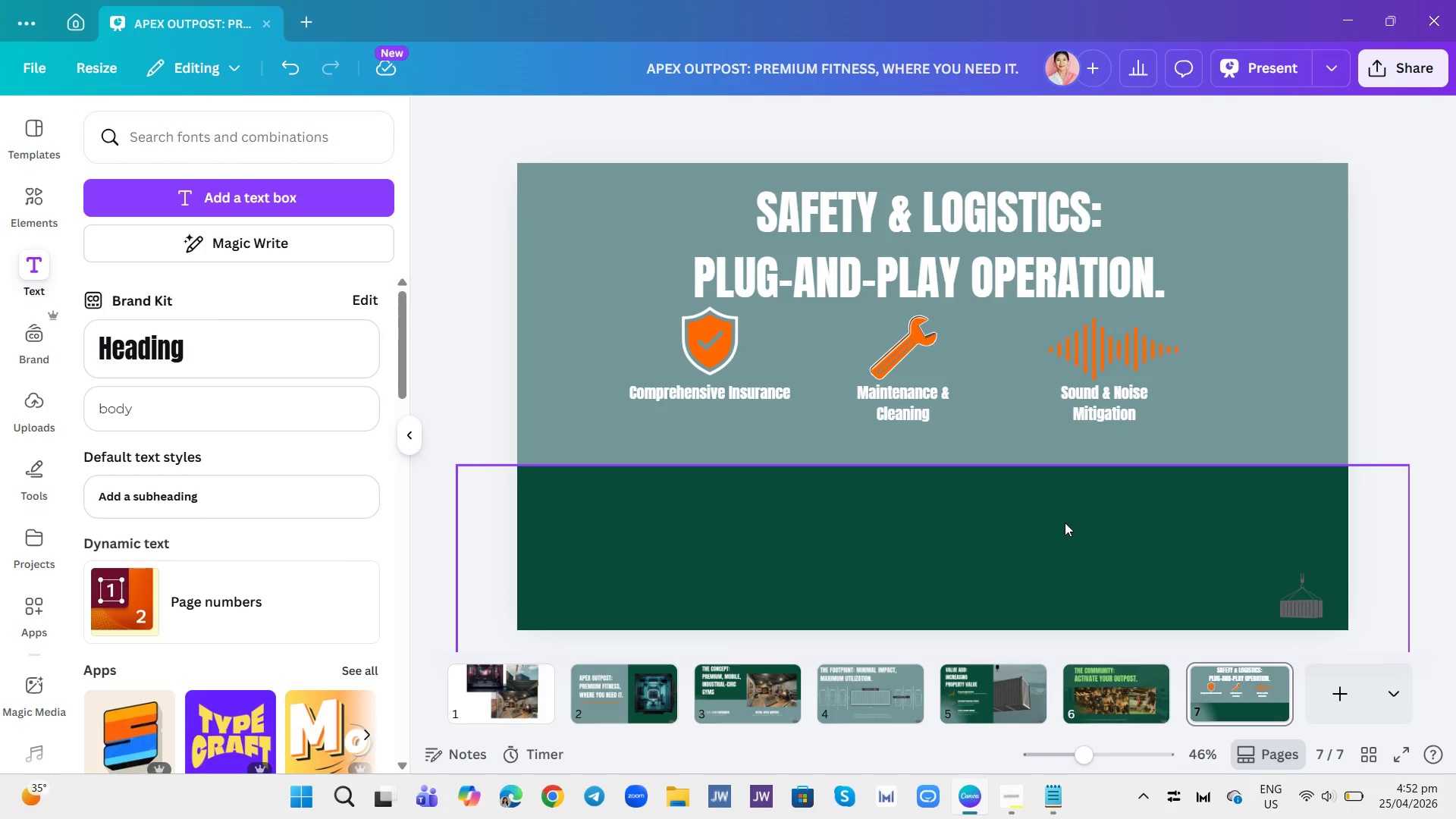 
left_click_drag(start_coordinate=[726, 394], to_coordinate=[726, 399])
 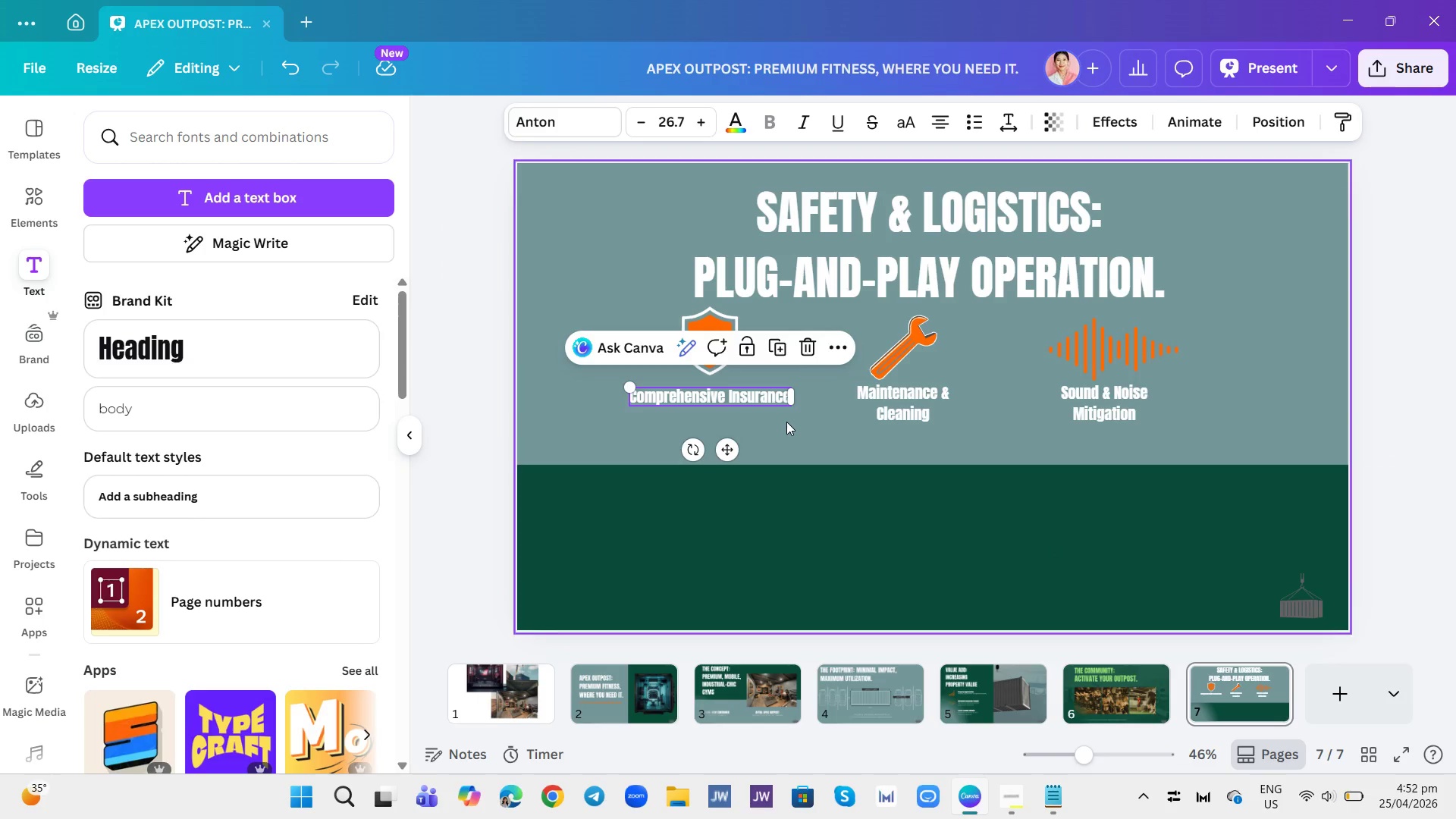 
left_click([786, 422])
 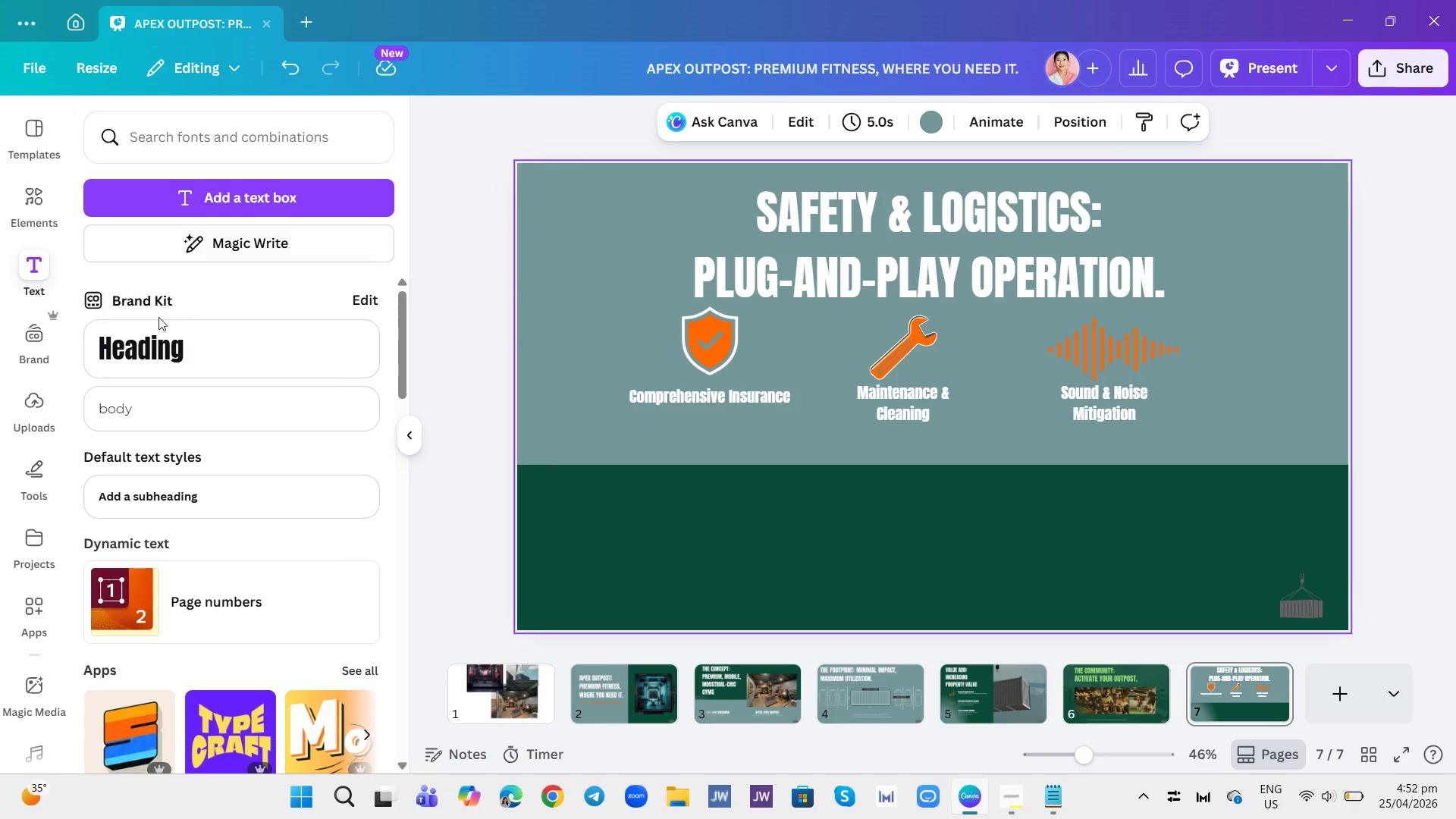 
left_click([155, 404])
 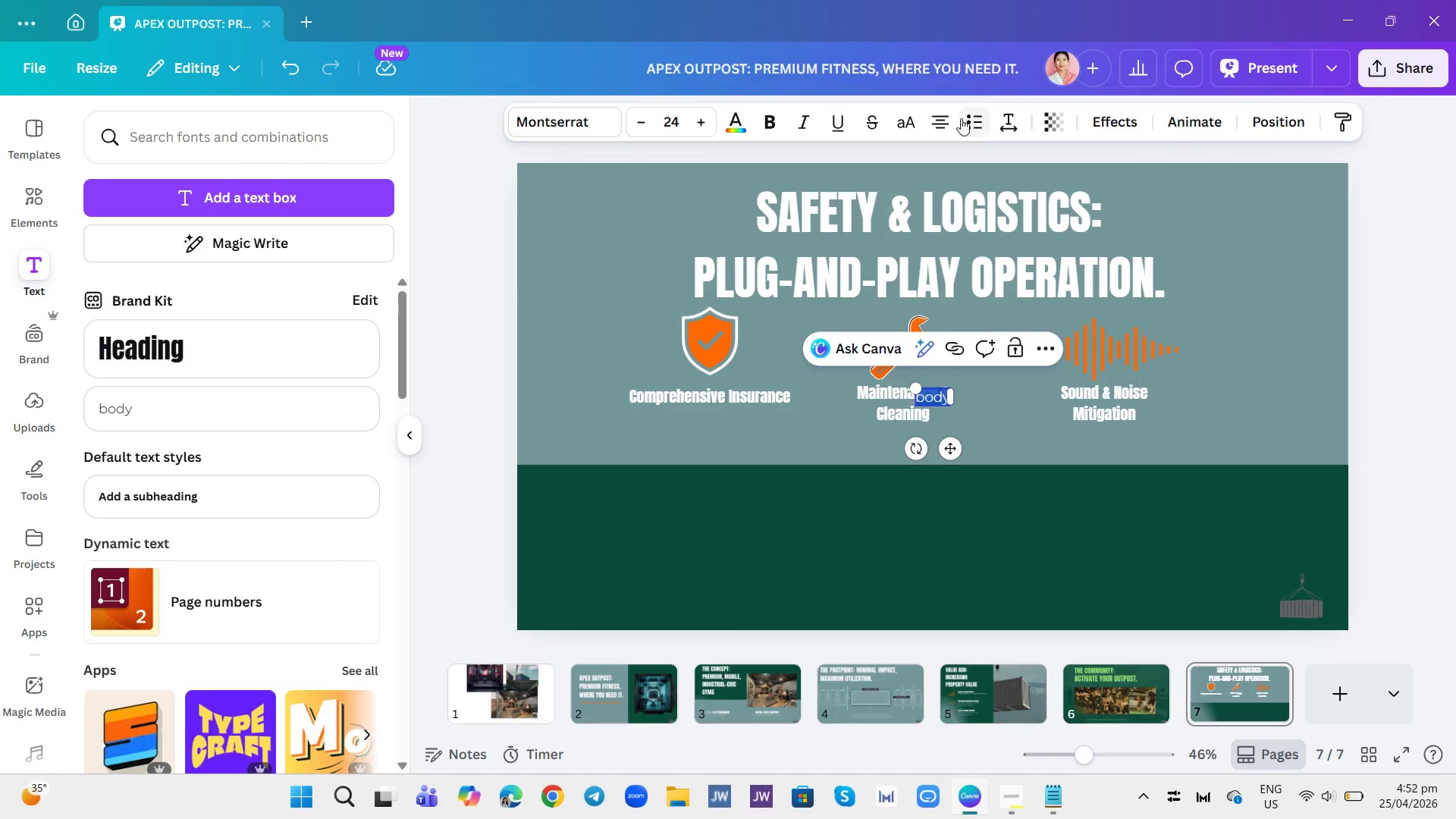 
left_click([963, 117])
 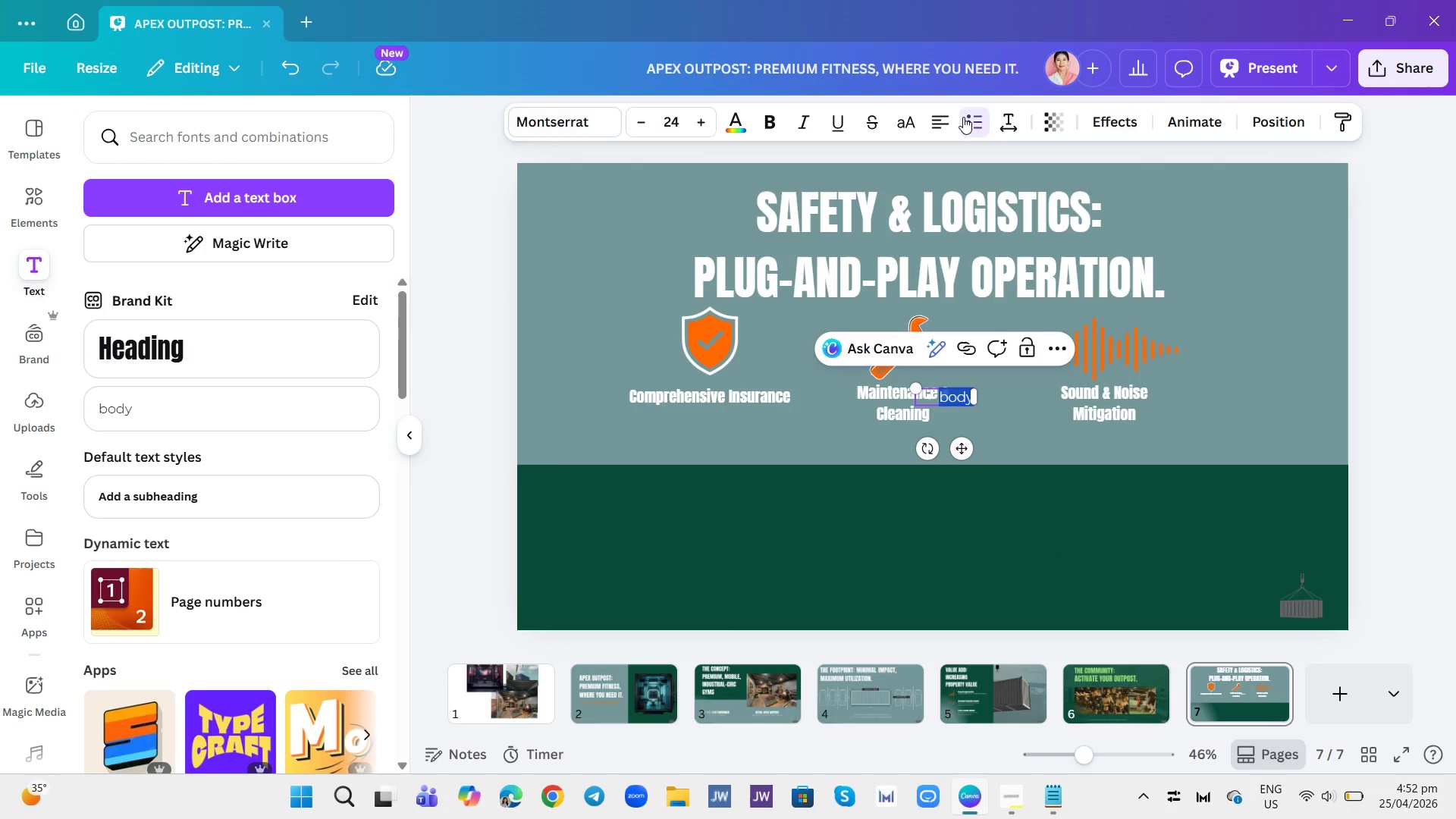 
type(Comprehensive Genera; Liability coverage.)
 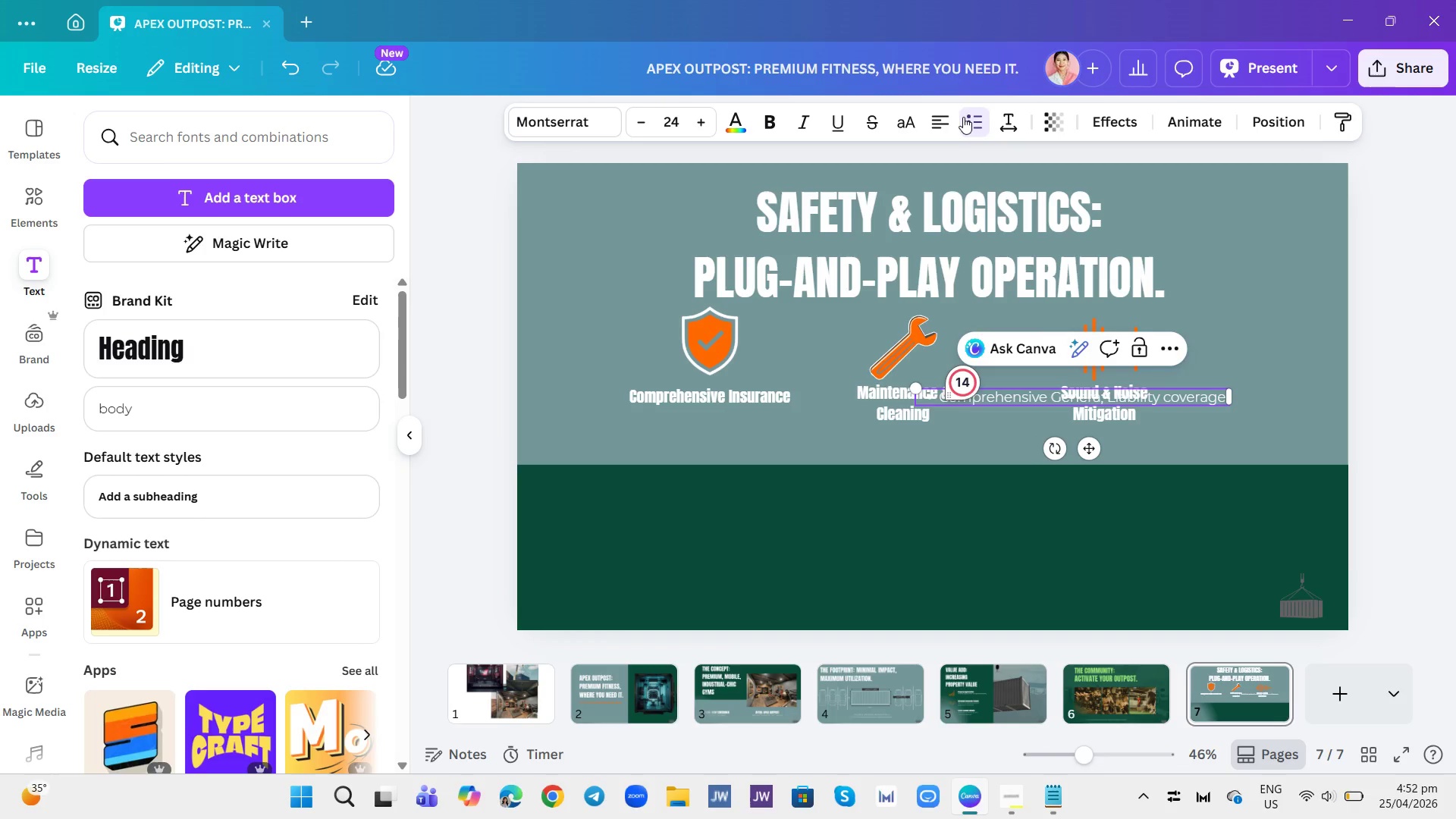 
key(Enter)
 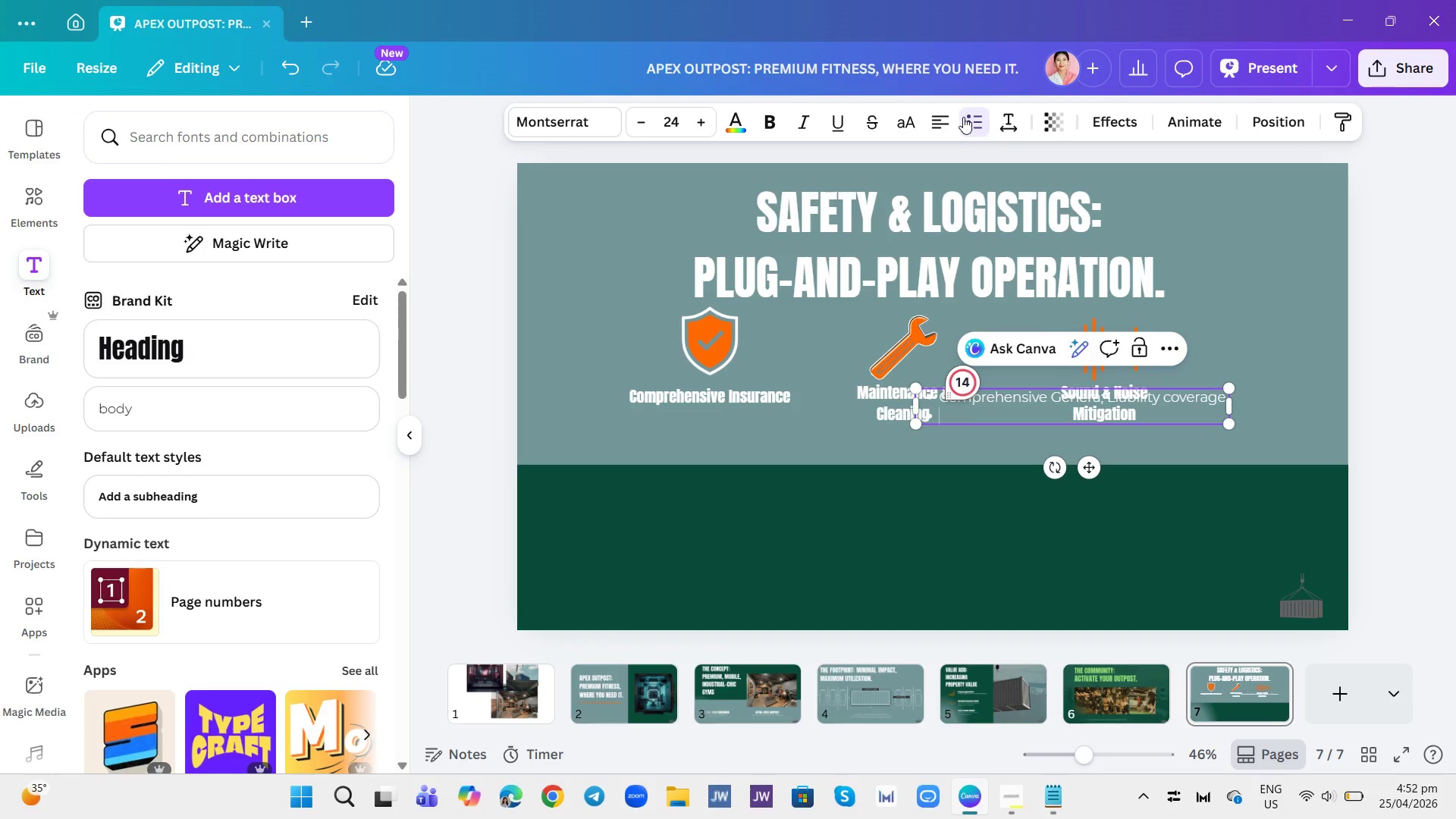 
type(Specific cargo and mobile unit riders.)
 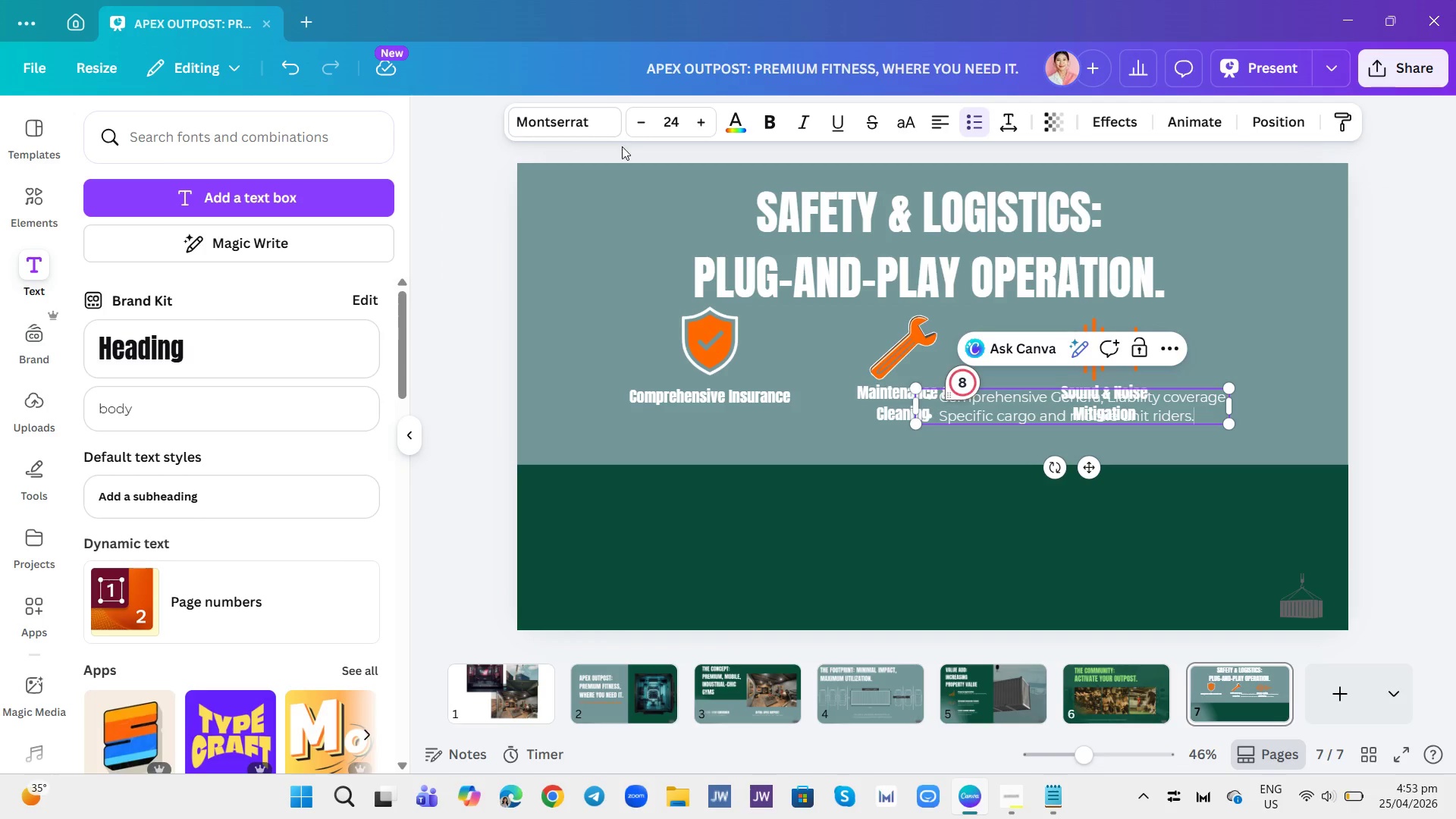 
double_click([633, 132])
 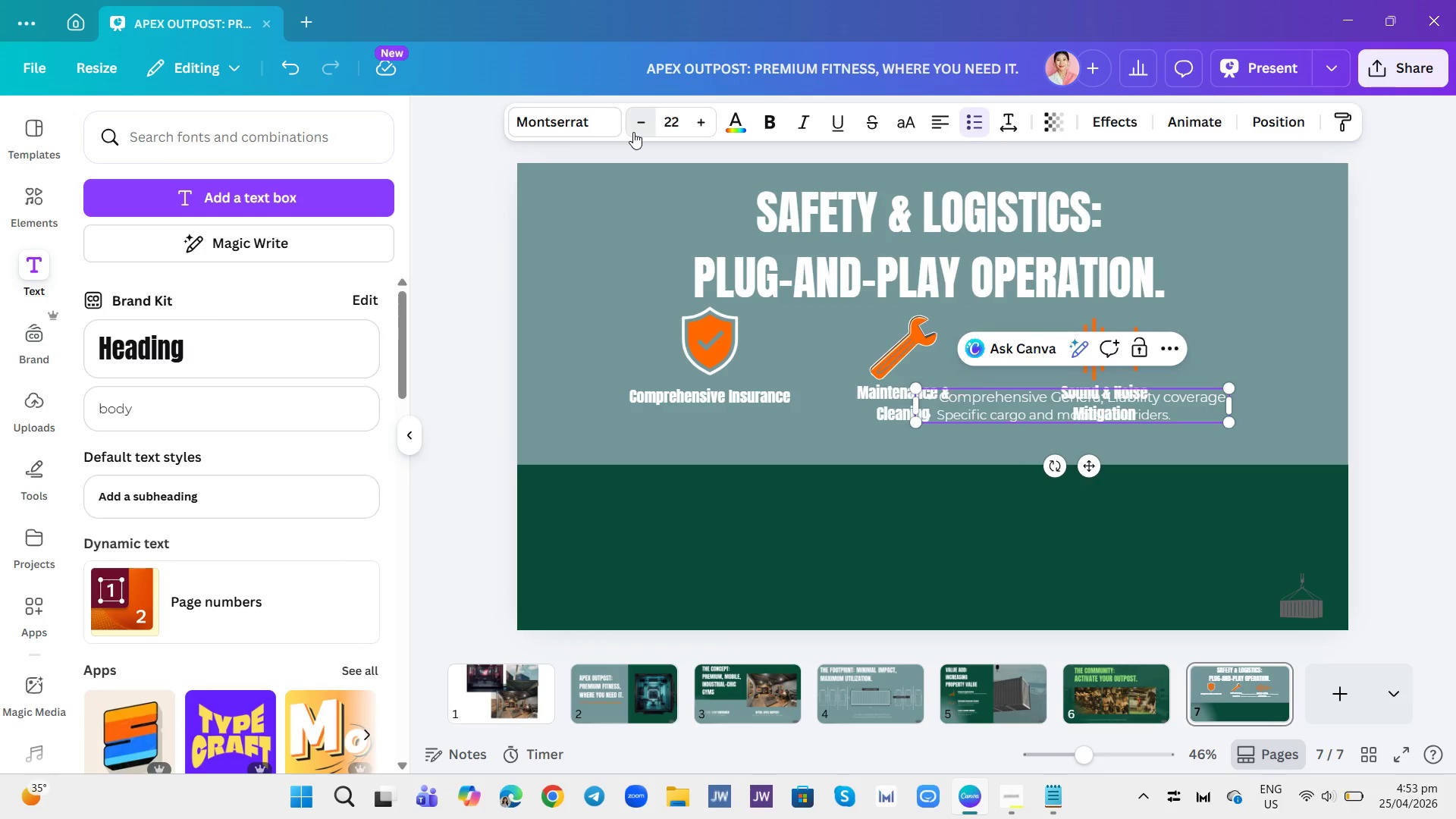 
triple_click([633, 132])
 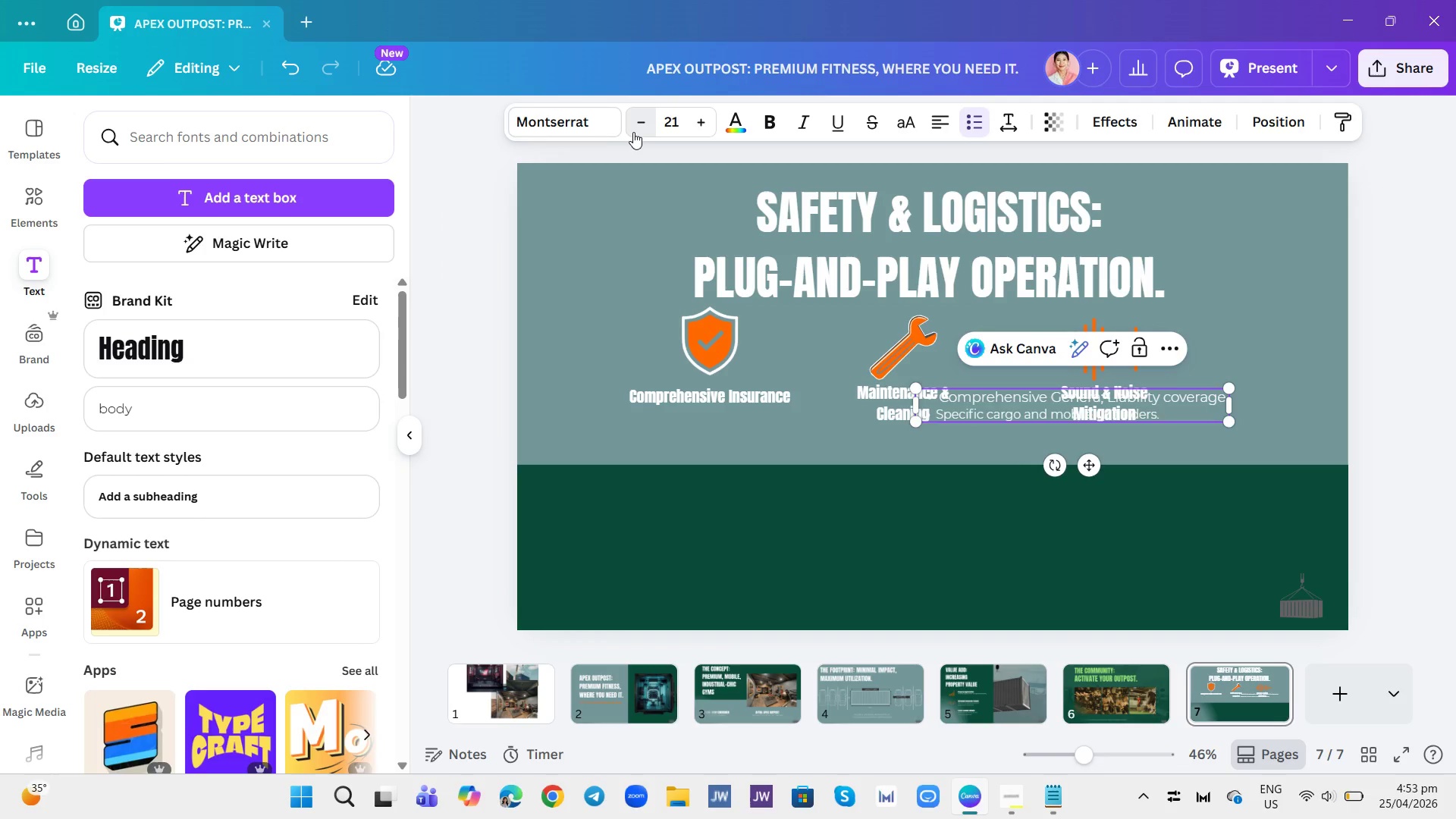 
triple_click([633, 132])
 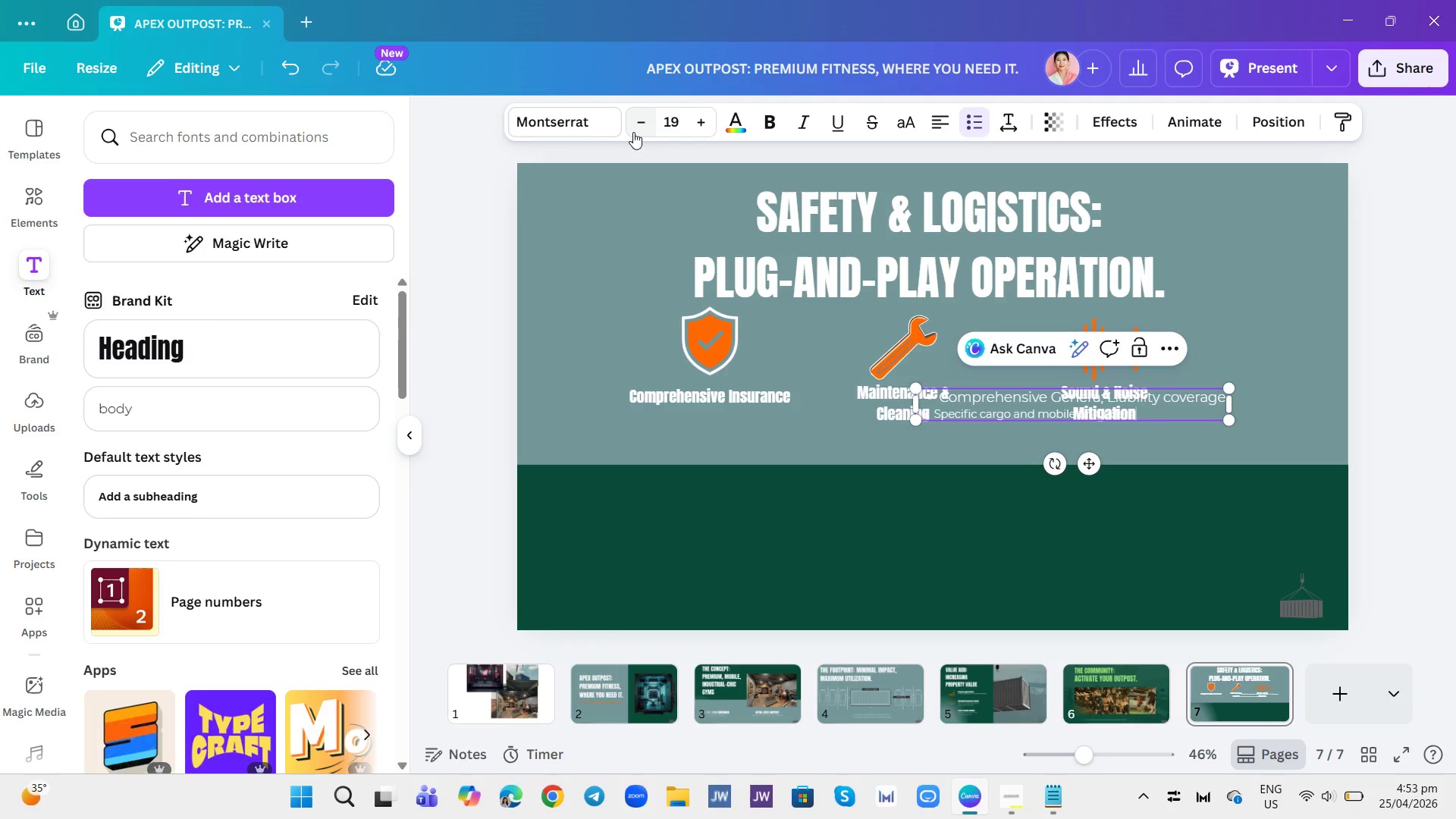 
triple_click([633, 132])
 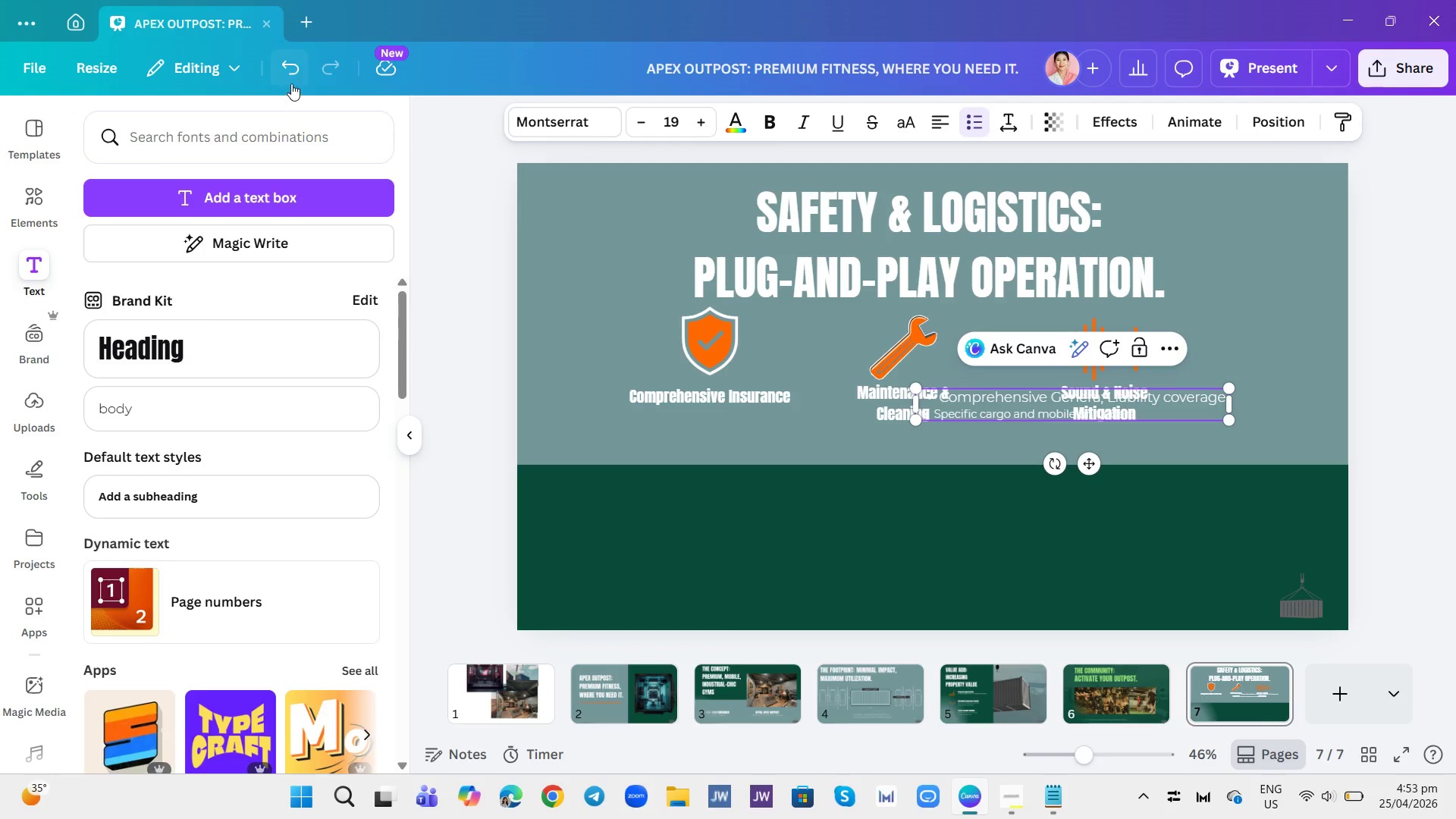 
double_click([291, 83])
 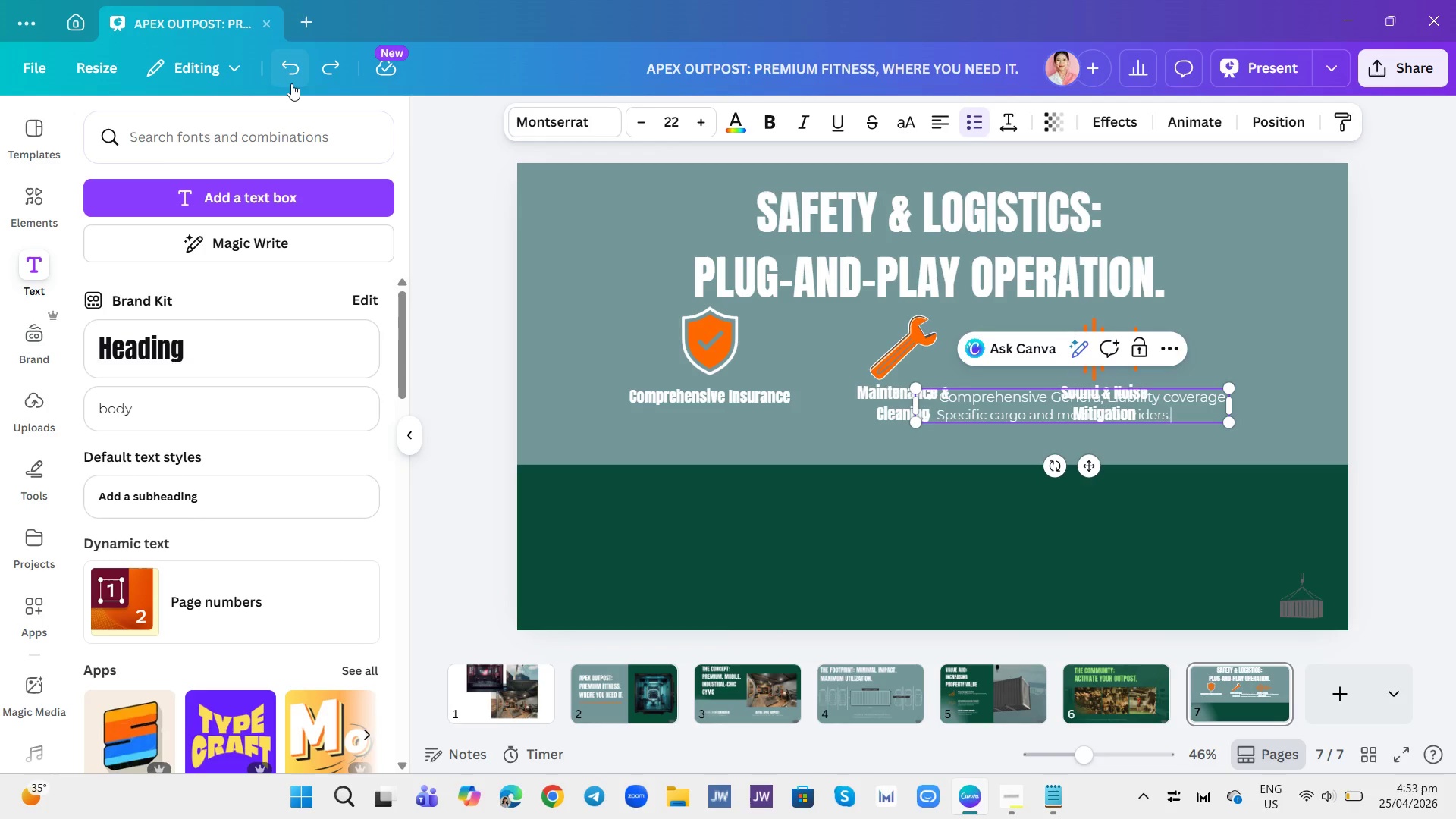 
triple_click([291, 83])
 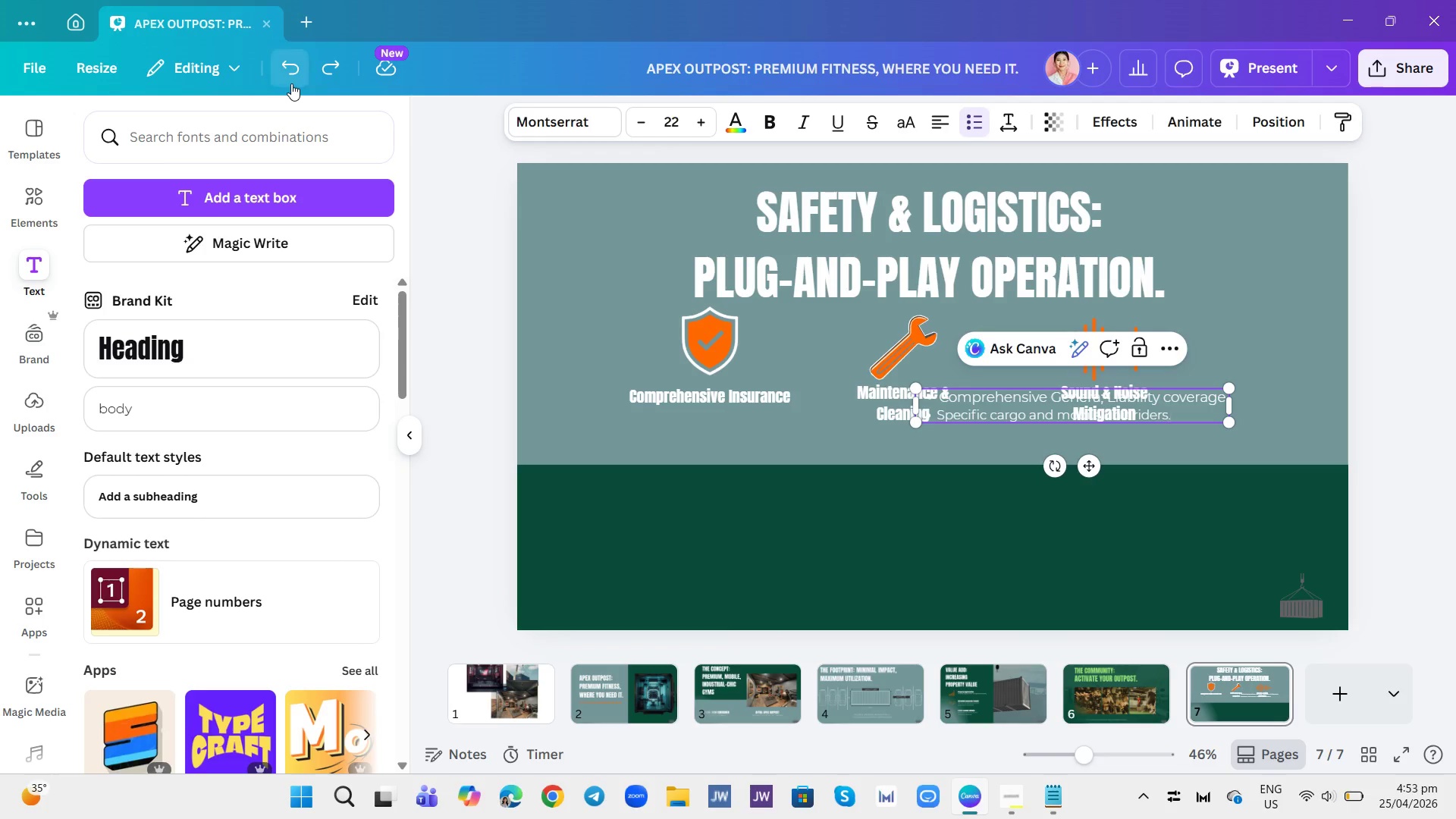 
triple_click([291, 83])
 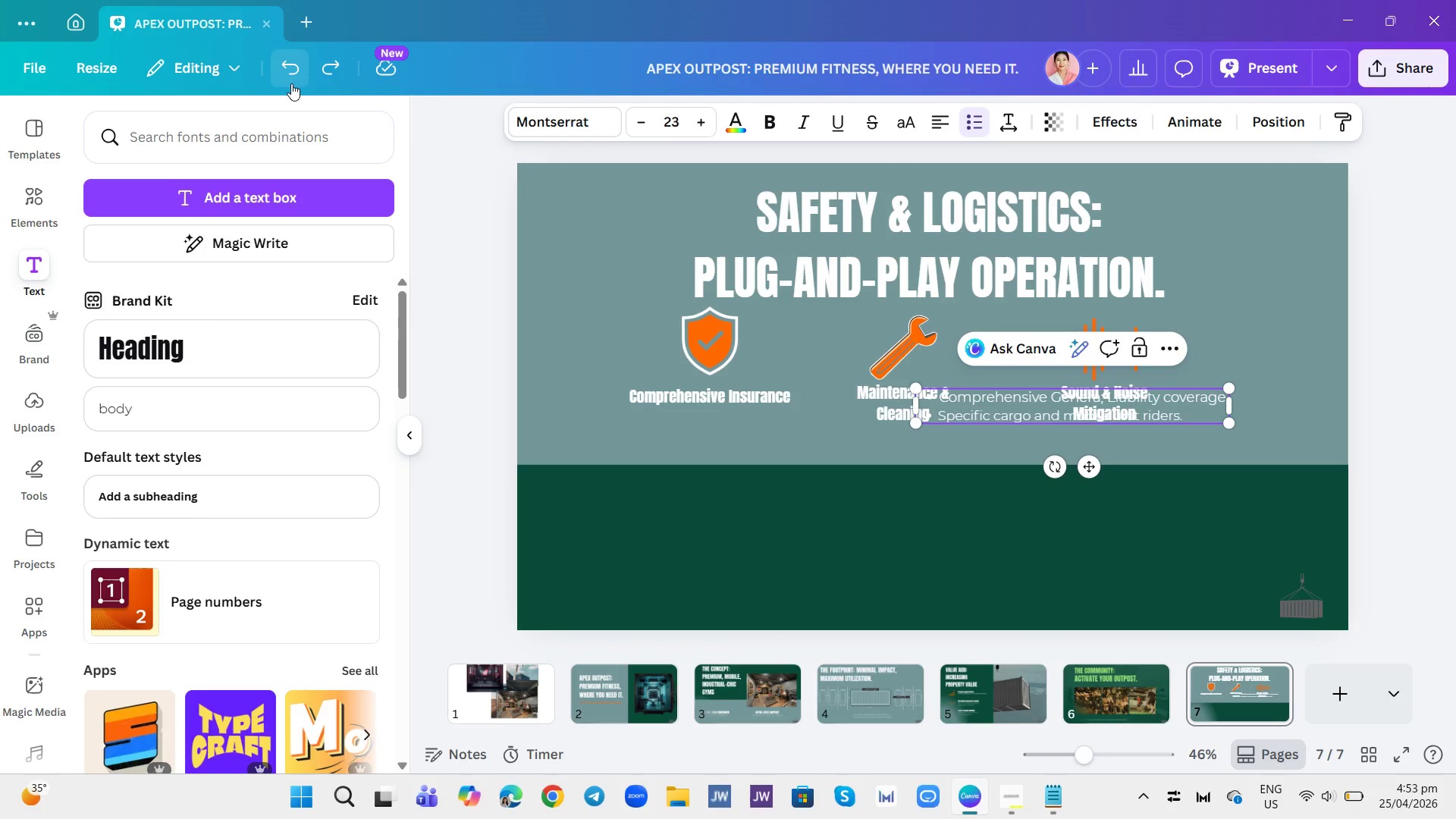 
triple_click([291, 83])
 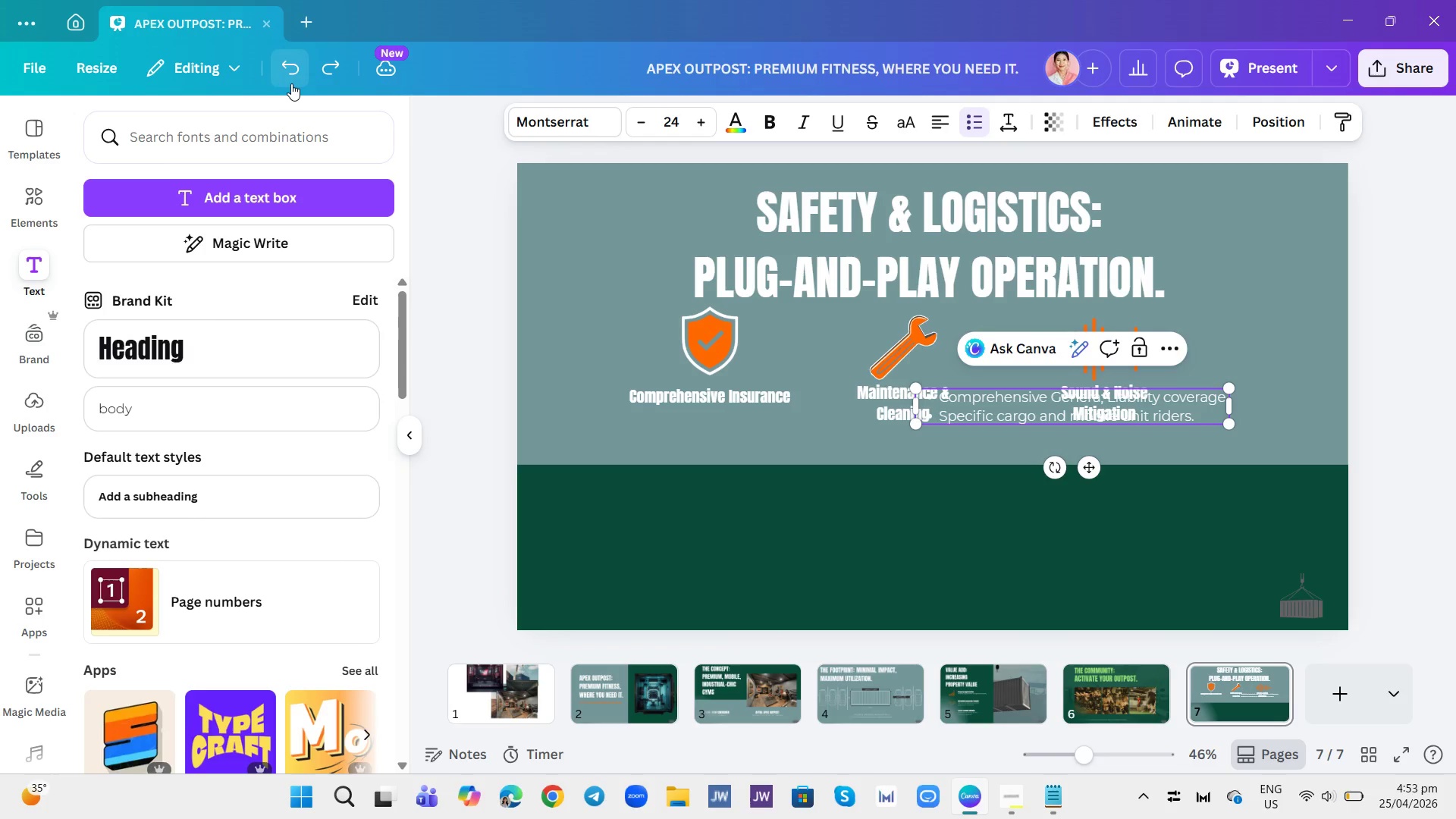 
triple_click([291, 83])
 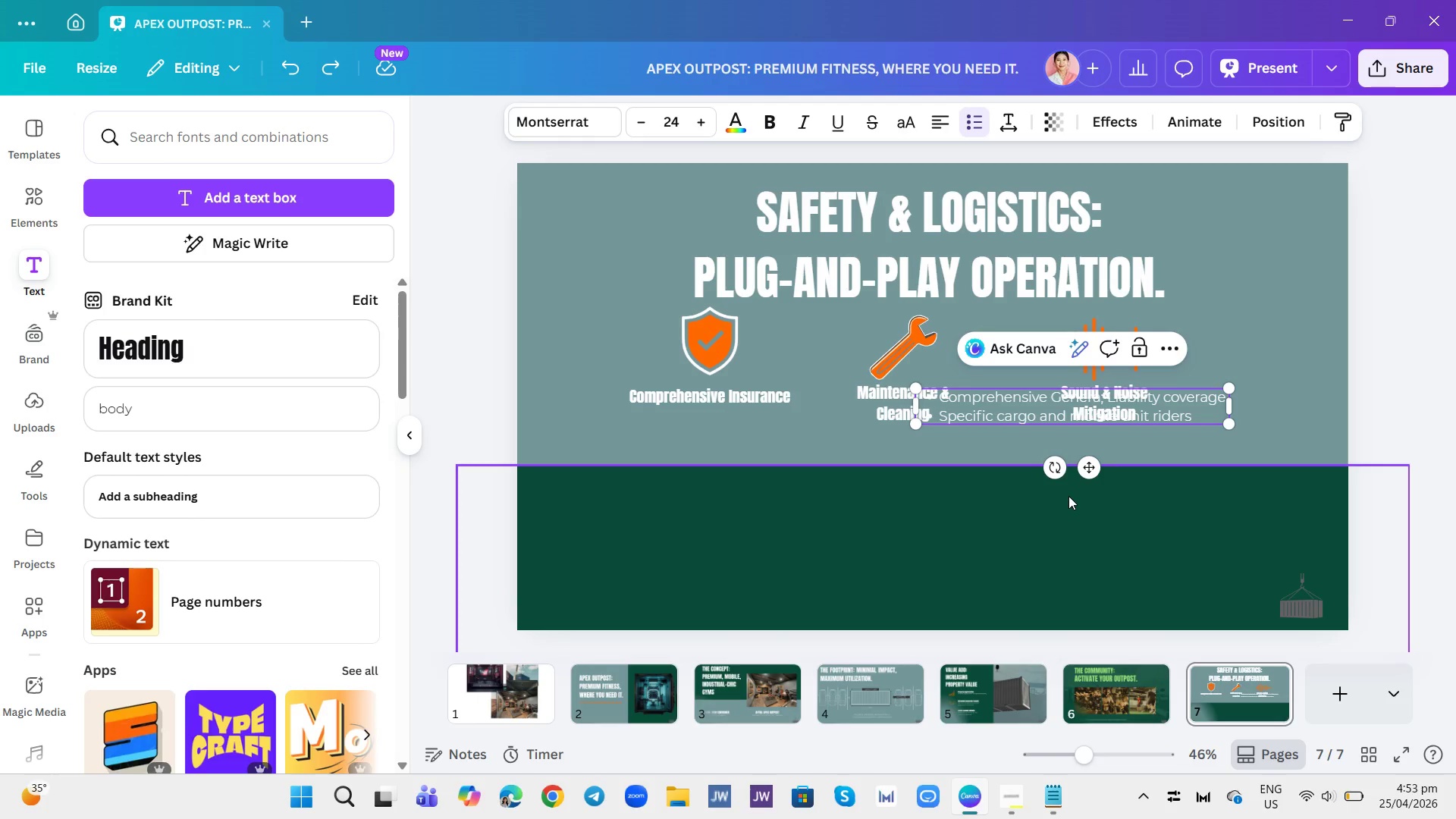 
left_click([1068, 496])
 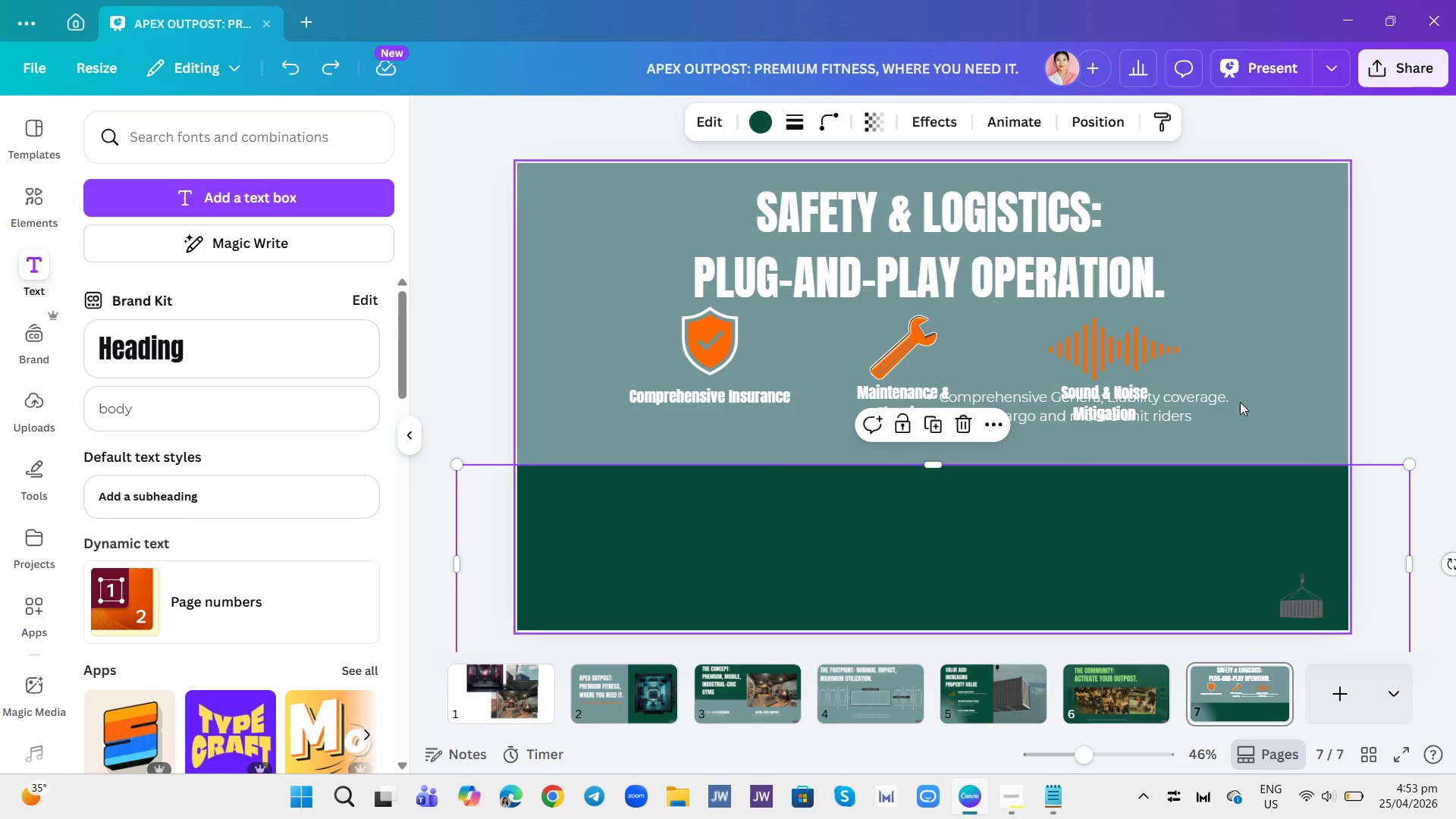 
left_click([1240, 402])
 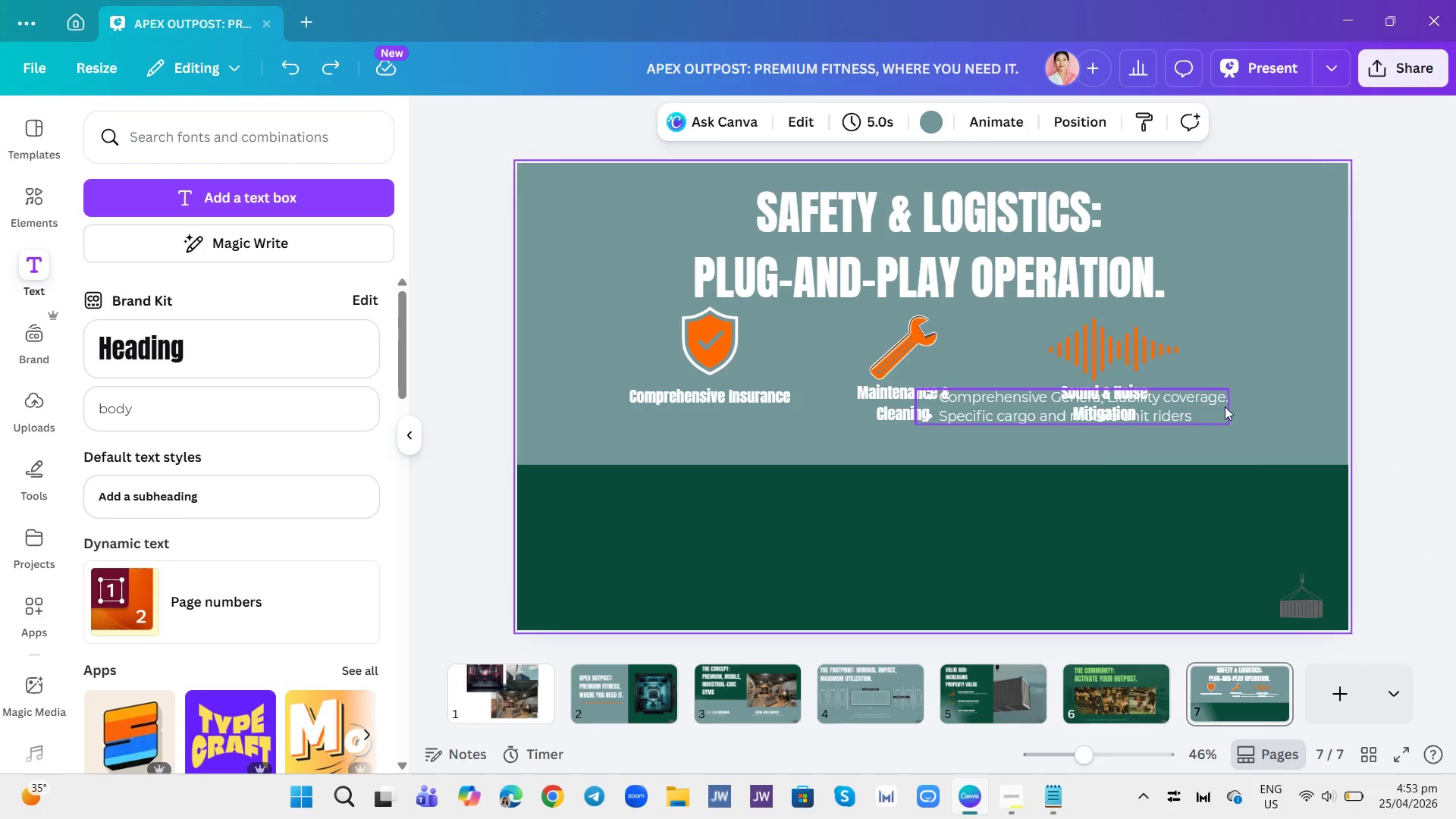 
left_click([1225, 406])
 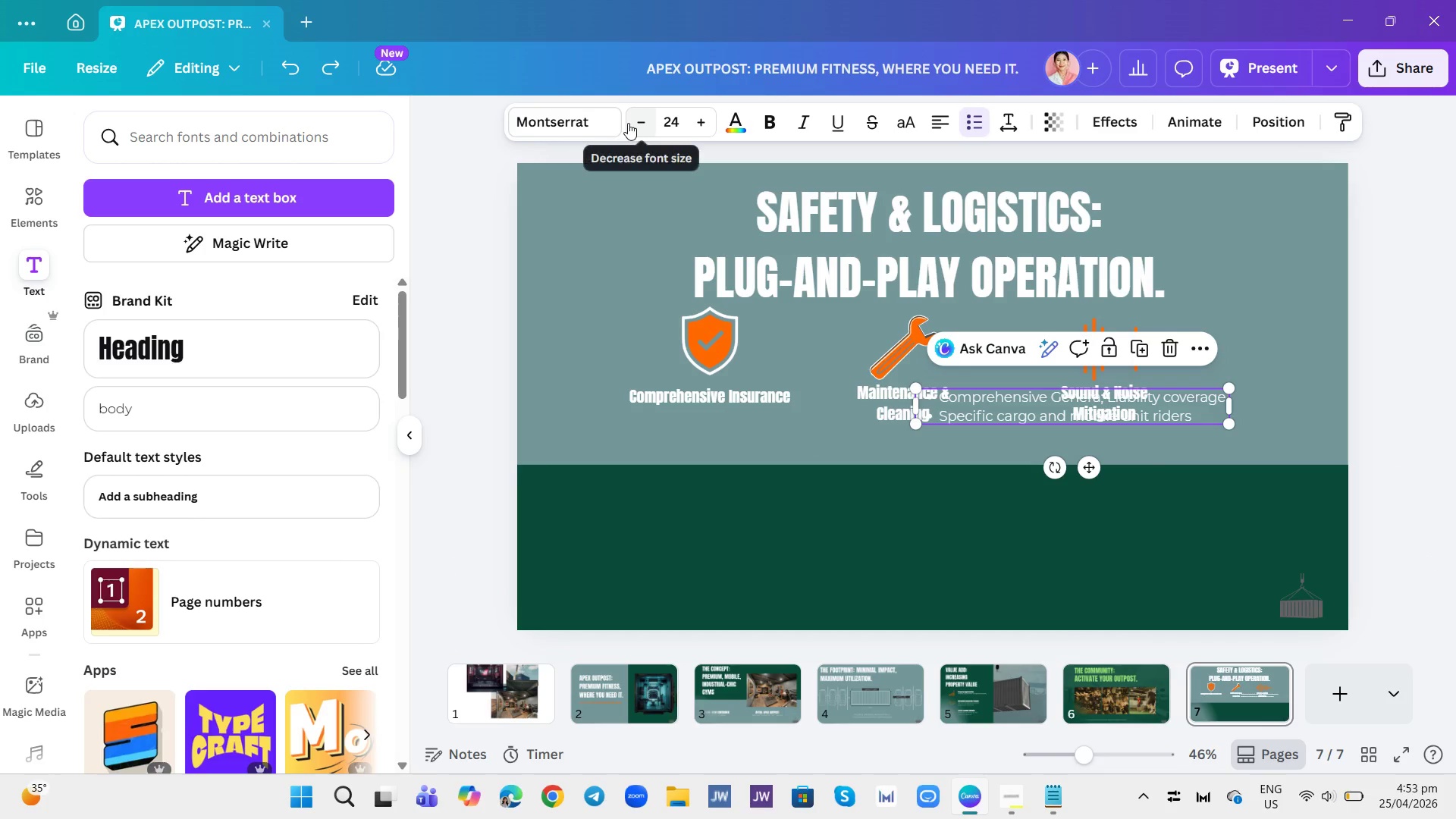 
double_click([628, 123])
 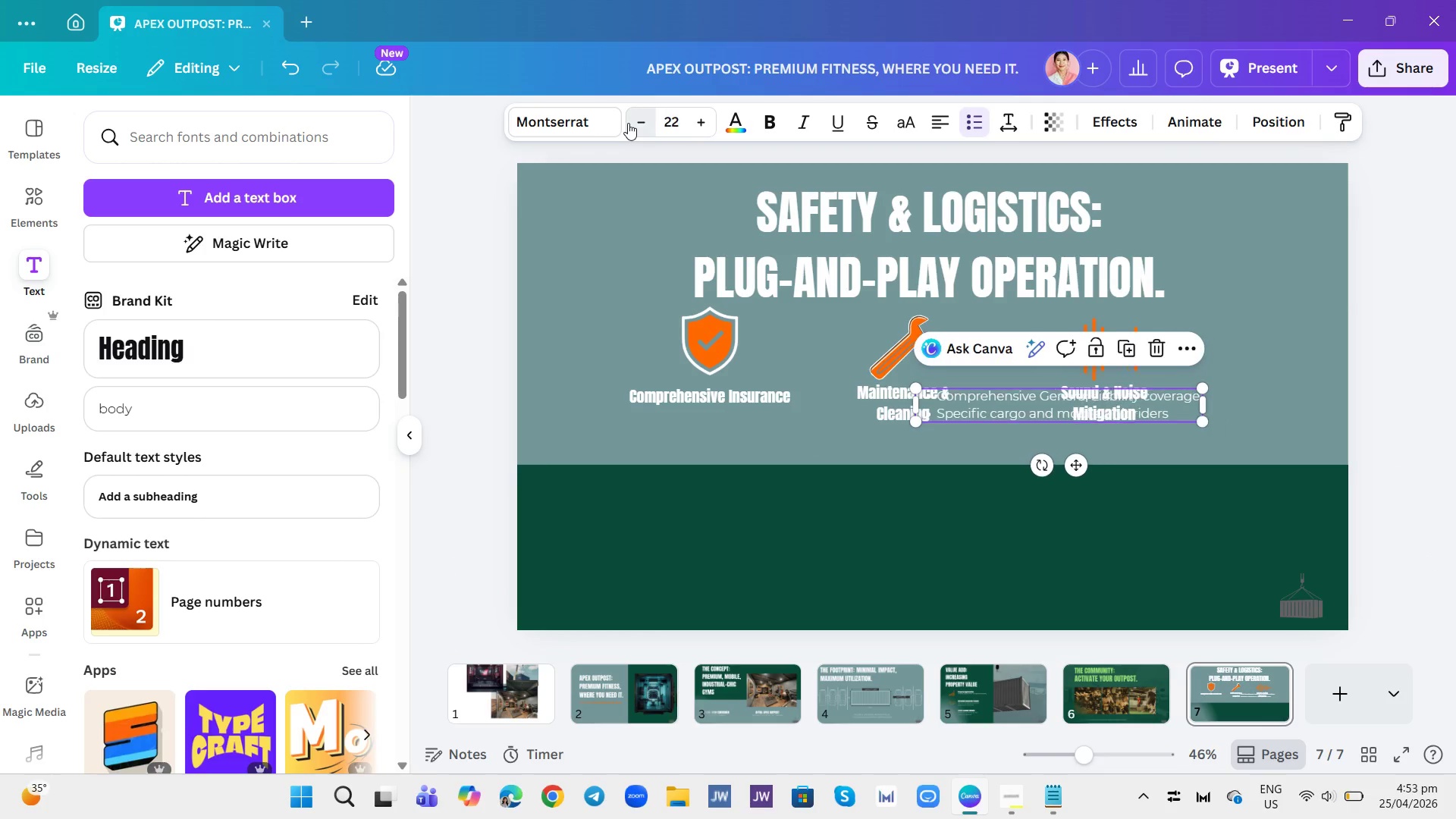 
triple_click([628, 123])
 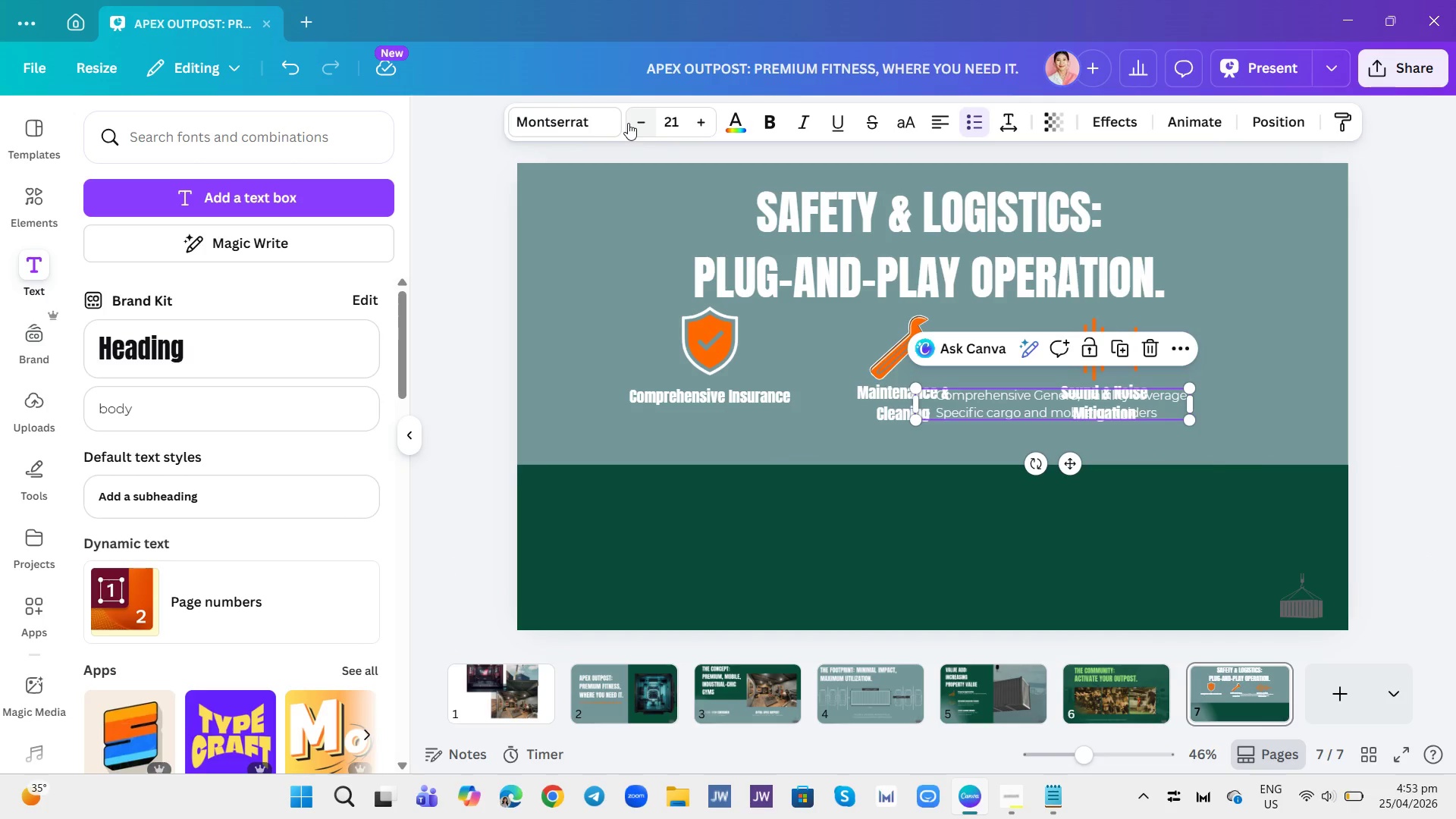 
triple_click([628, 123])
 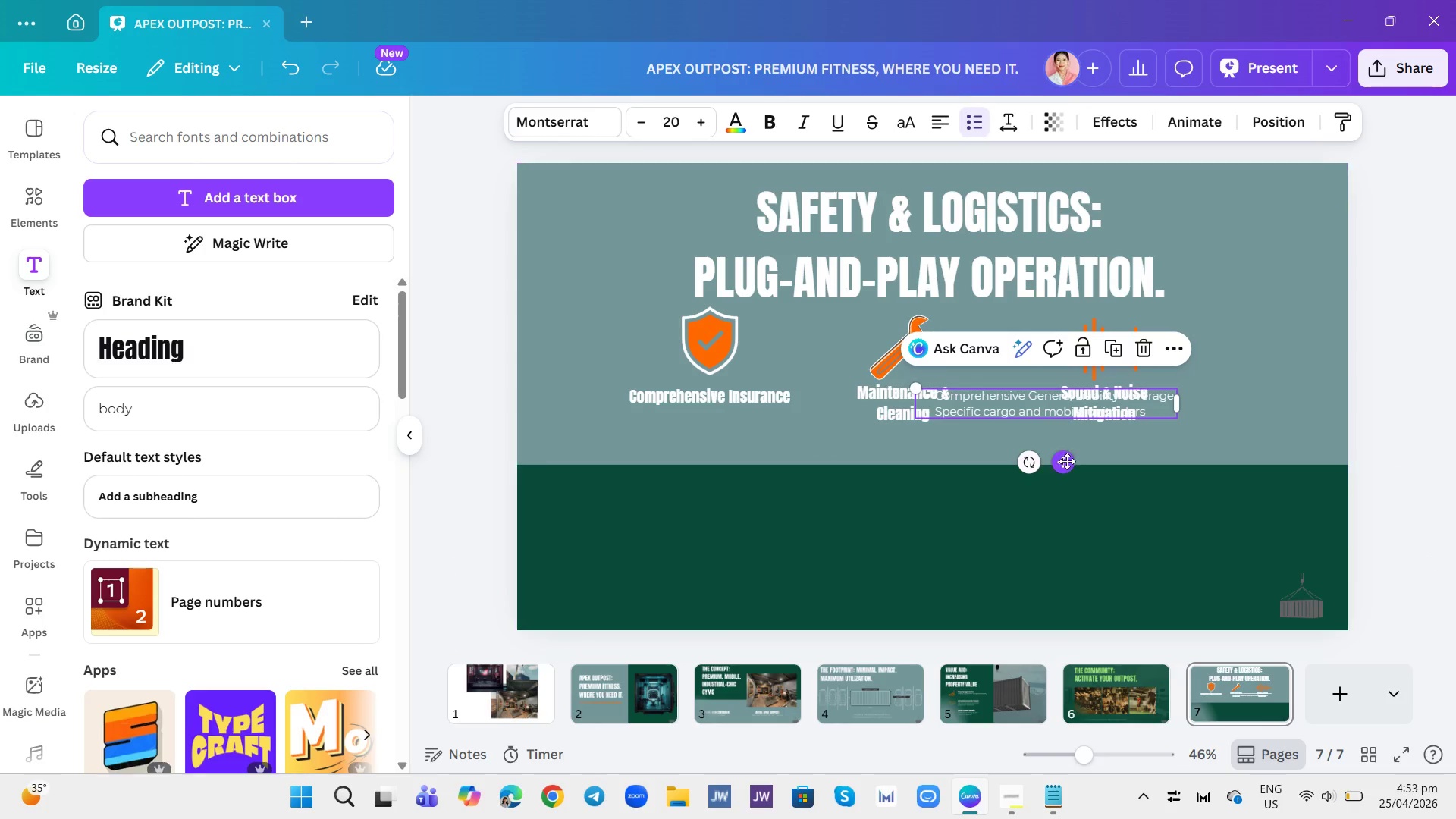 
left_click_drag(start_coordinate=[1067, 465], to_coordinate=[761, 489])
 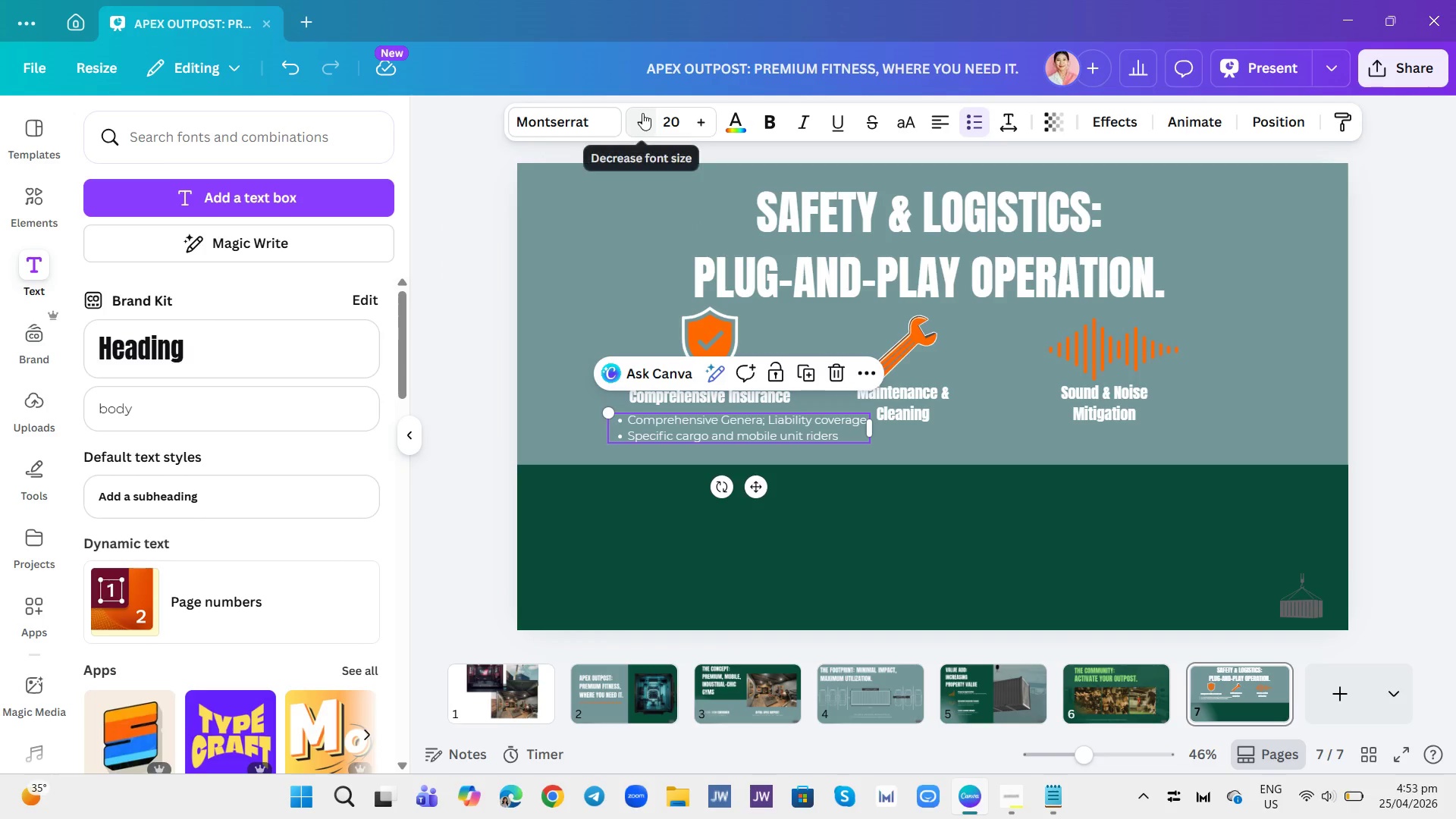 
double_click([642, 113])
 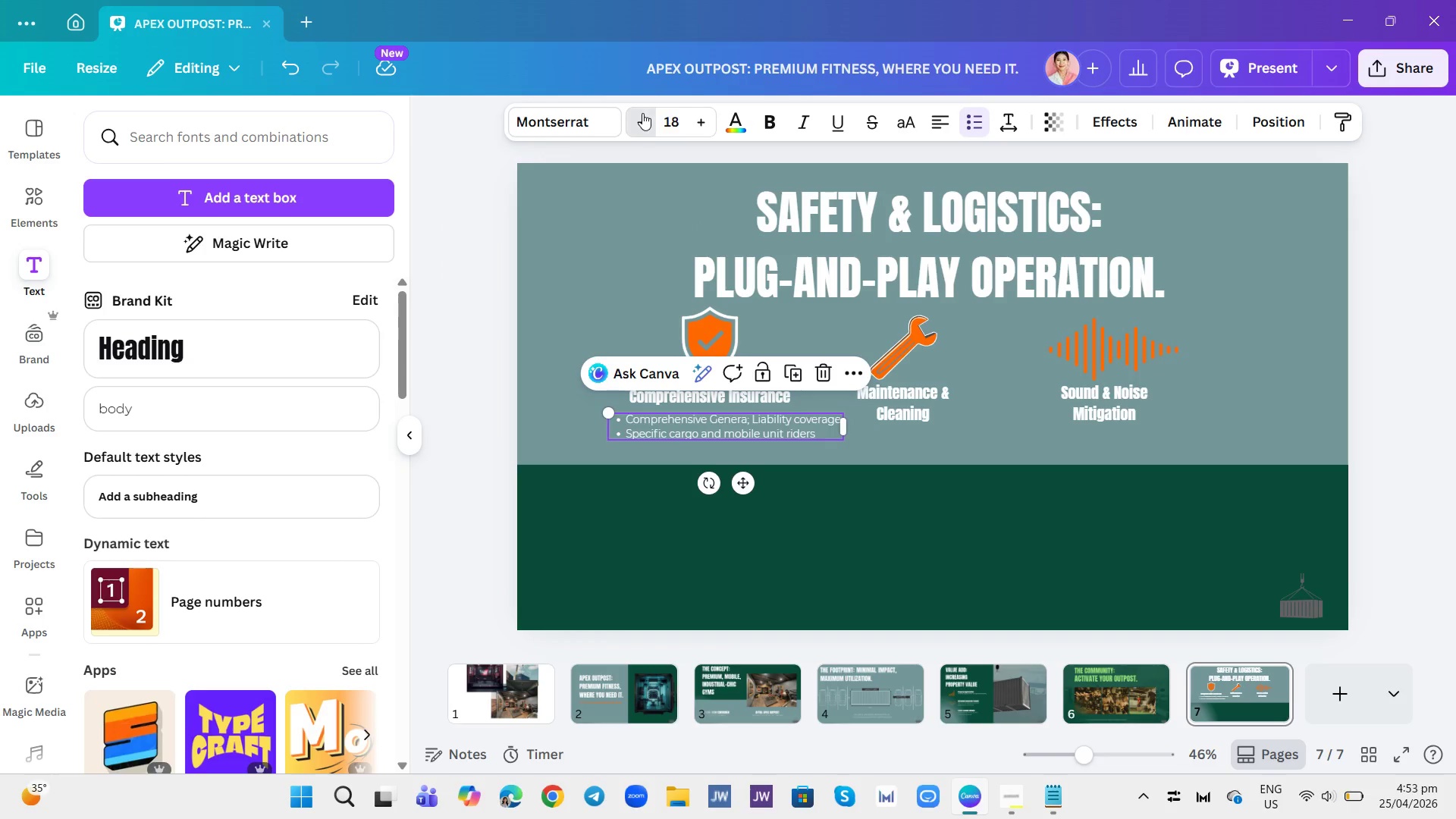 
triple_click([642, 113])
 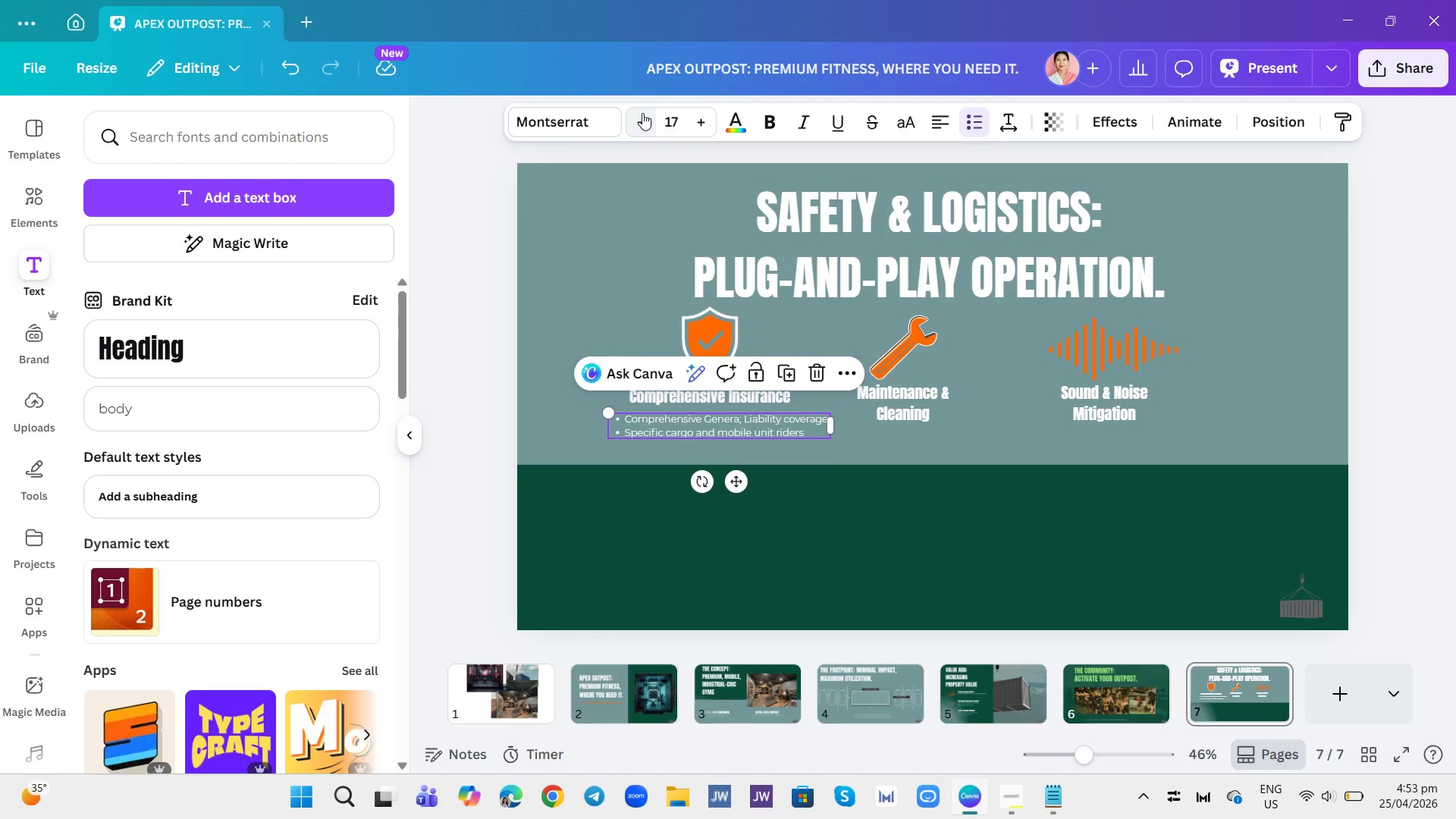 
triple_click([642, 113])
 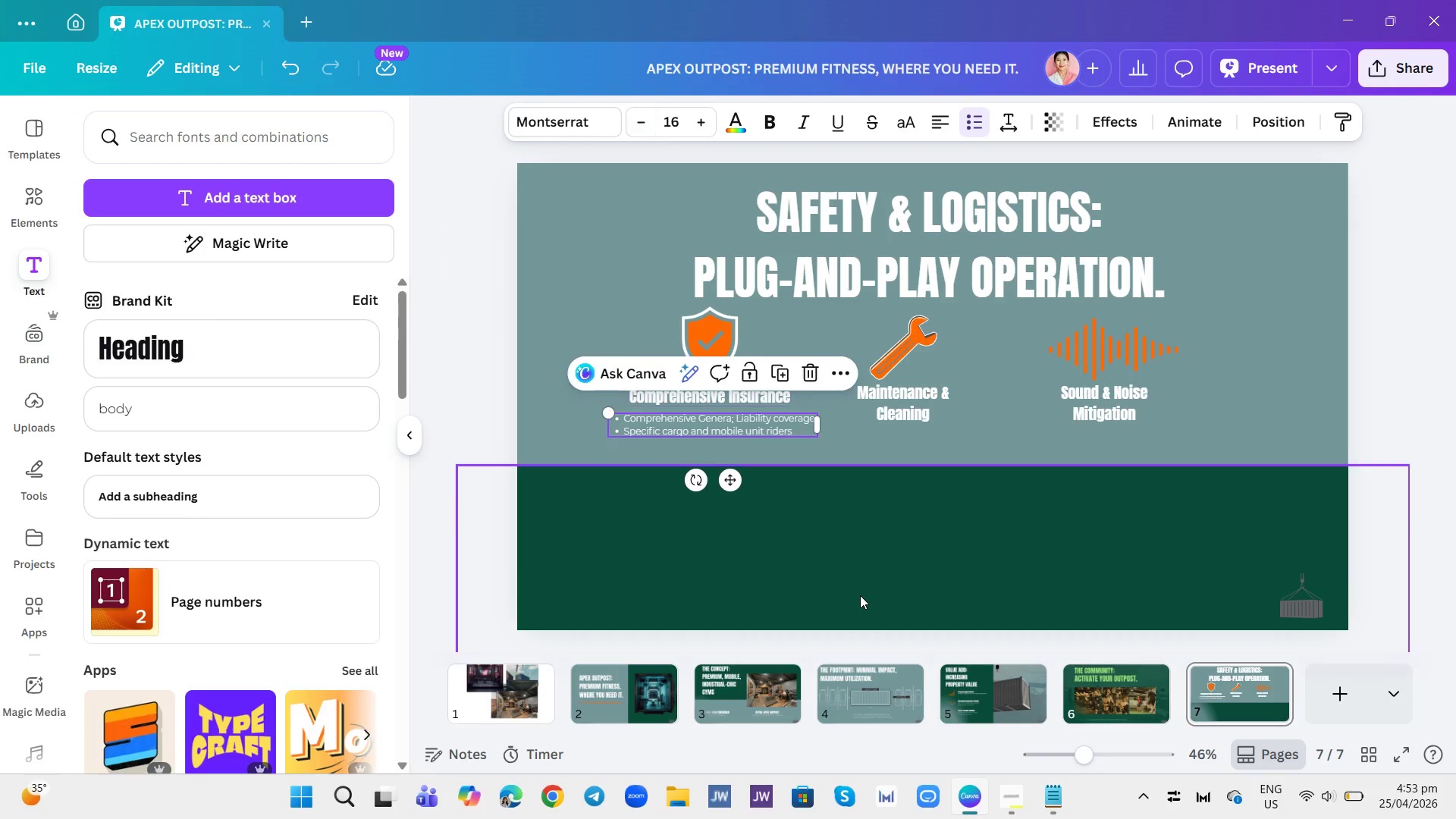 
left_click([860, 595])
 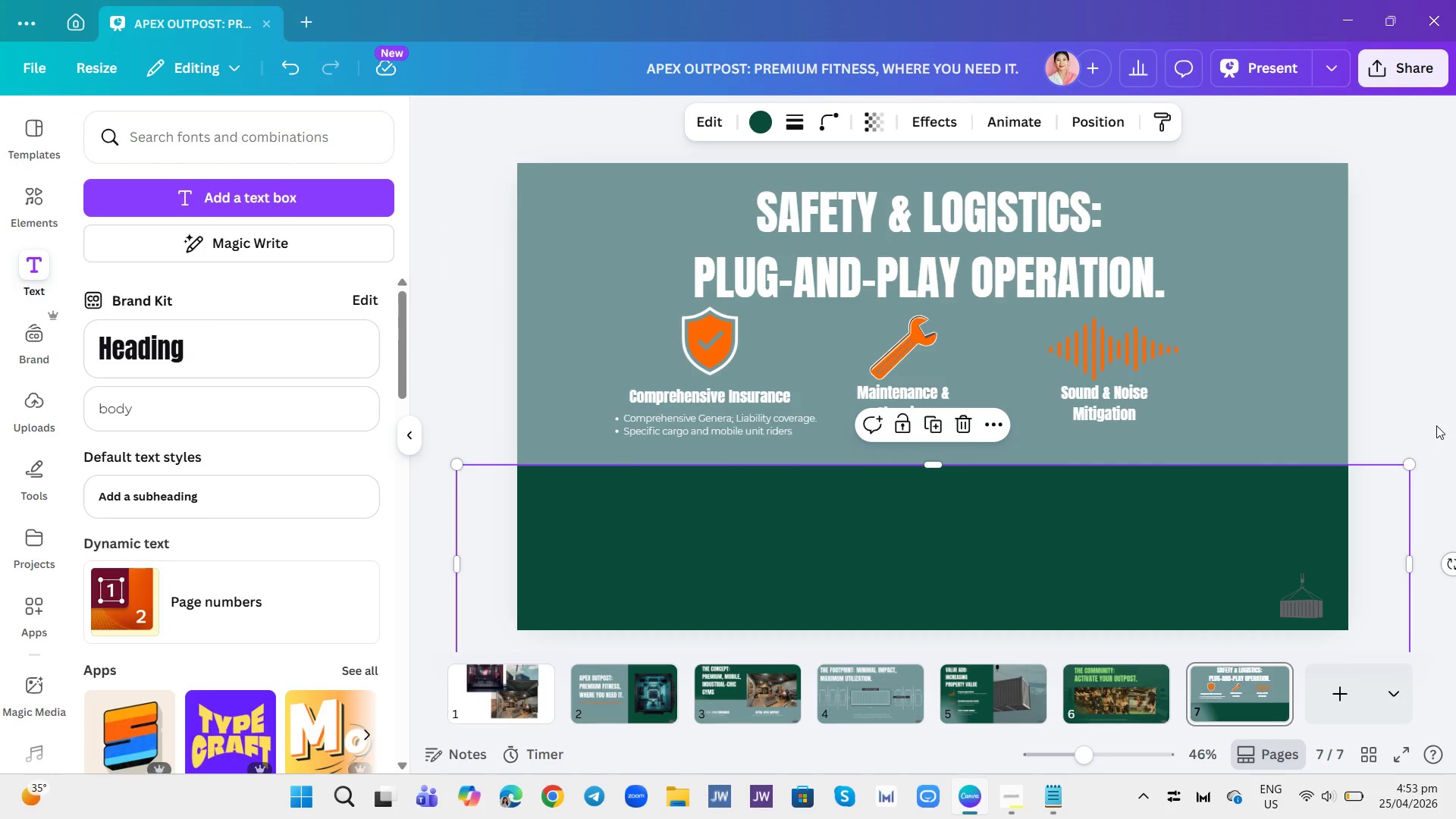 
left_click([1436, 425])
 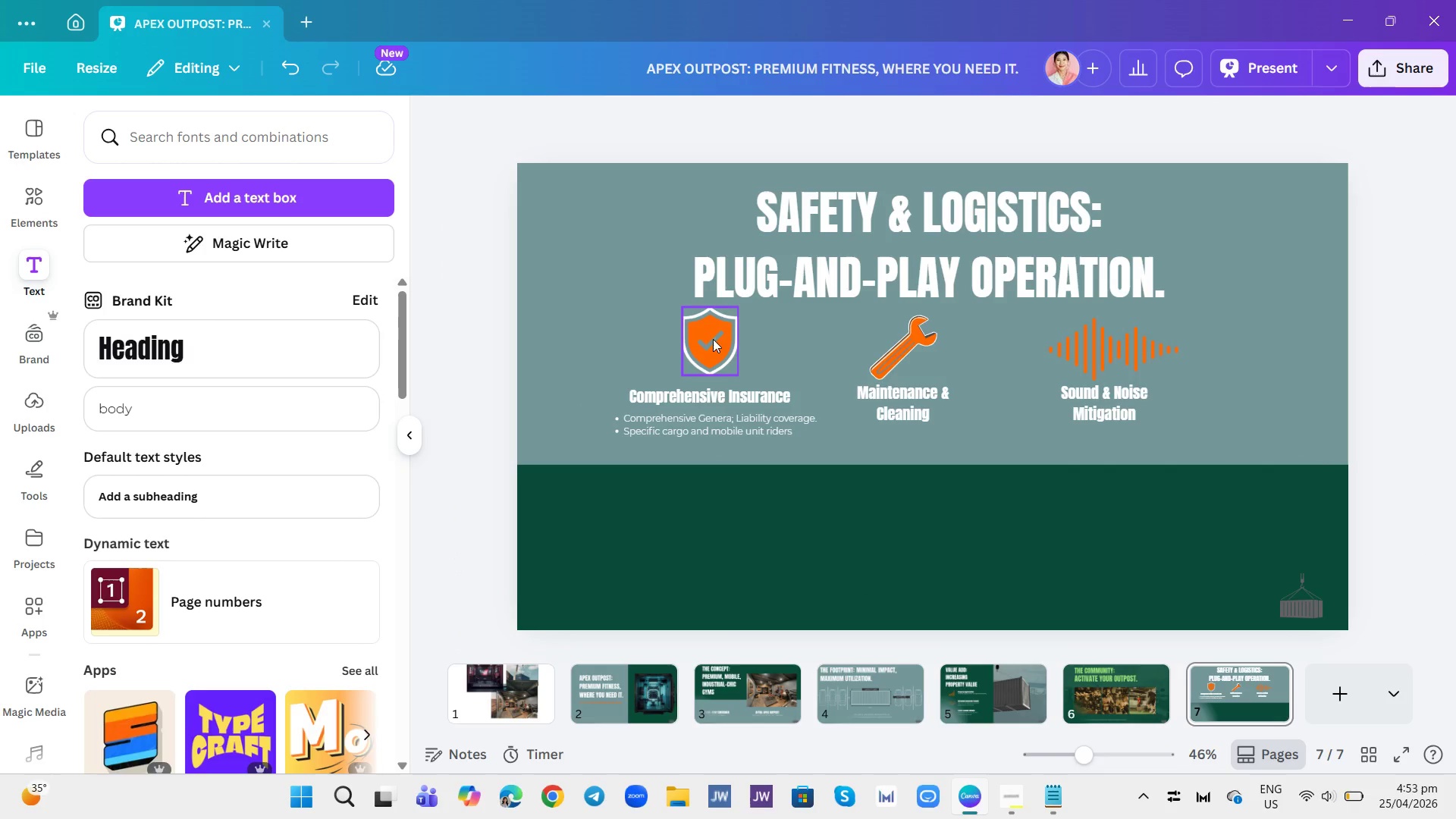 
left_click_drag(start_coordinate=[705, 344], to_coordinate=[666, 344])
 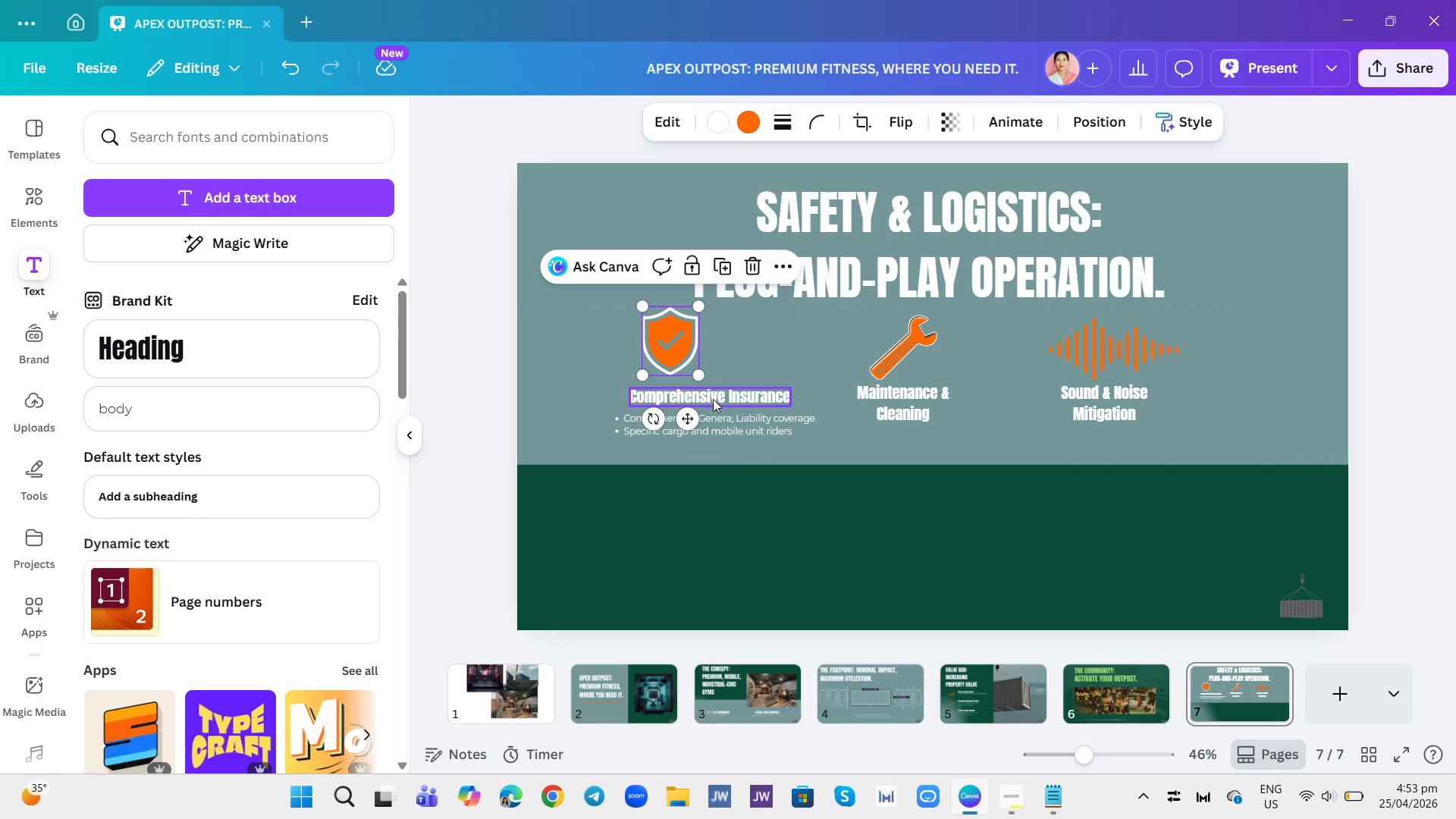 
left_click_drag(start_coordinate=[713, 399], to_coordinate=[674, 400])
 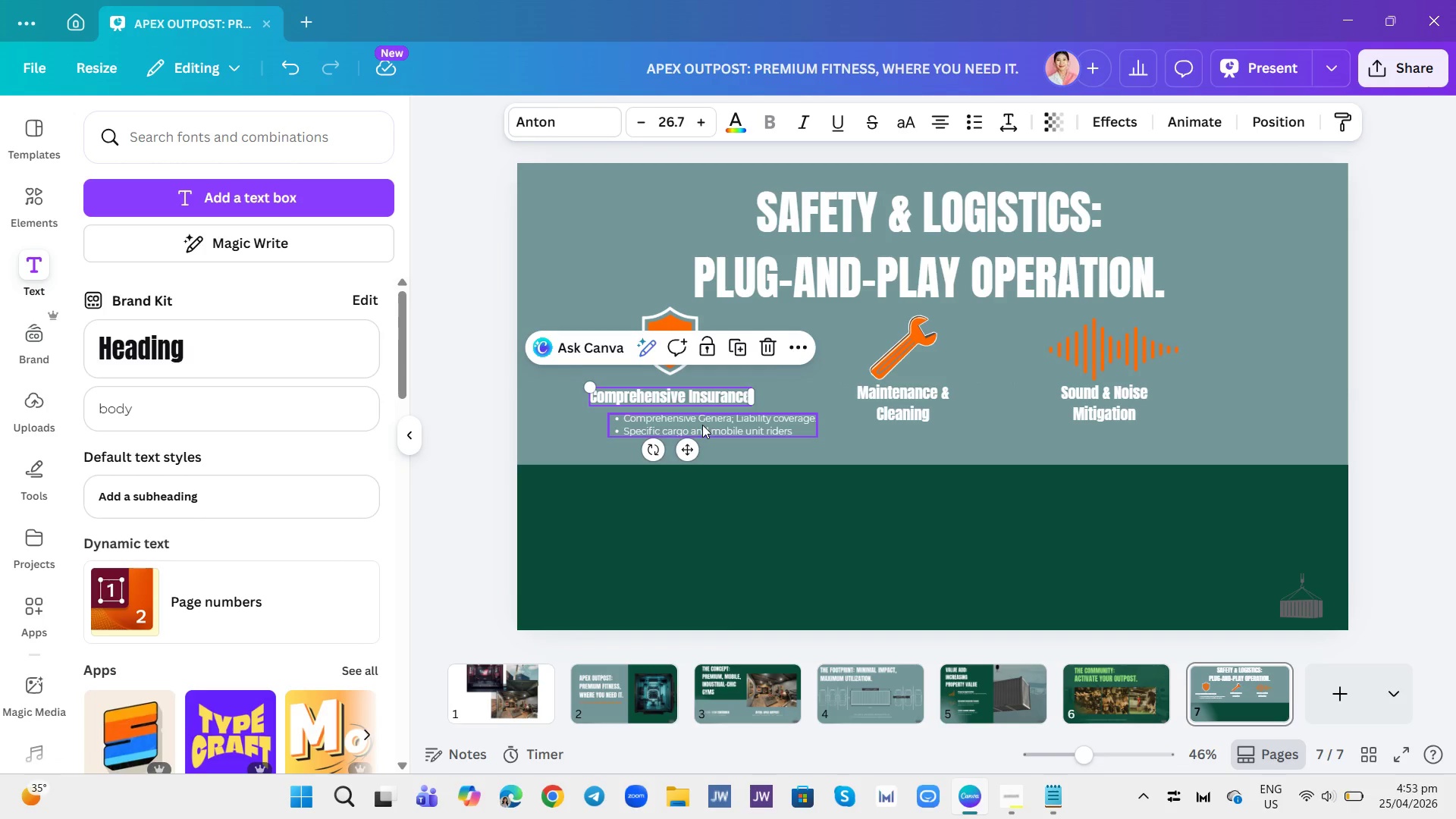 
left_click_drag(start_coordinate=[702, 425], to_coordinate=[667, 425])
 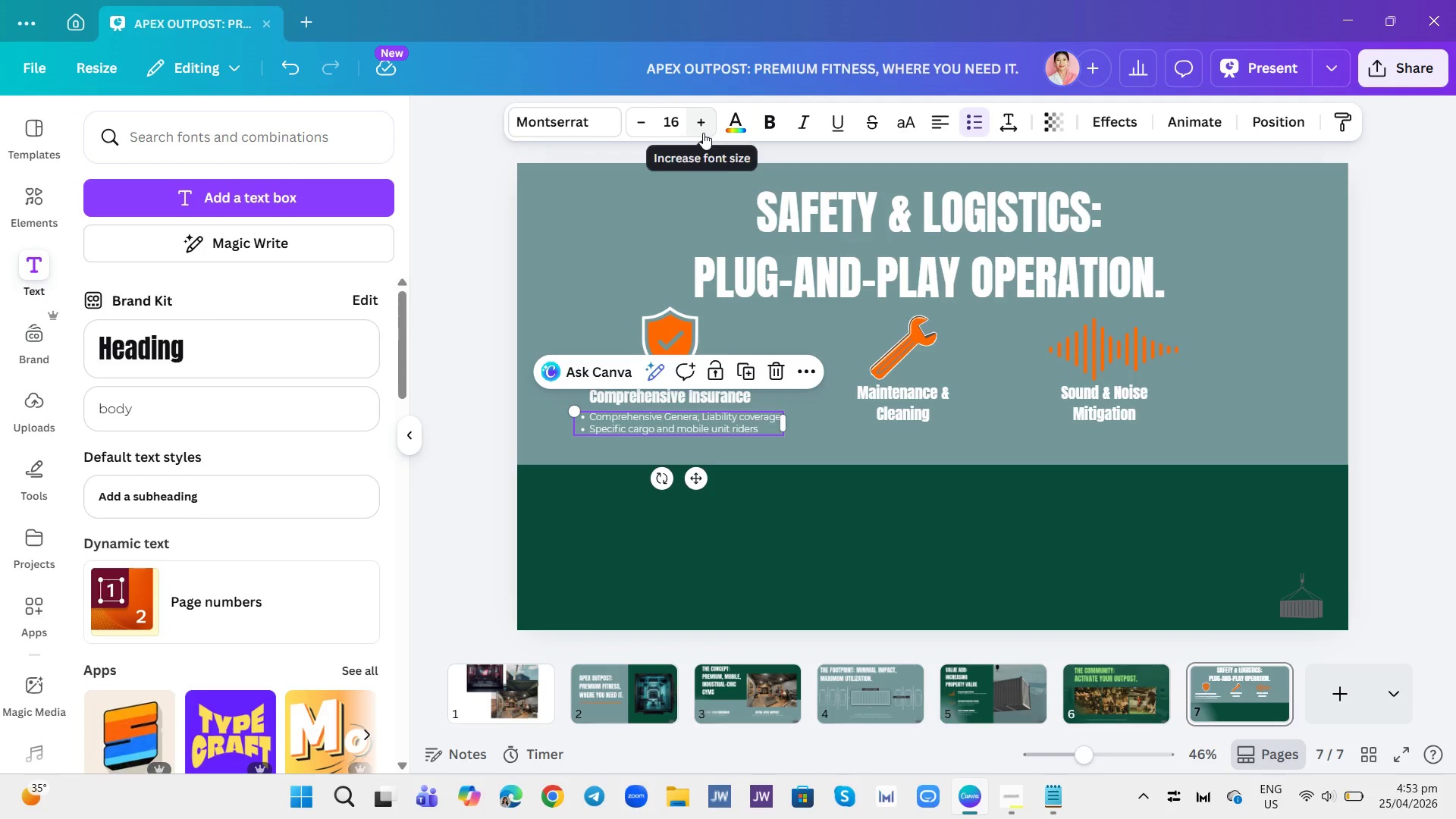 
double_click([703, 133])
 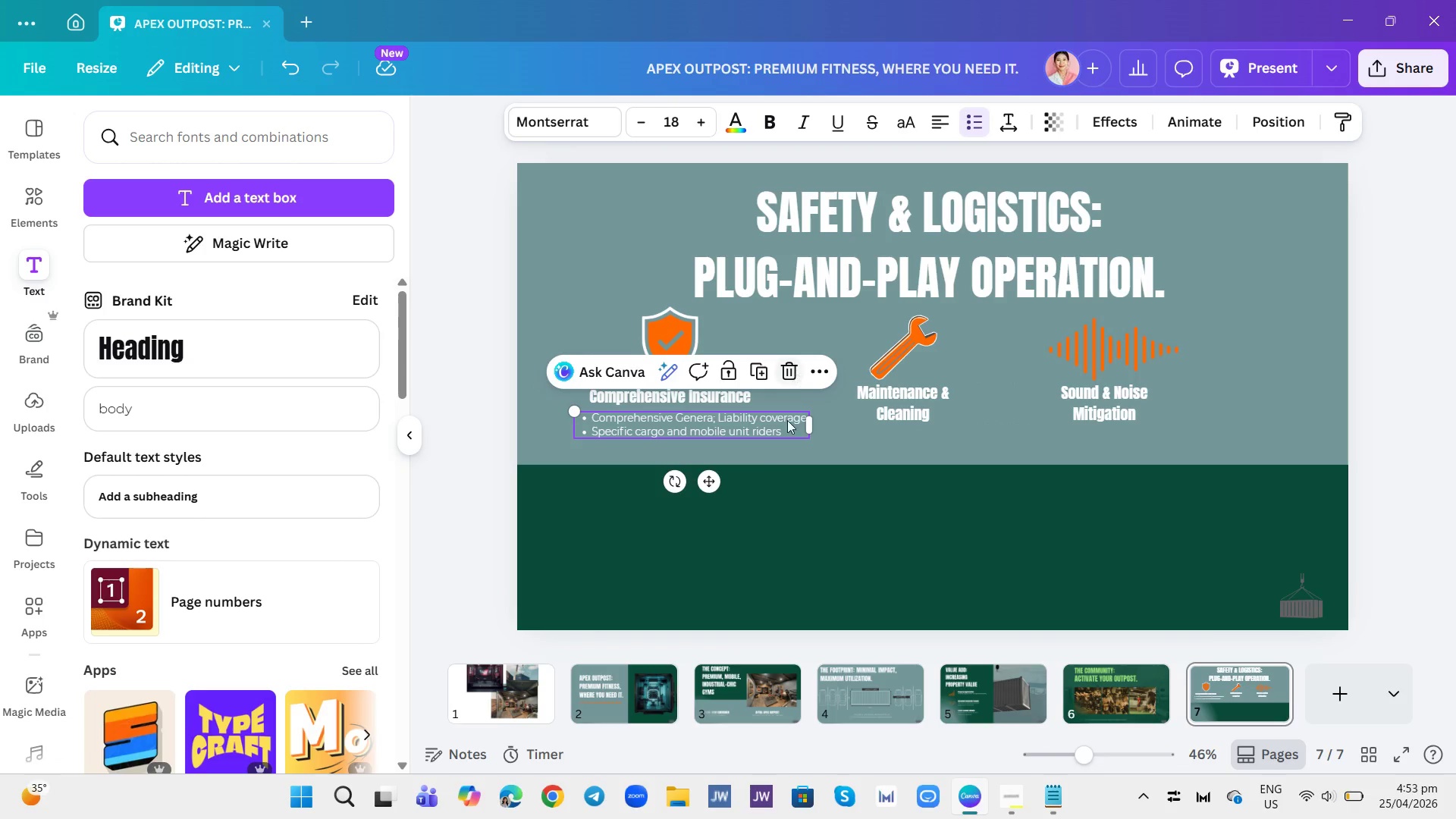 
left_click([786, 457])
 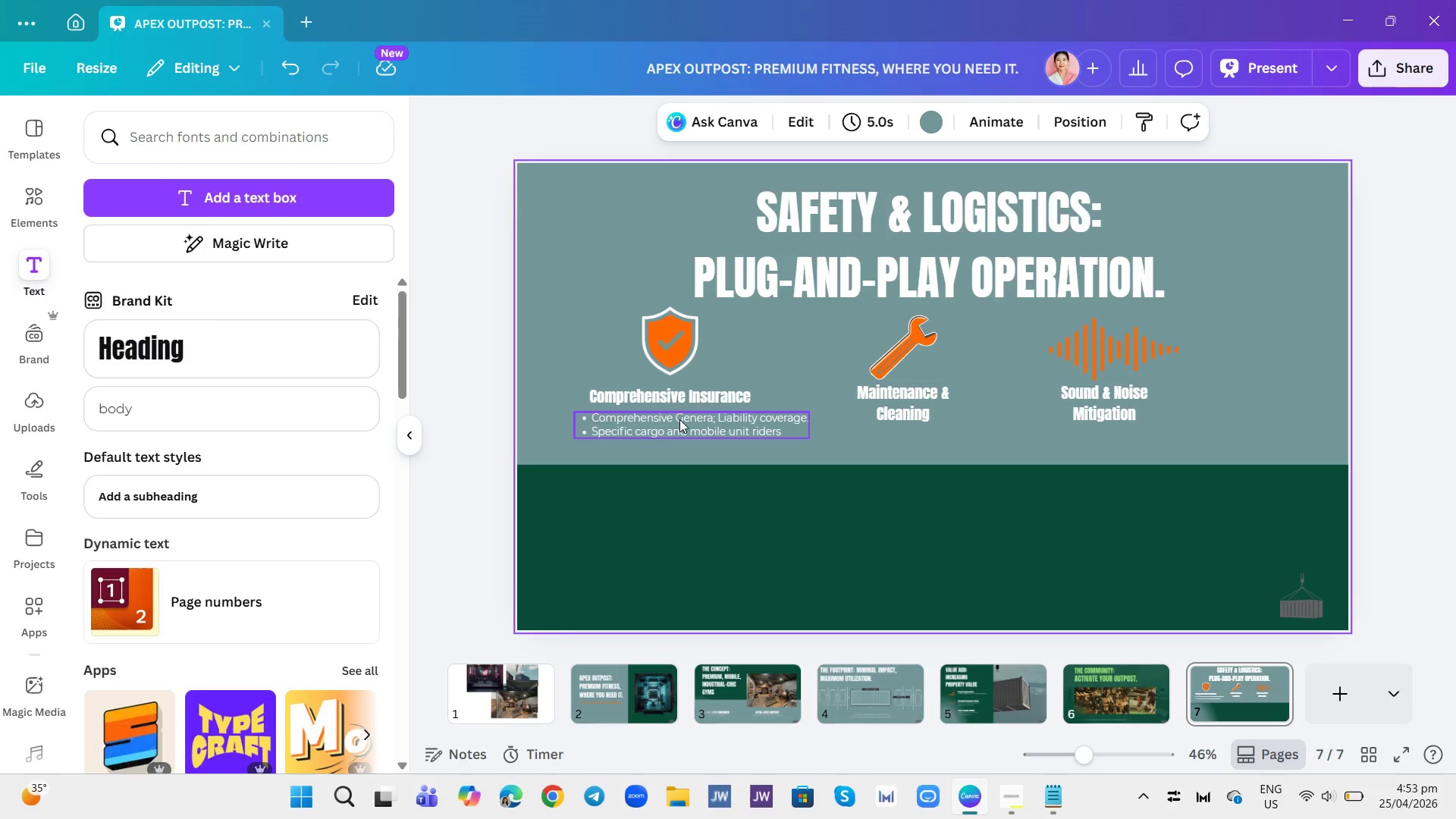 
left_click([679, 423])
 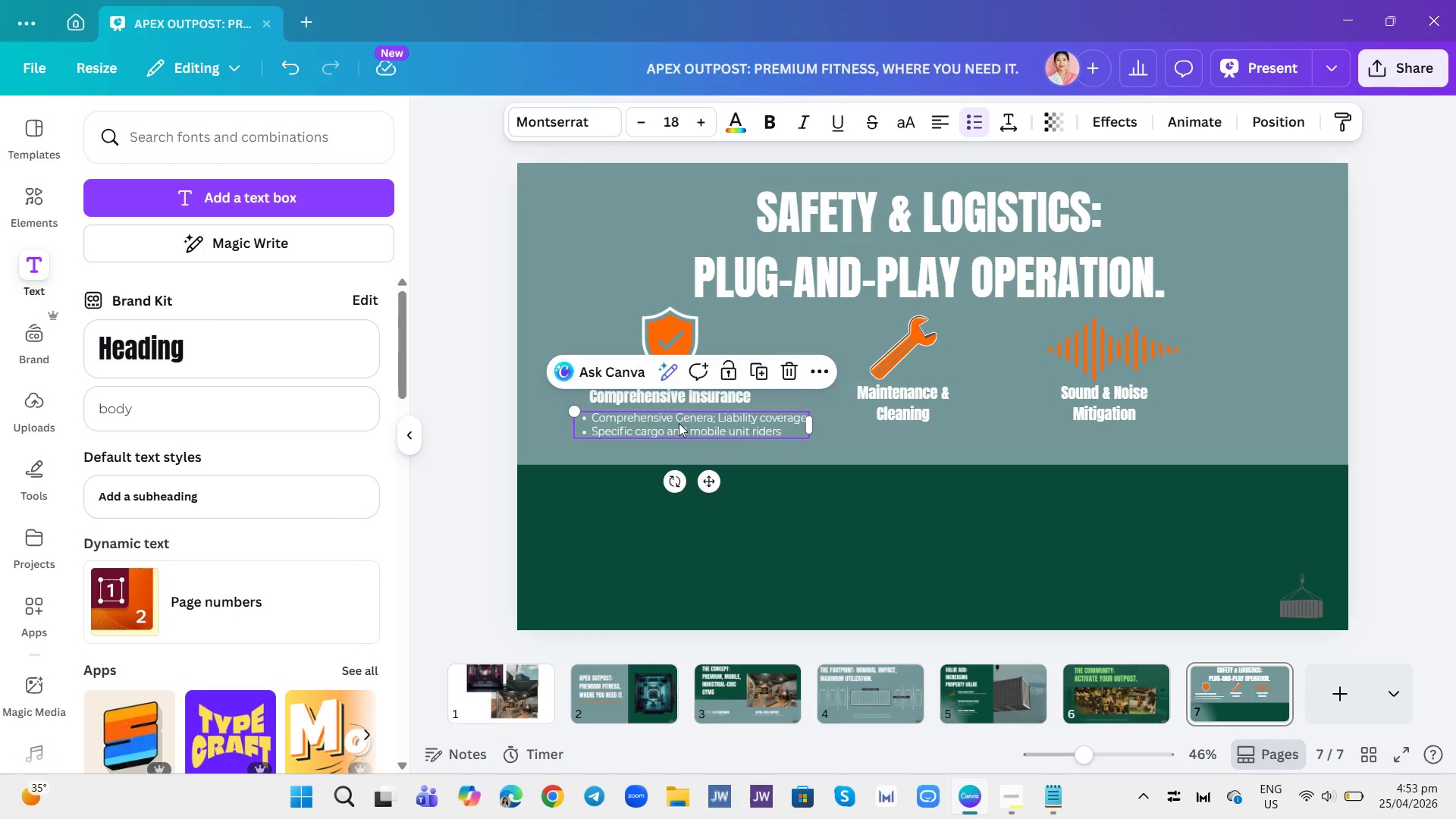 
left_click_drag(start_coordinate=[679, 423], to_coordinate=[671, 427])
 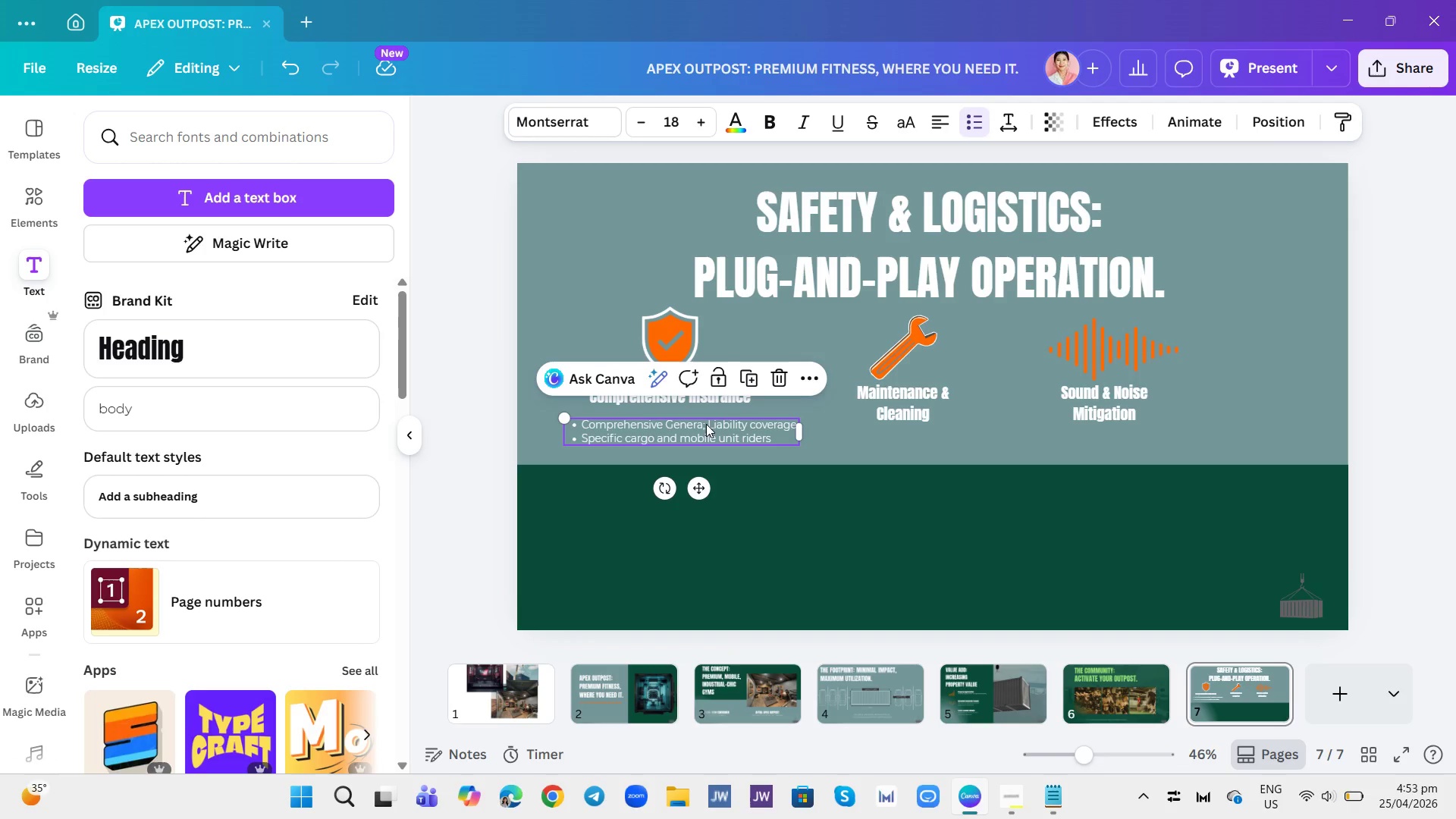 
left_click([705, 423])
 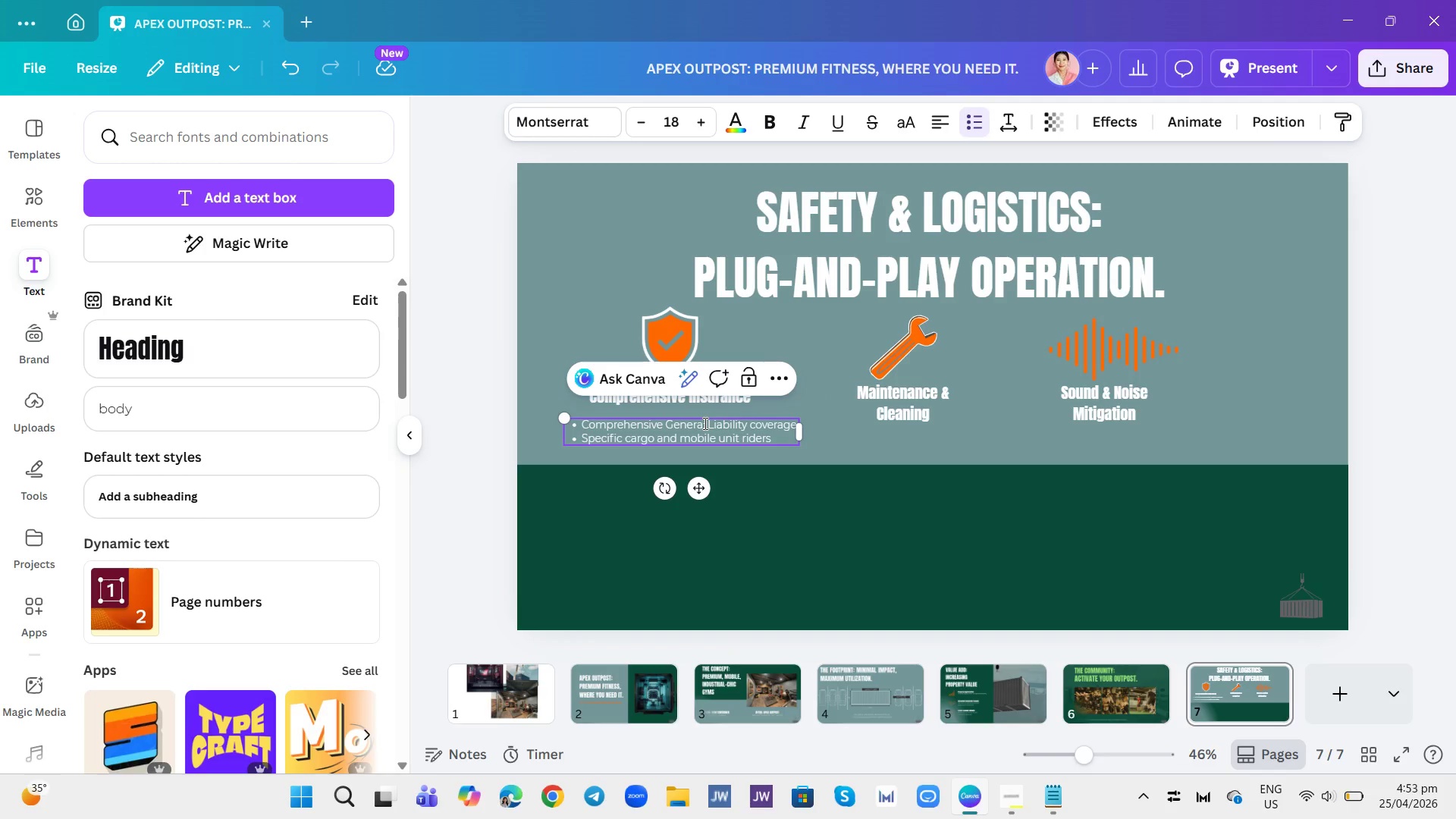 
key(ArrowRight)
 